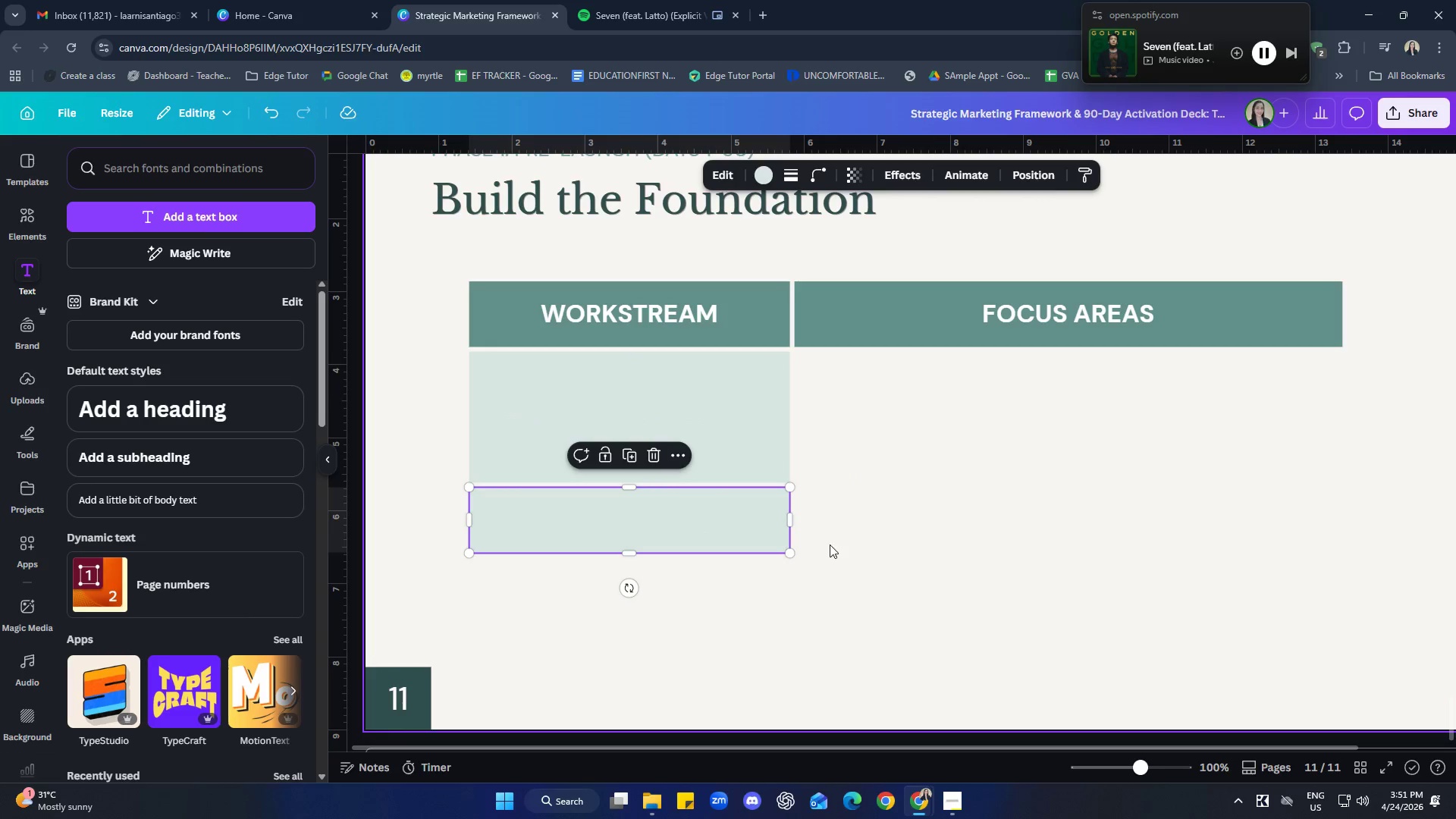 
left_click([830, 544])
 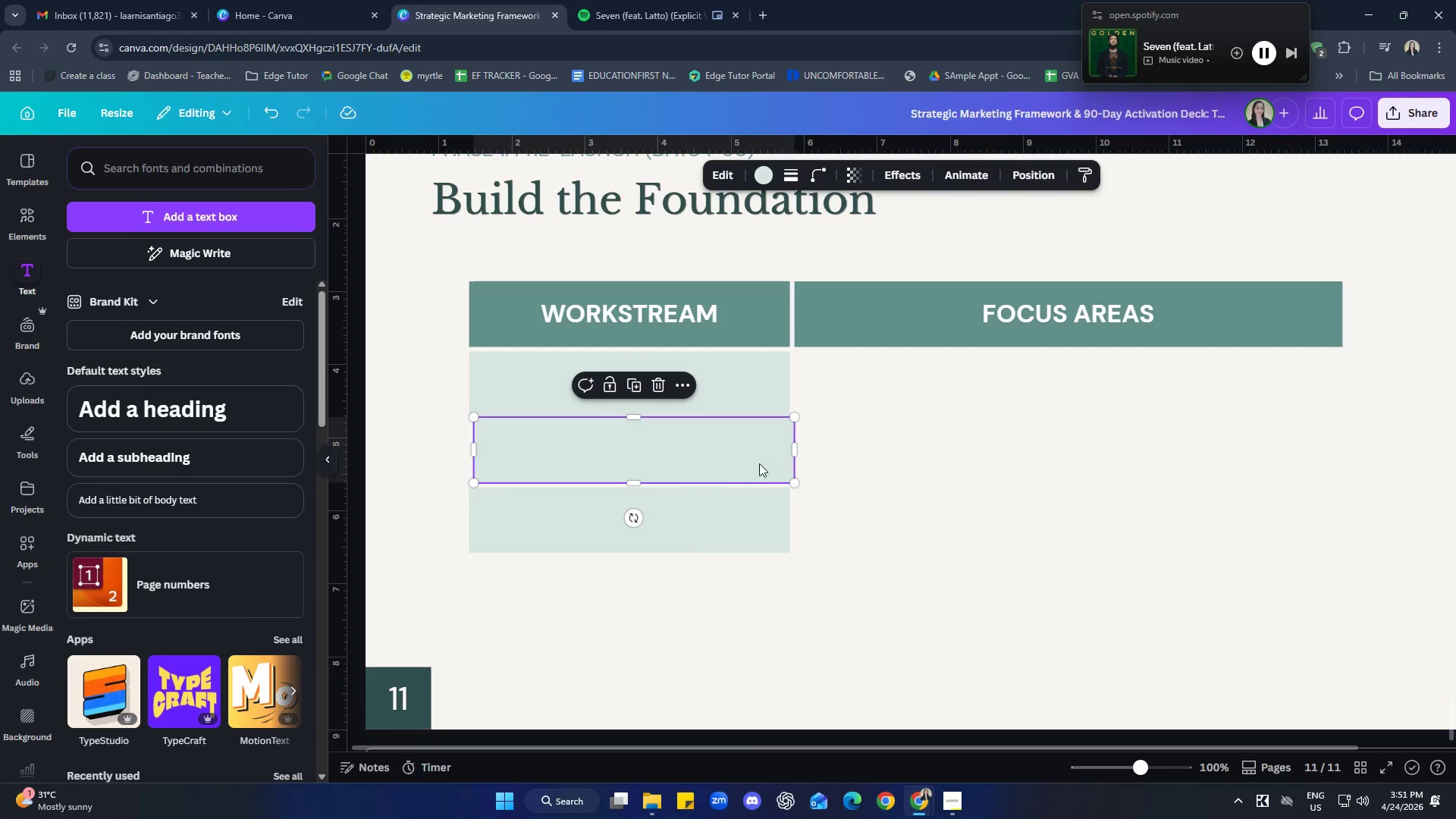 
left_click_drag(start_coordinate=[751, 582], to_coordinate=[505, 337])
 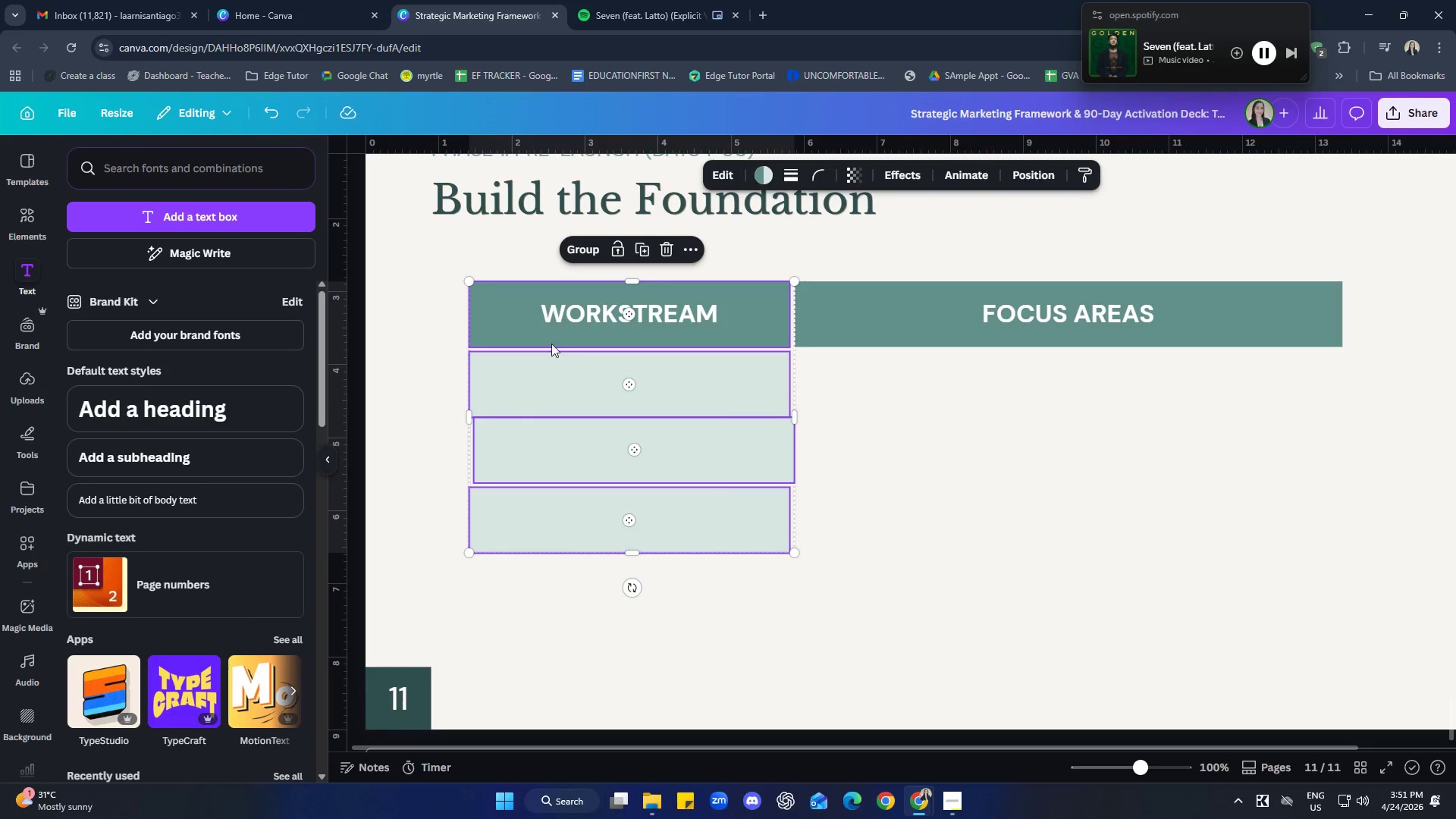 
right_click([535, 334])
 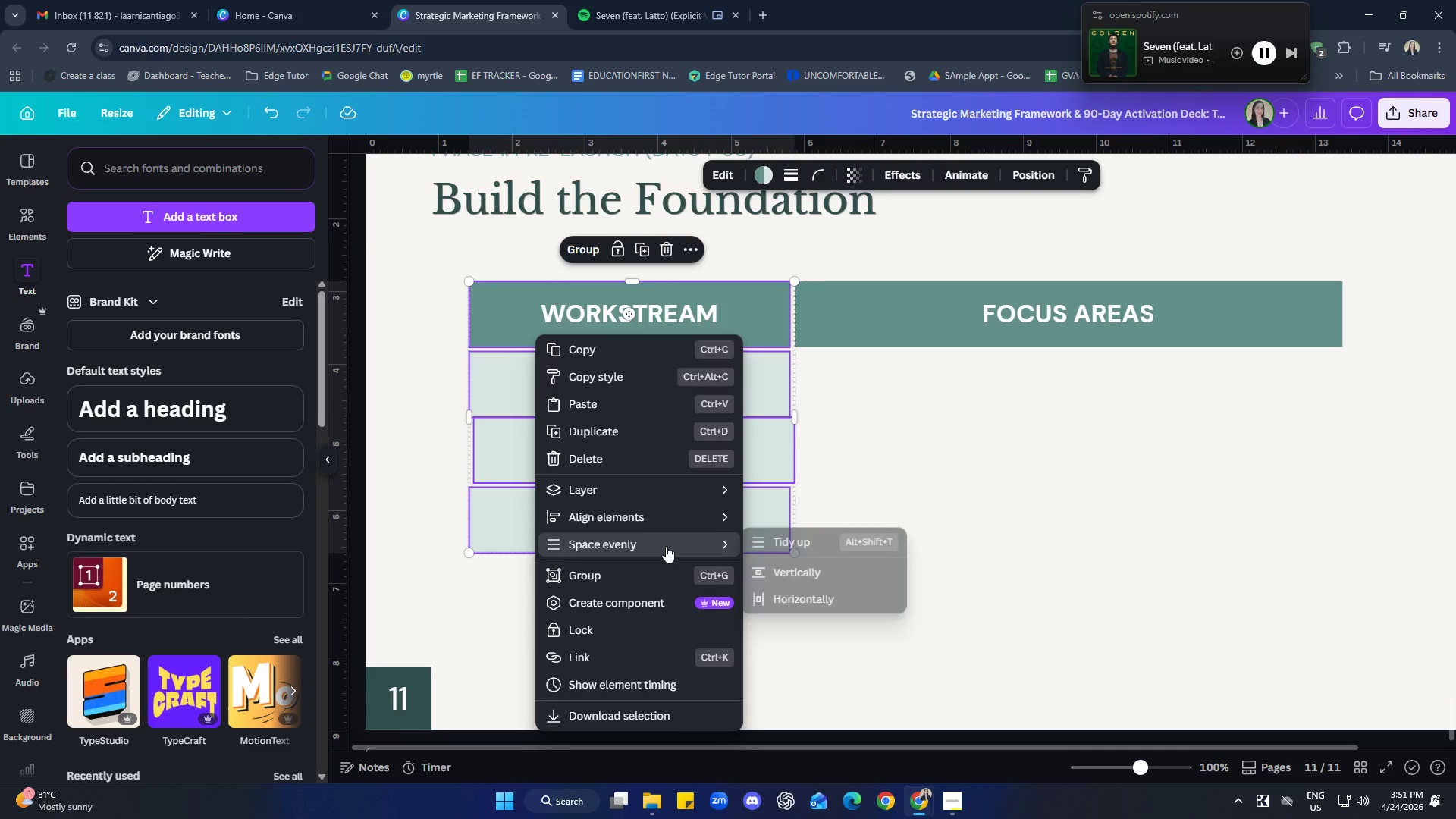 
left_click([799, 545])
 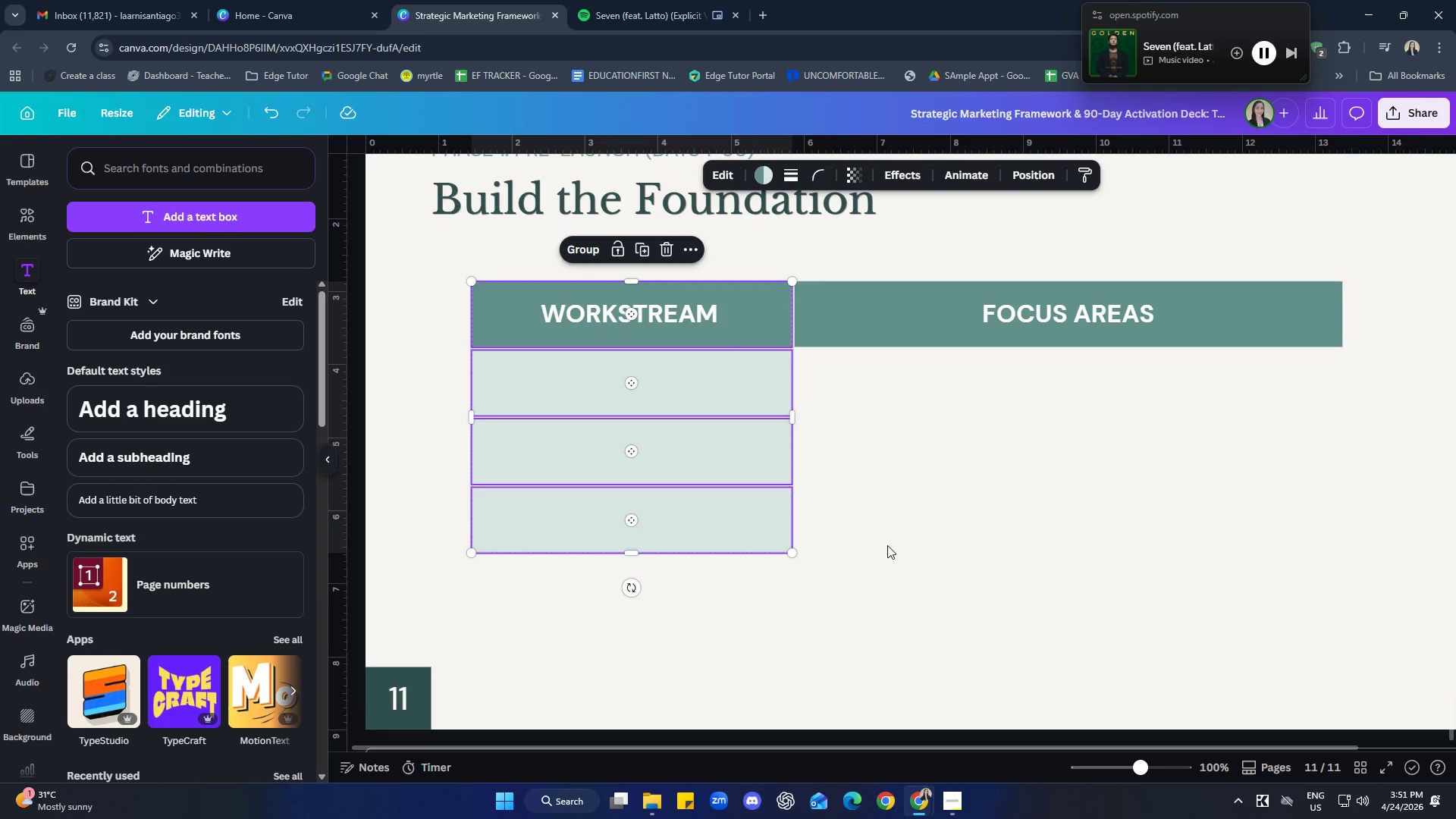 
left_click([902, 545])
 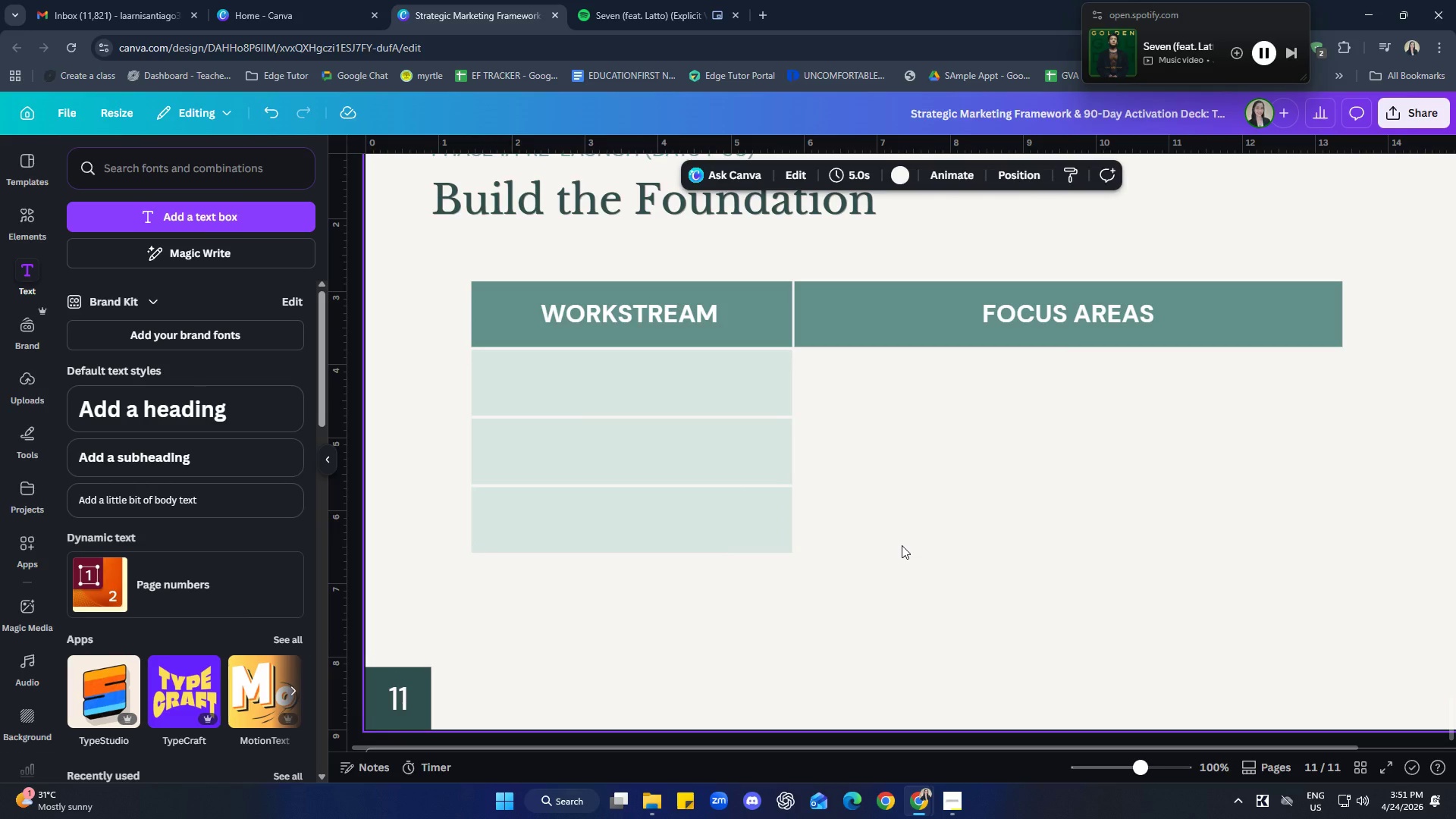 
left_click([621, 535])
 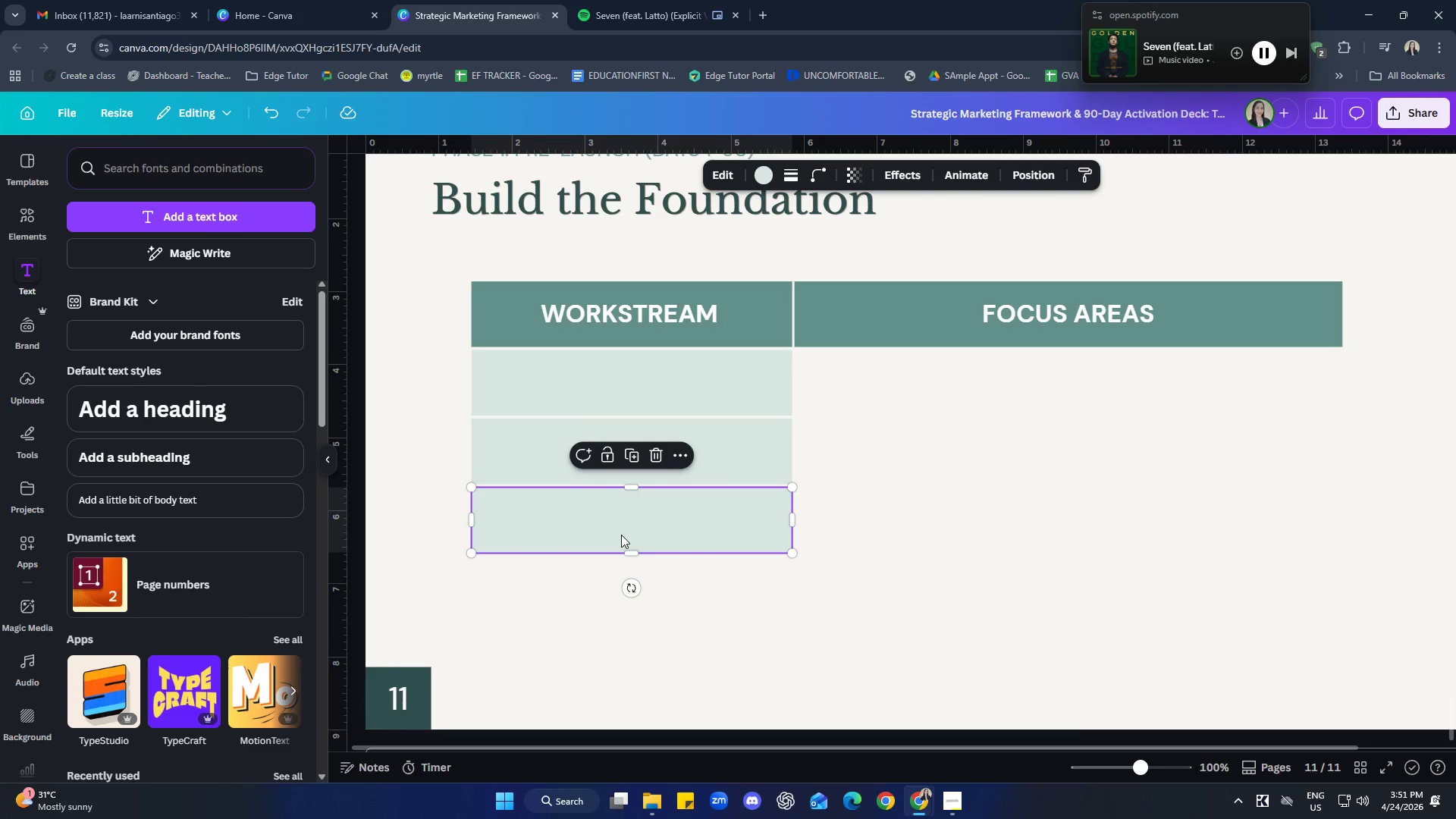 
key(Control+C)
 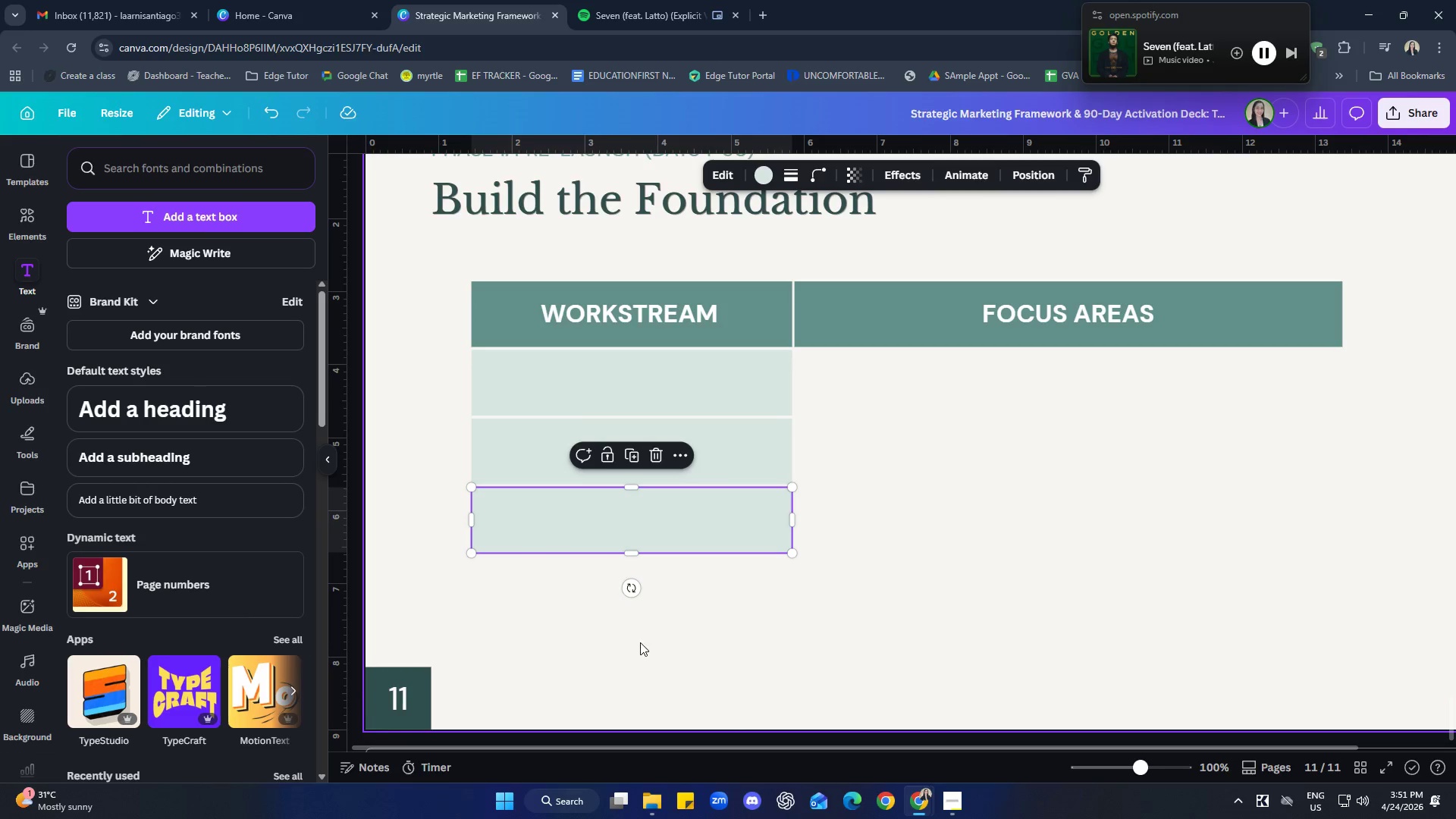 
left_click([640, 642])
 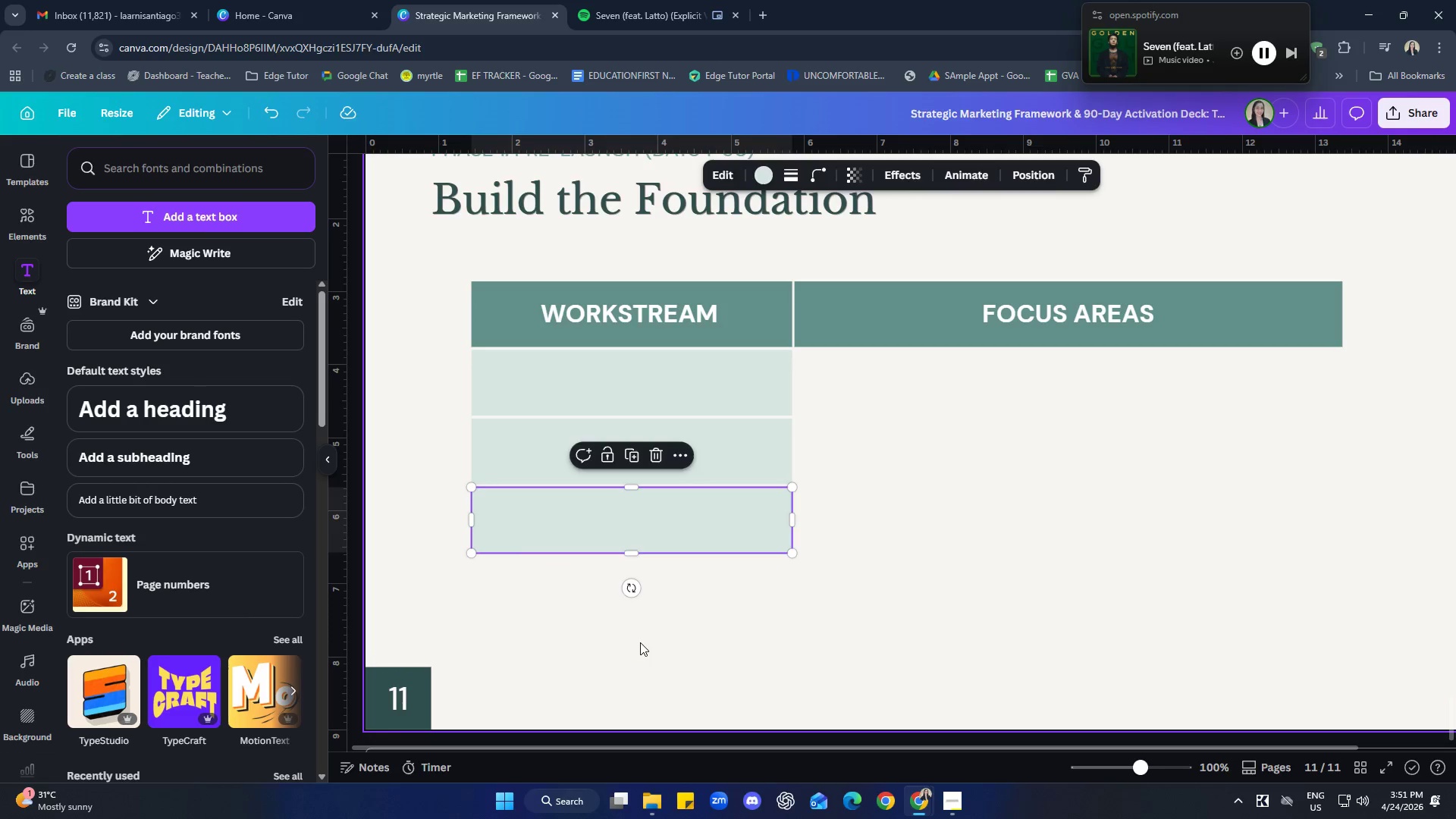 
key(Control+ControlLeft)
 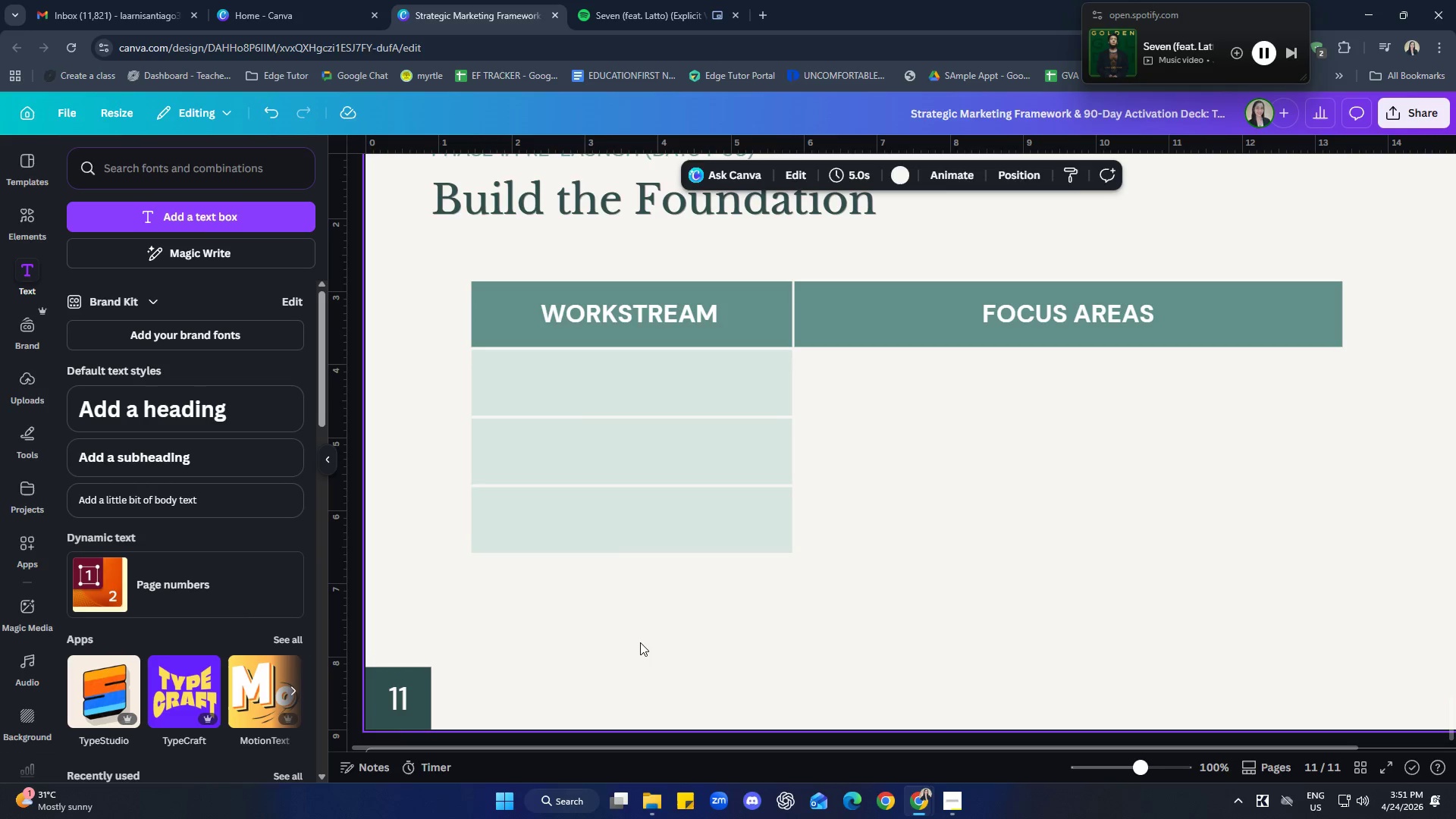 
key(V)
 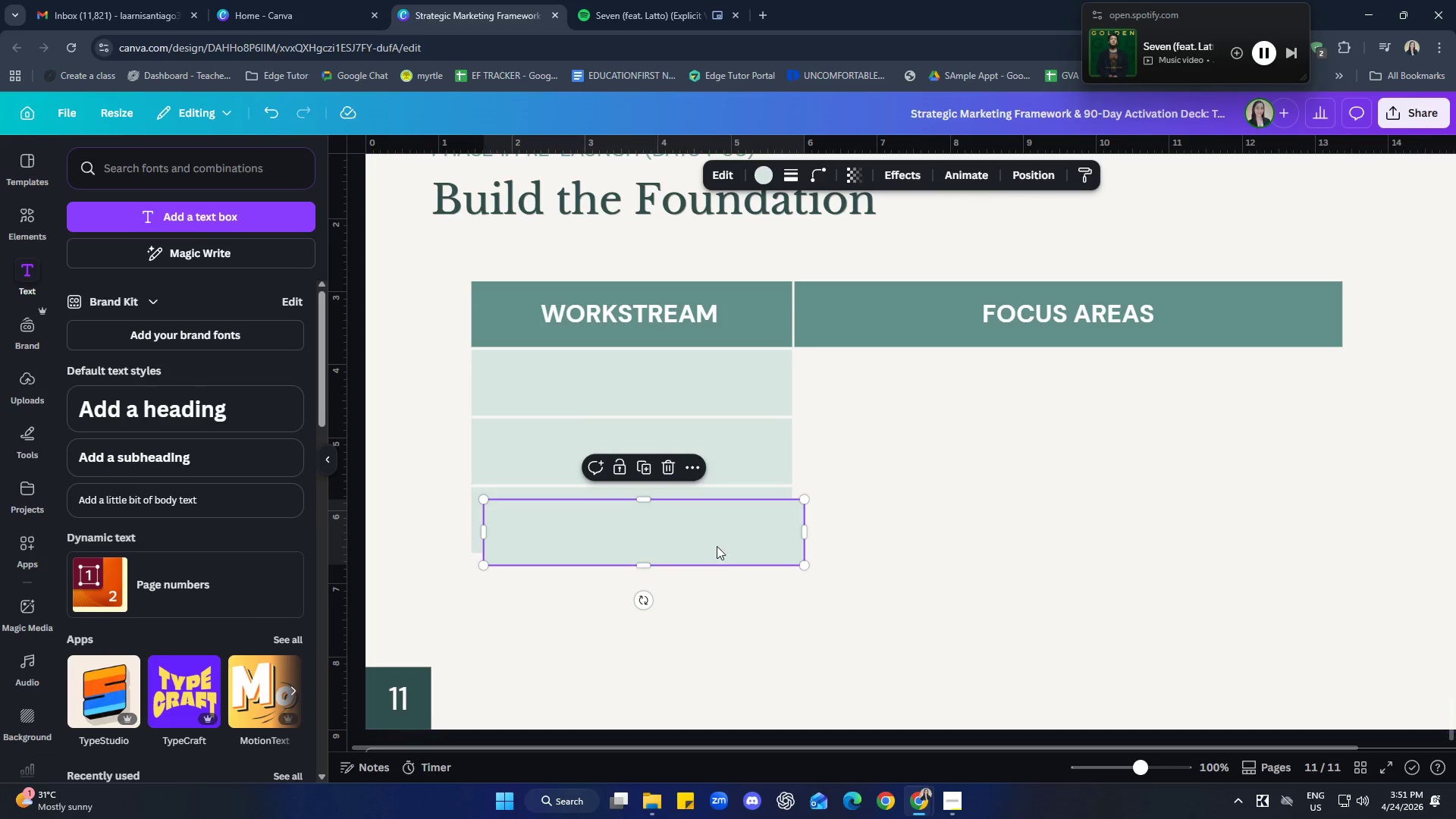 
left_click_drag(start_coordinate=[721, 537], to_coordinate=[715, 599])
 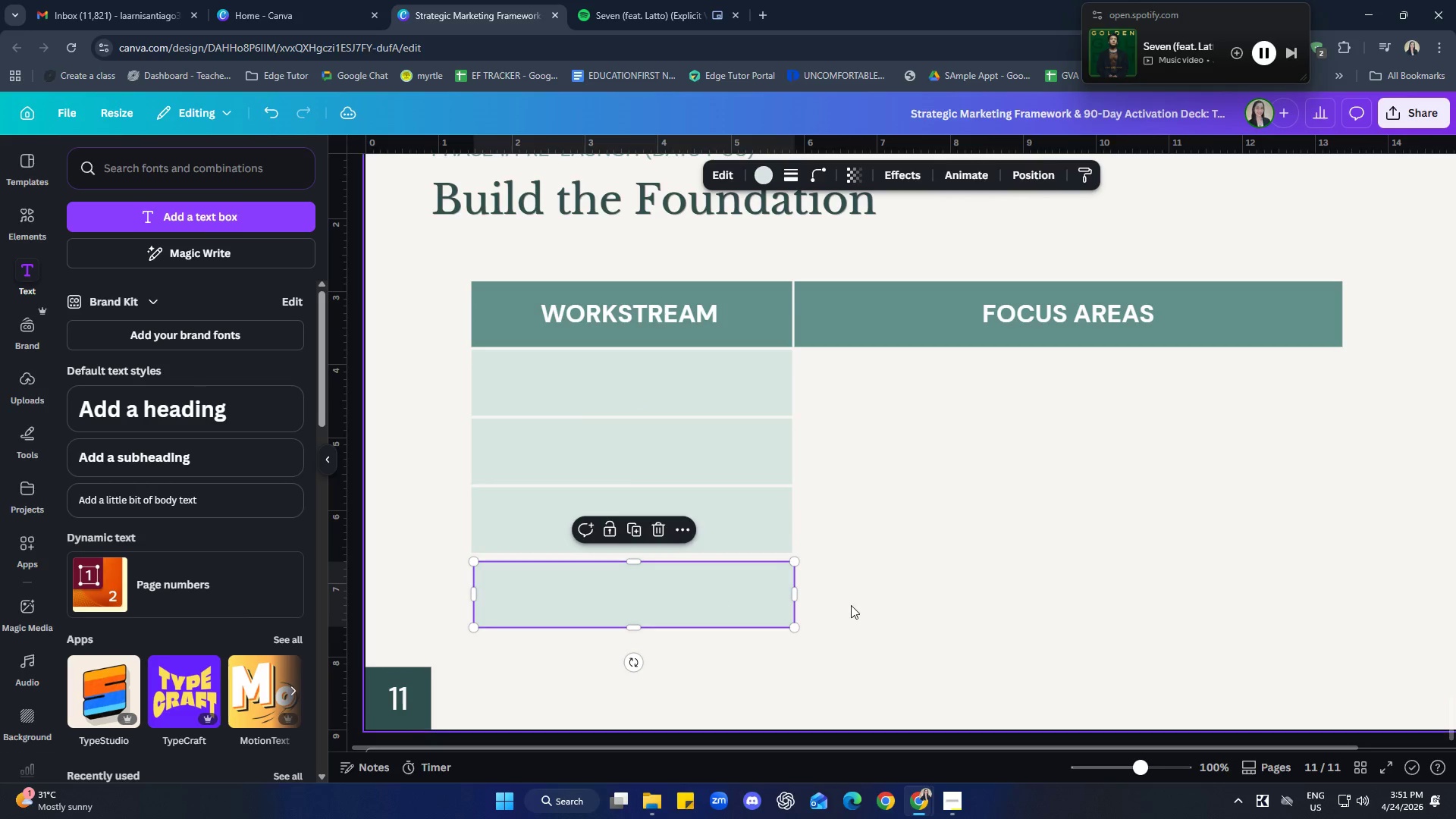 
left_click([852, 605])
 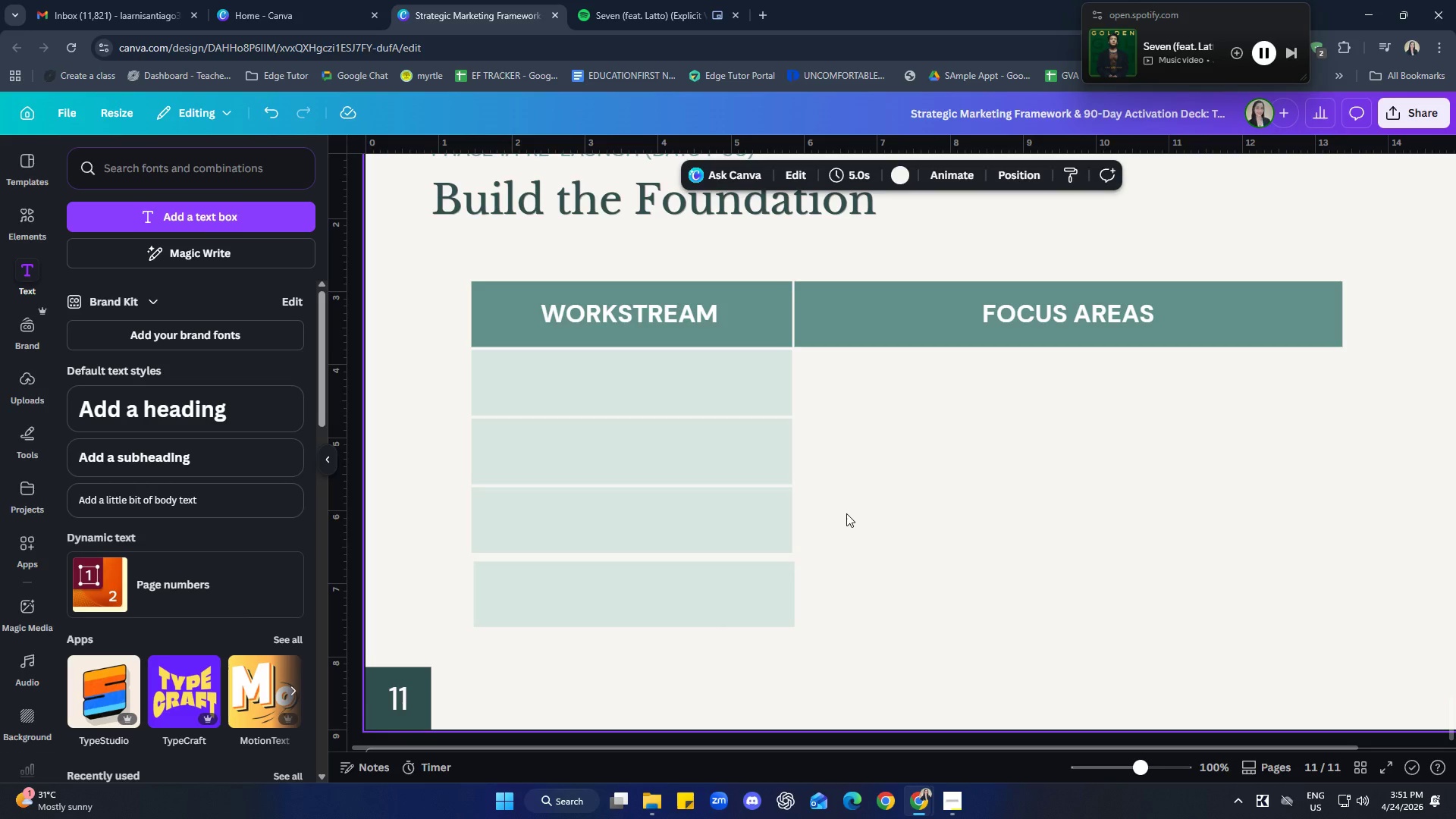 
wait(10.83)
 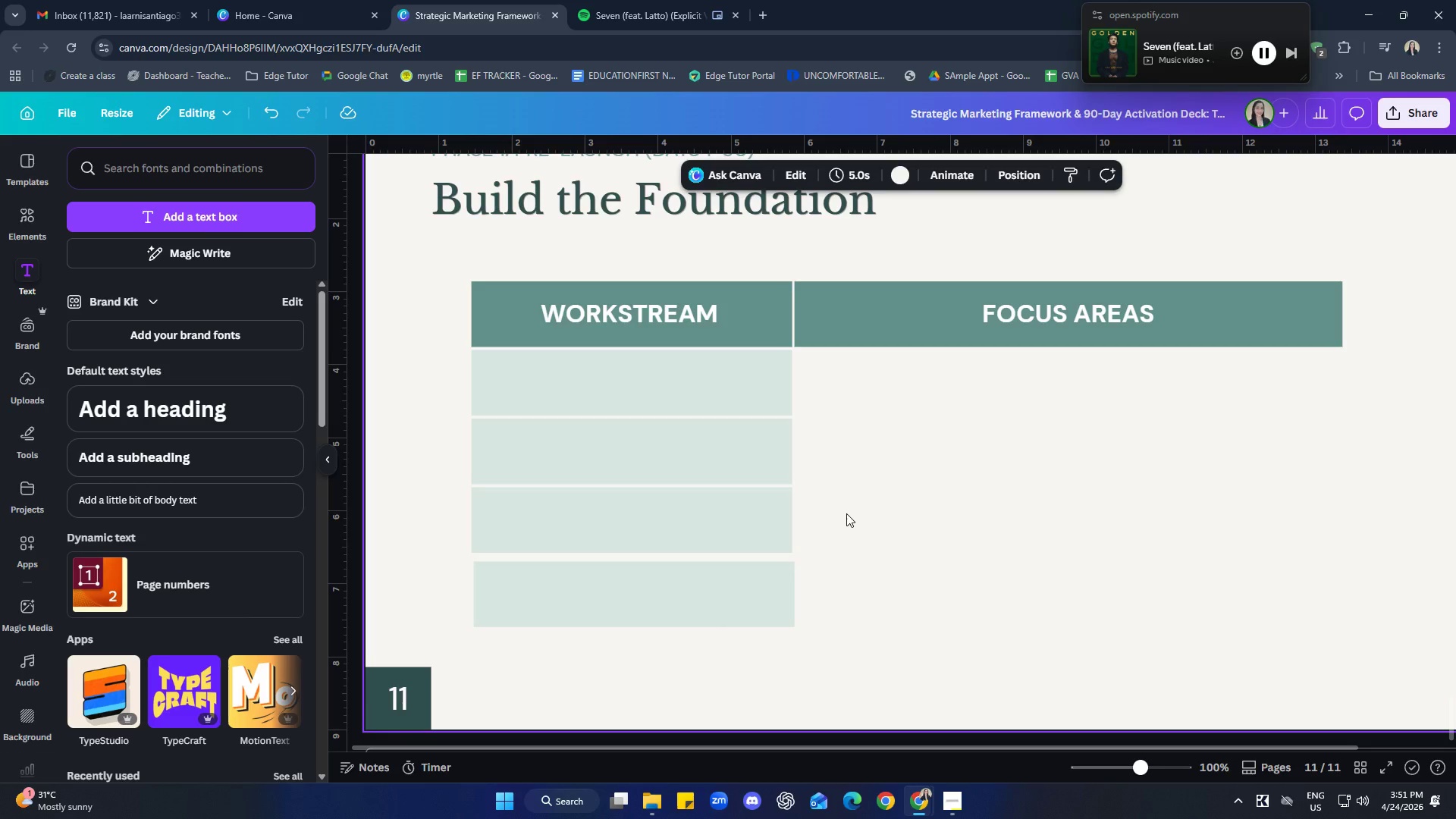 
left_click([858, 644])
 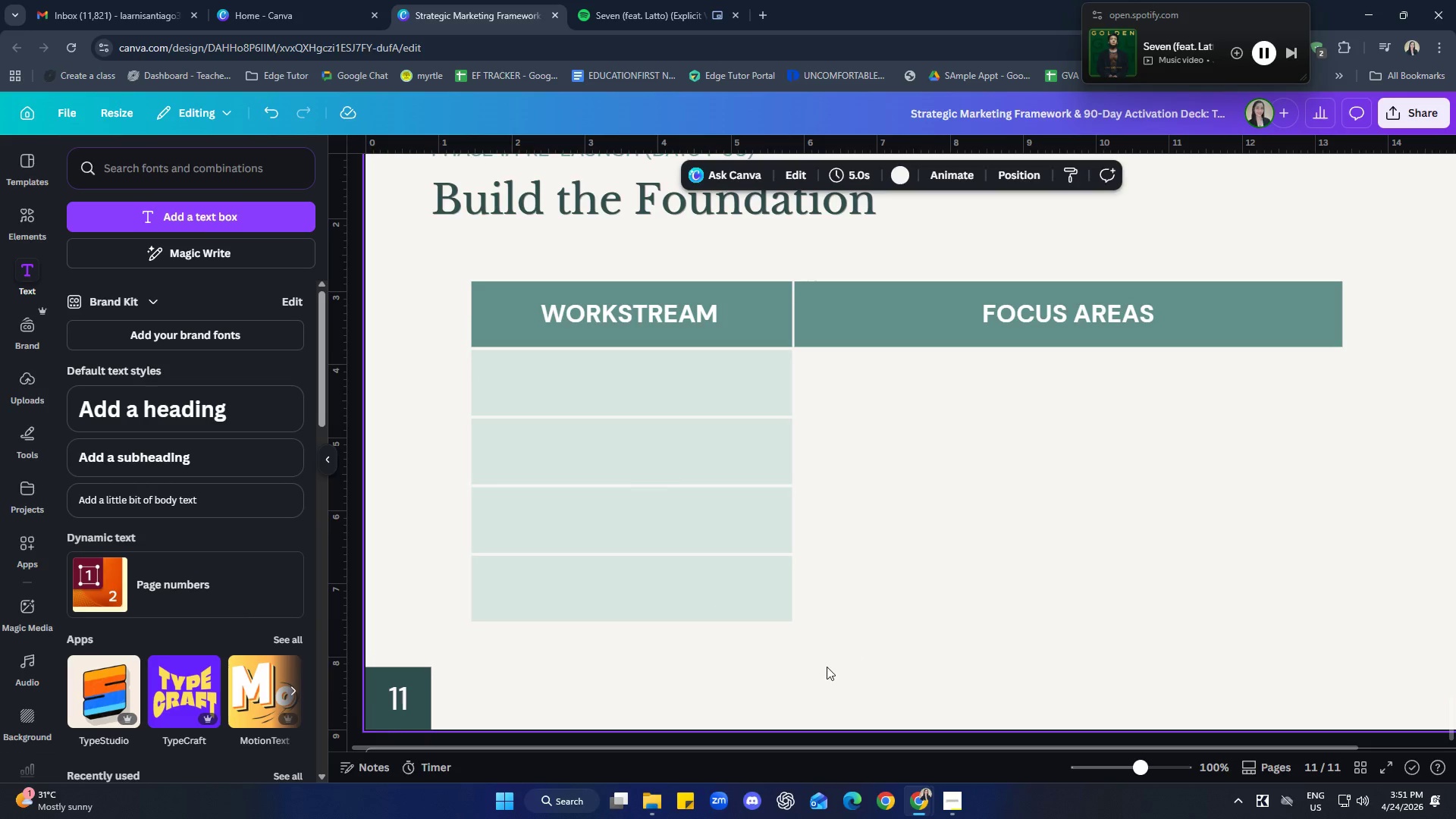 
key(Control+V)
 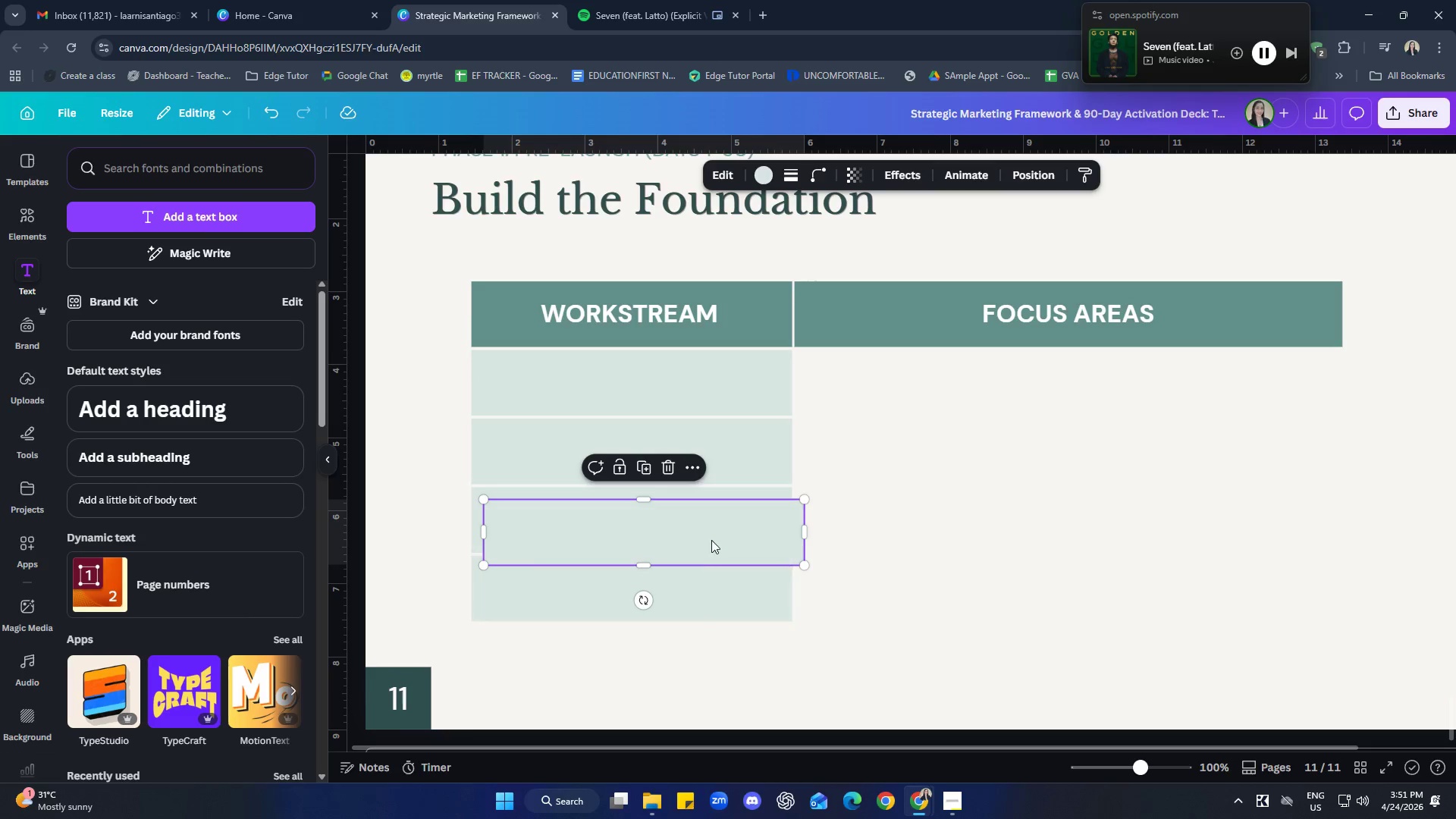 
left_click_drag(start_coordinate=[711, 540], to_coordinate=[703, 665])
 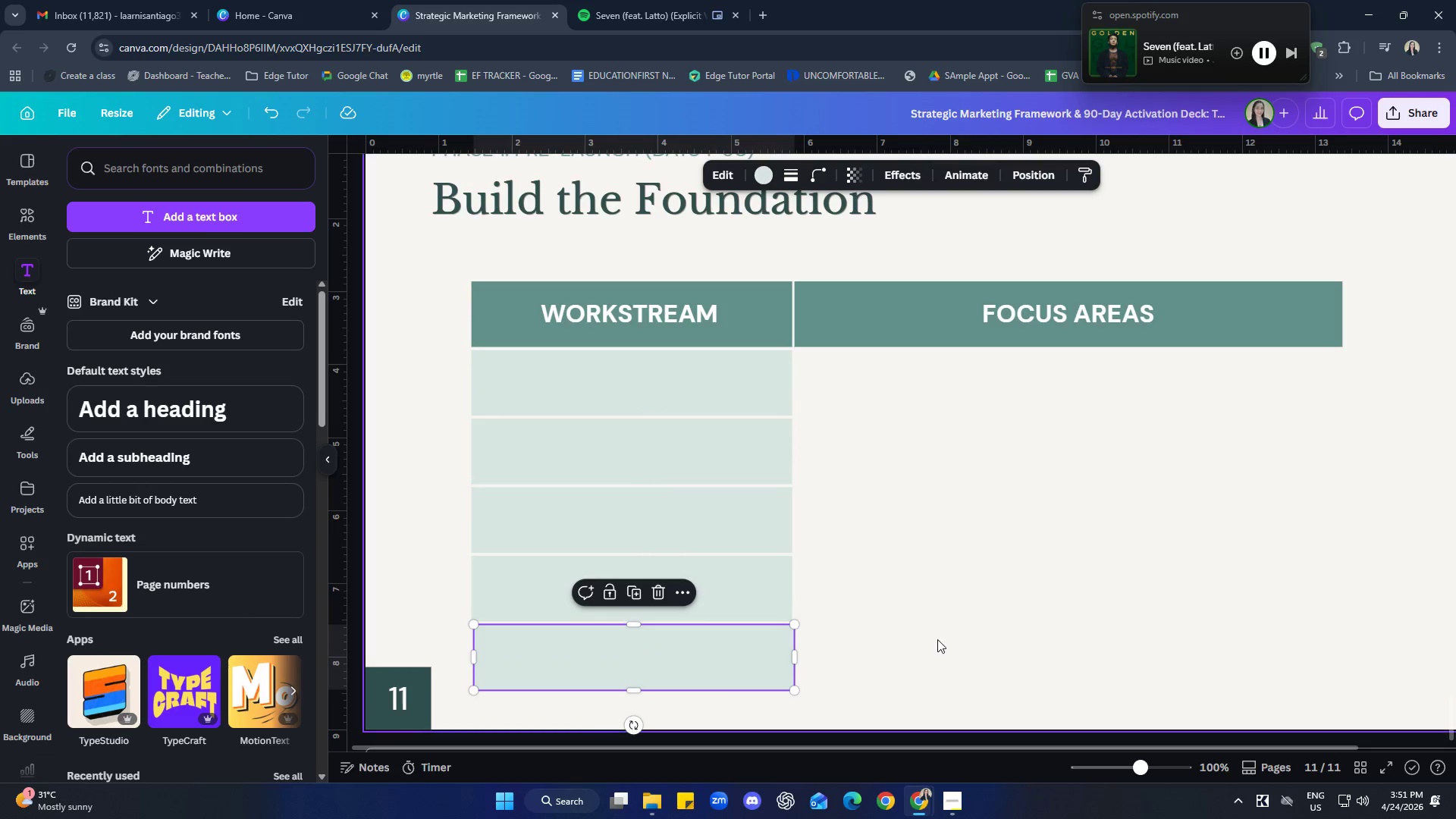 
left_click([937, 639])
 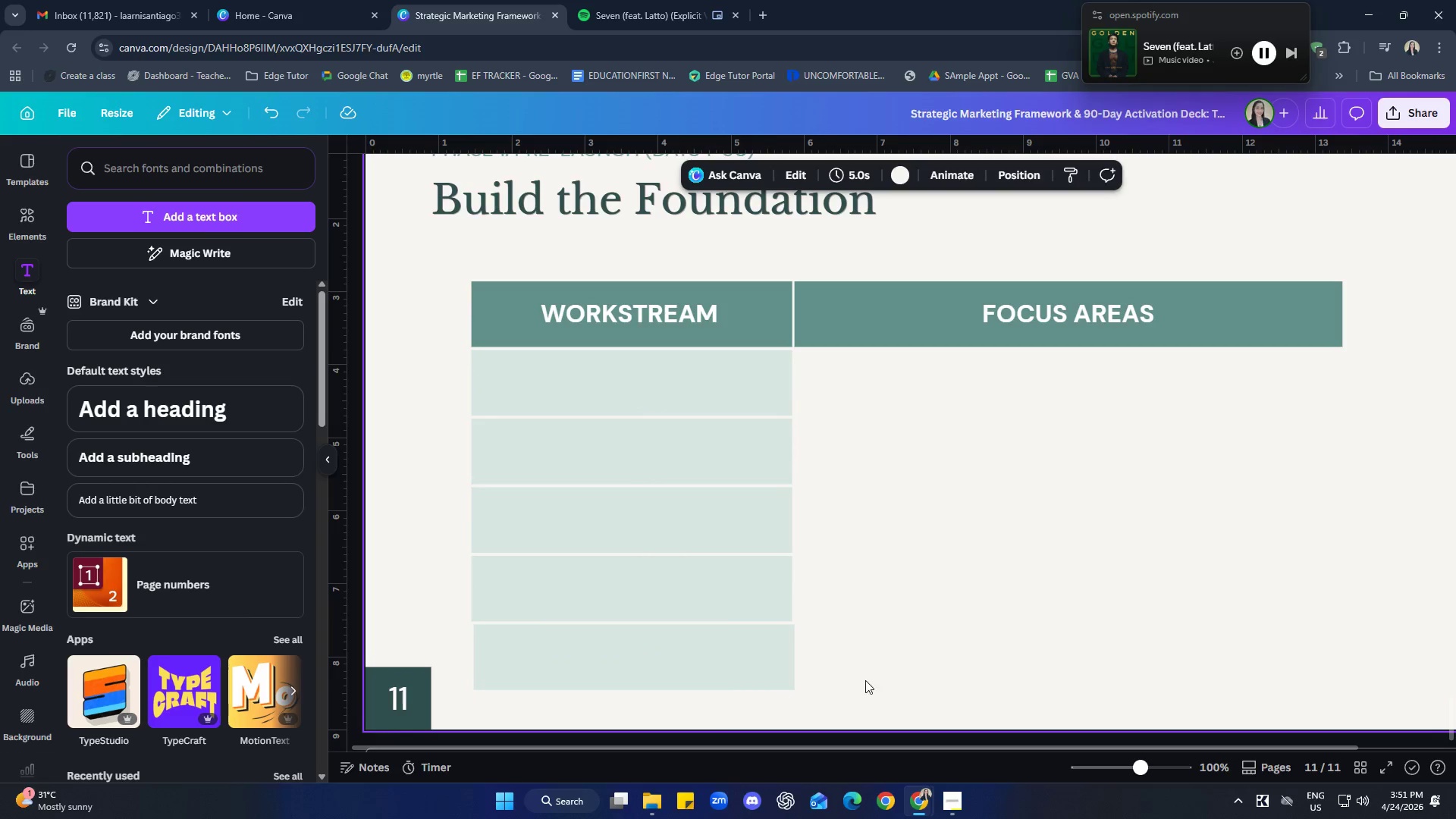 
left_click_drag(start_coordinate=[746, 714], to_coordinate=[509, 342])
 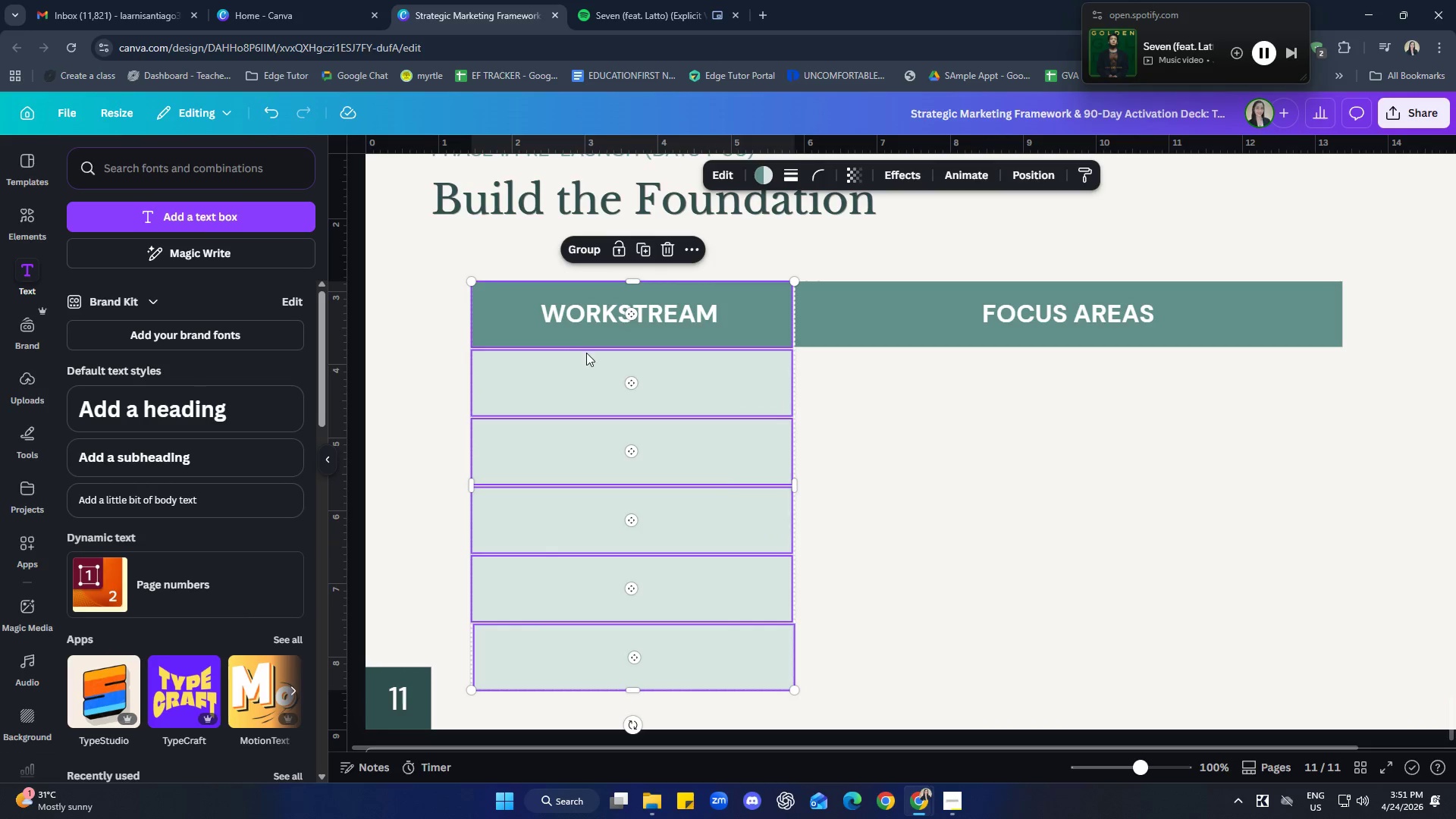 
right_click([586, 353])
 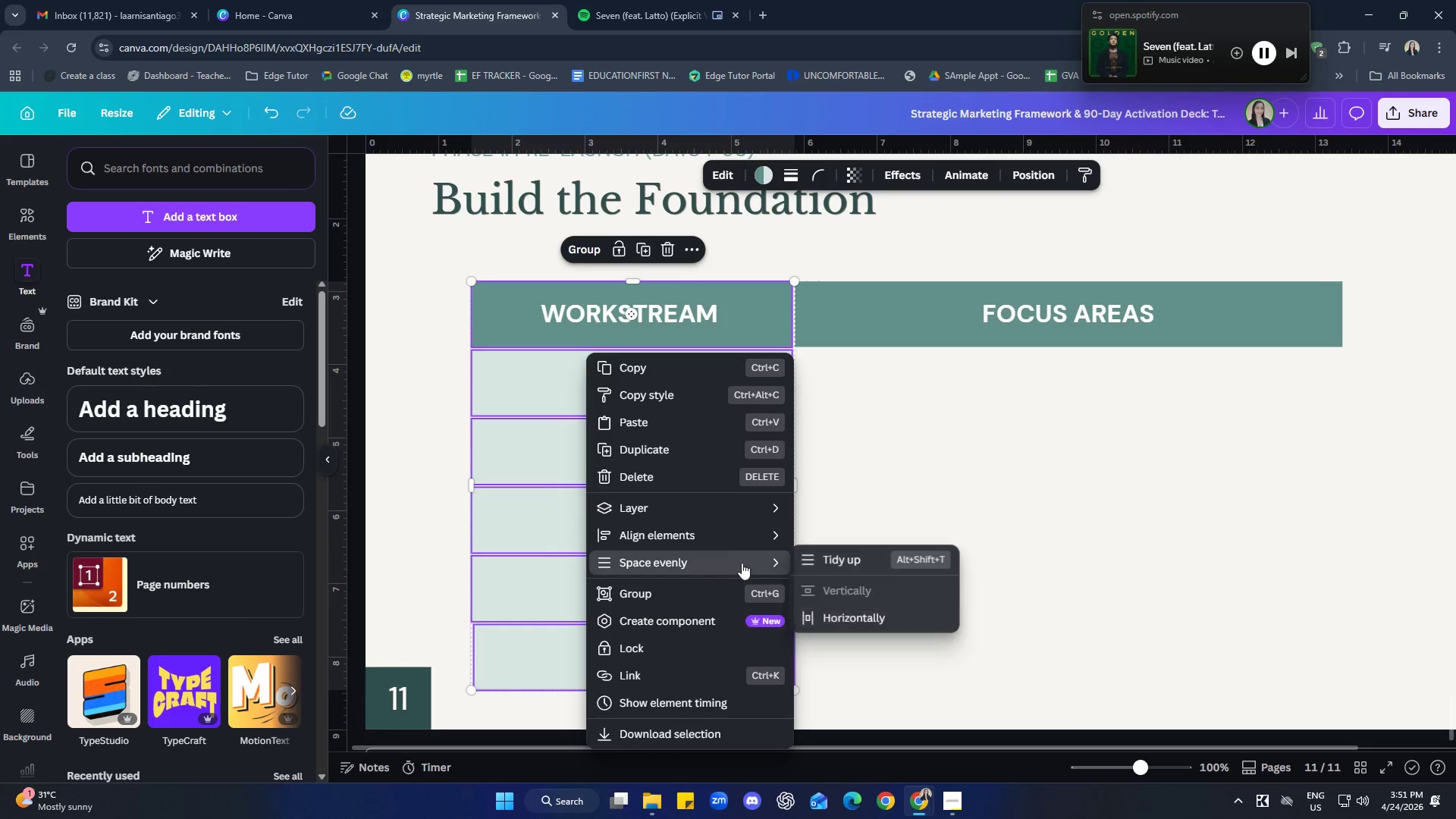 
left_click([851, 566])
 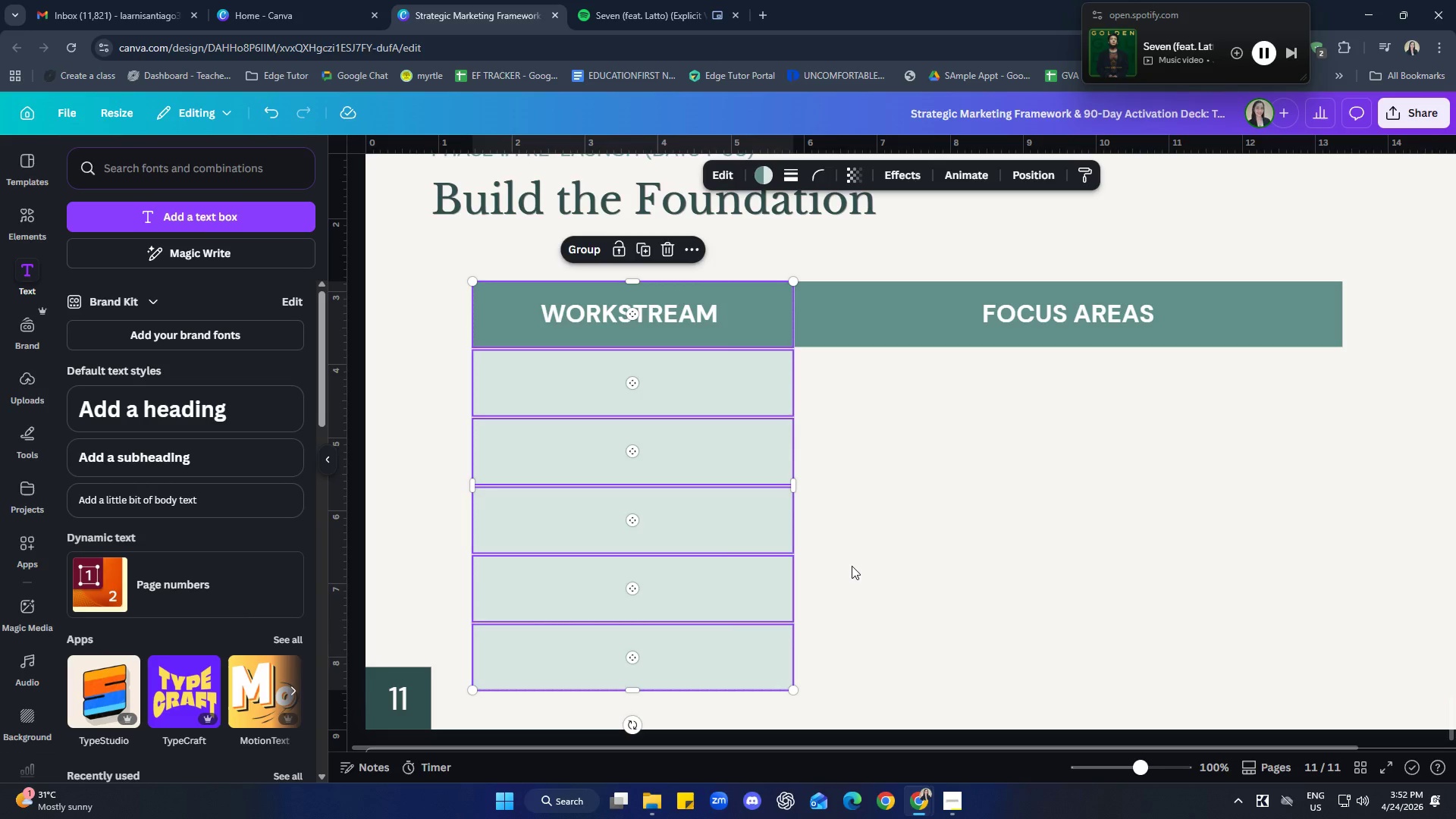 
left_click([855, 563])
 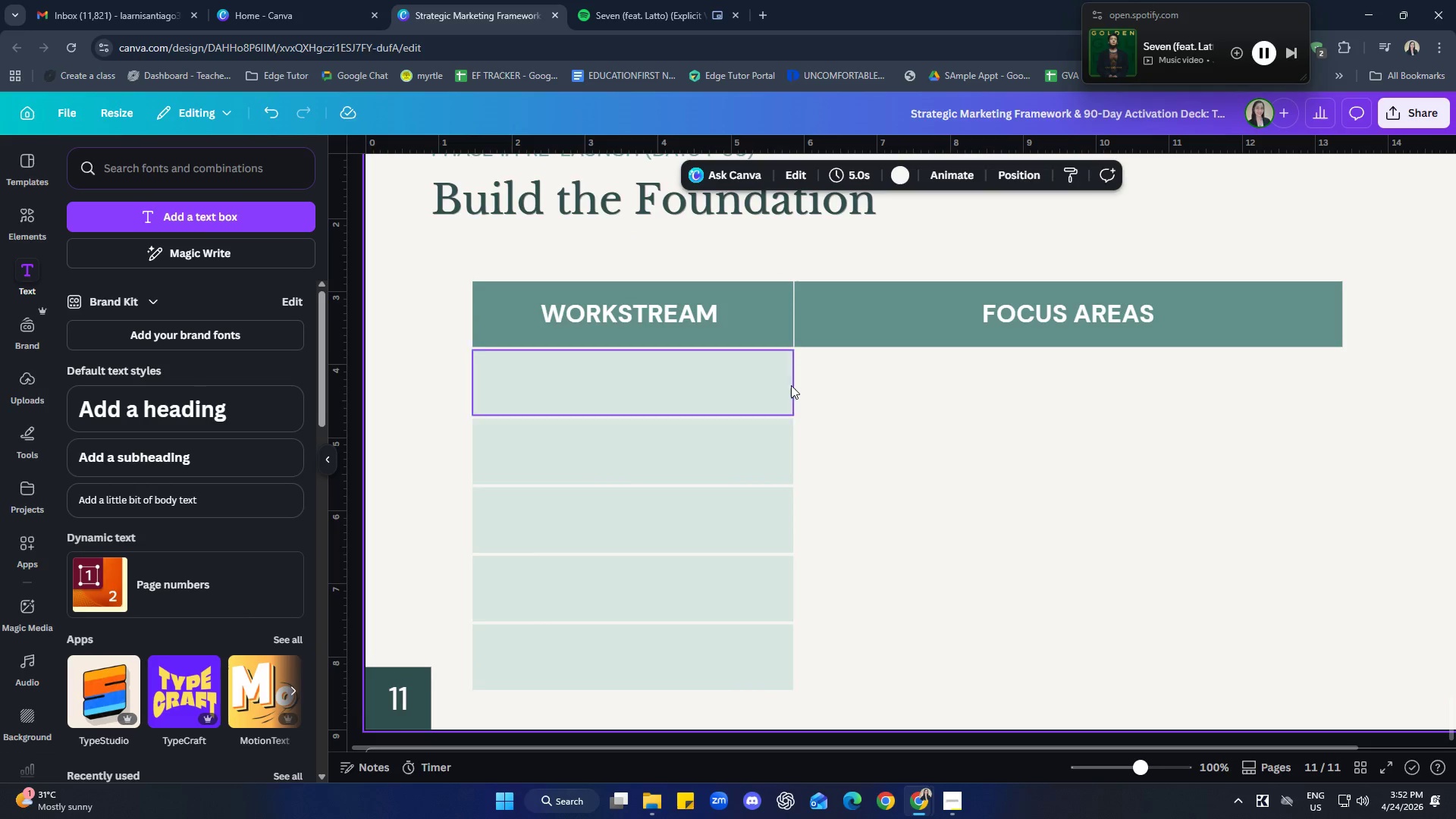 
hold_key(key=ShiftLeft, duration=3.14)
double_click([740, 378])
 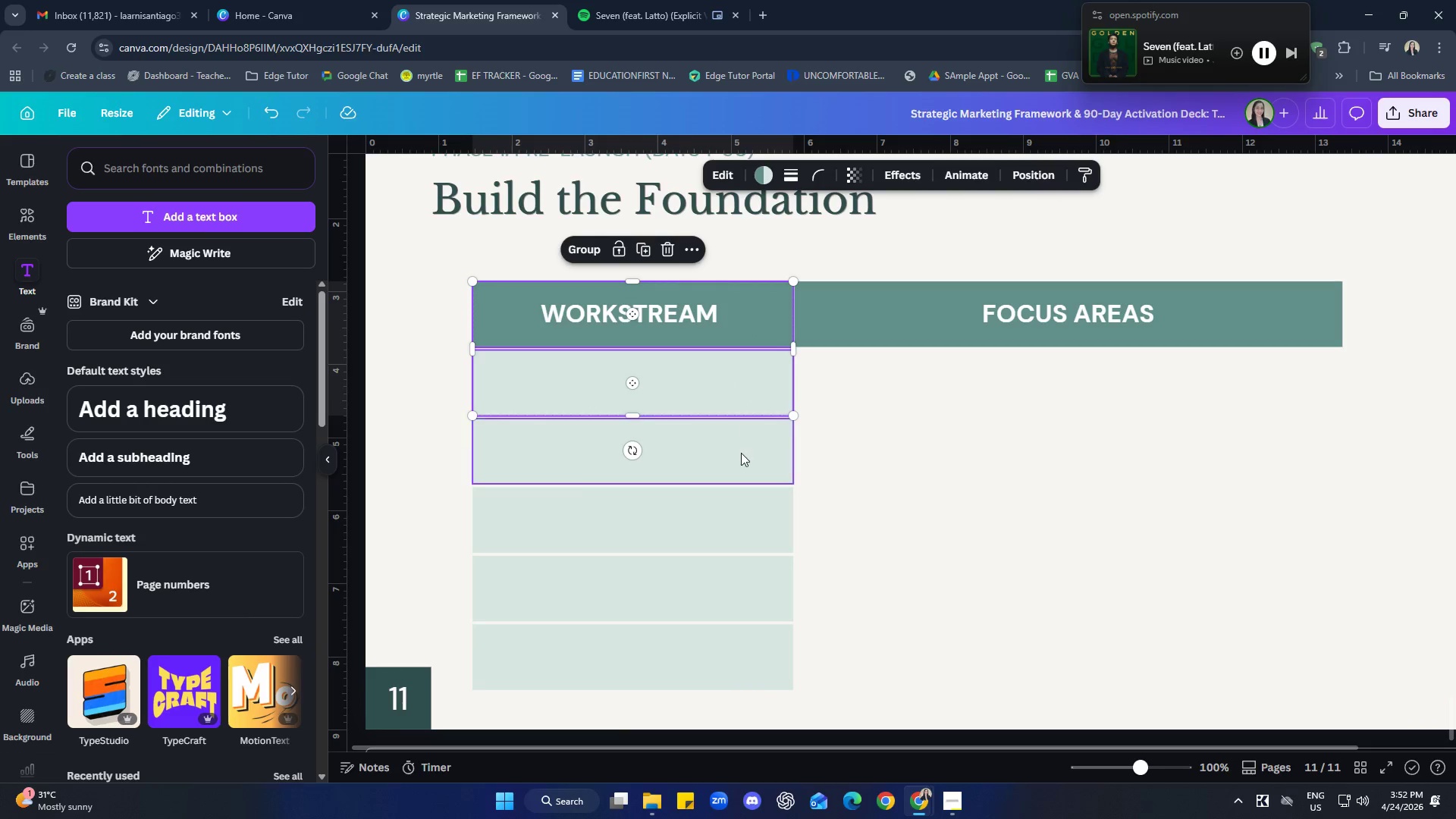 
triple_click([741, 453])
 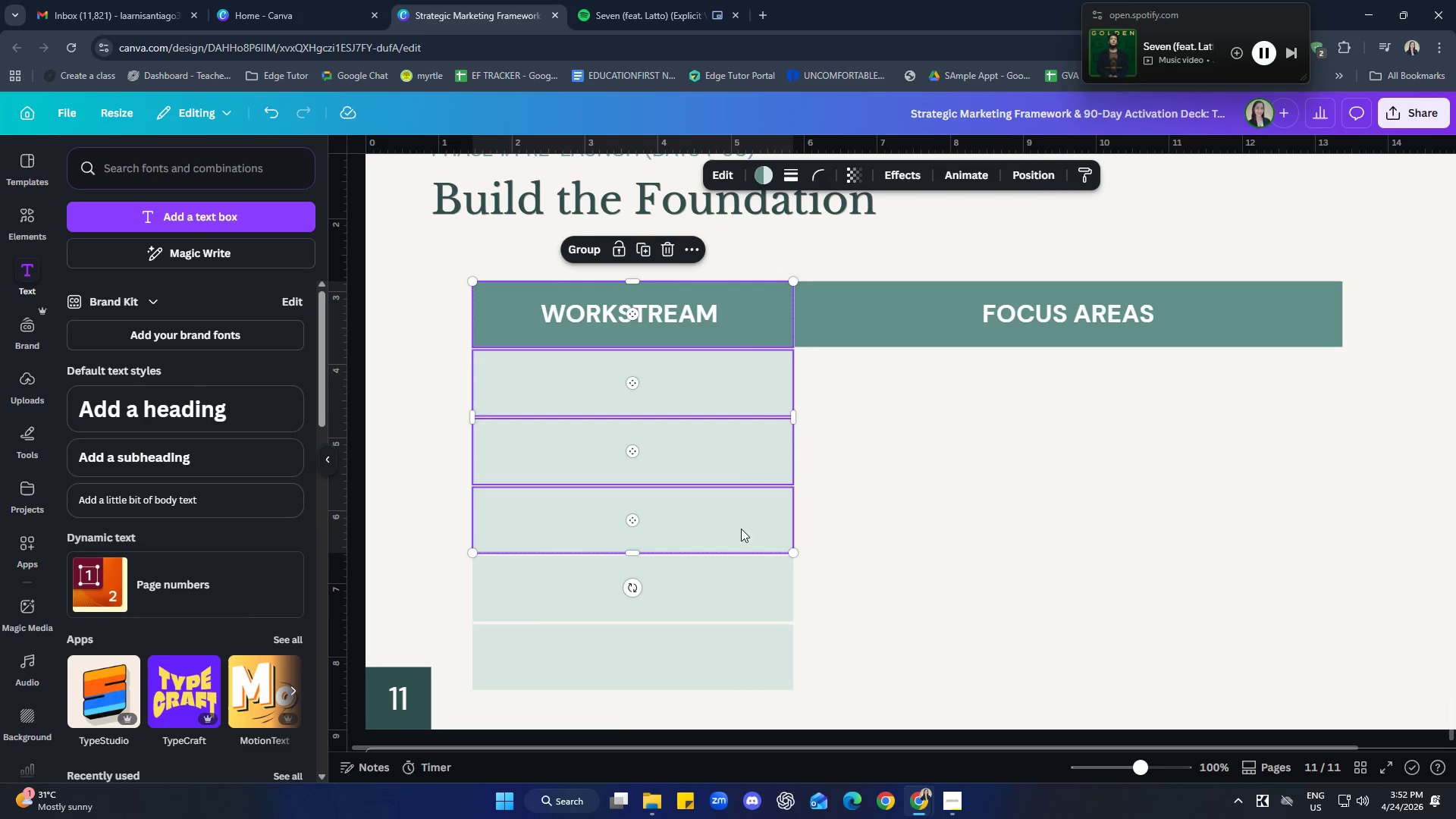 
double_click([739, 564])
 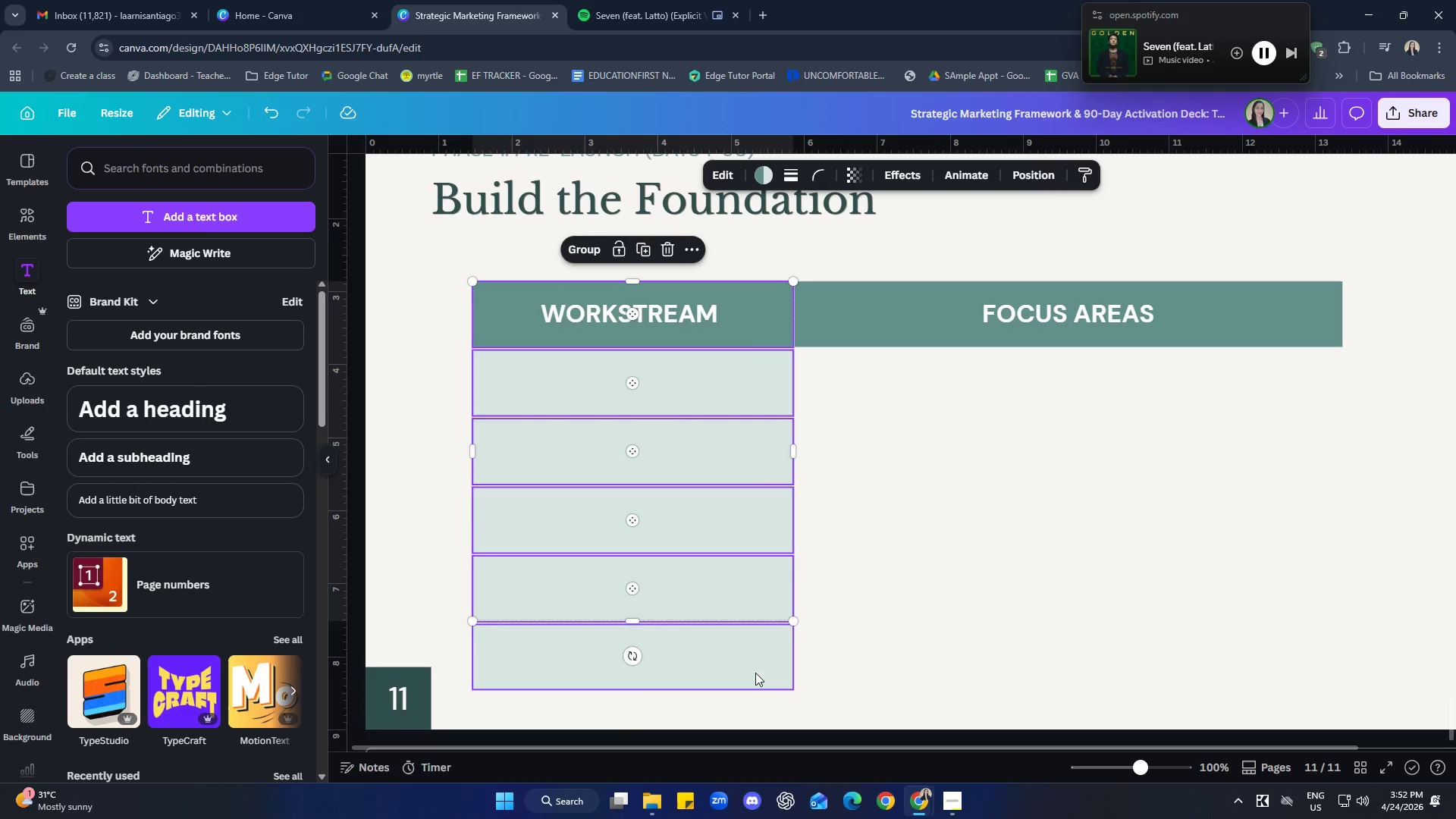 
triple_click([755, 673])
 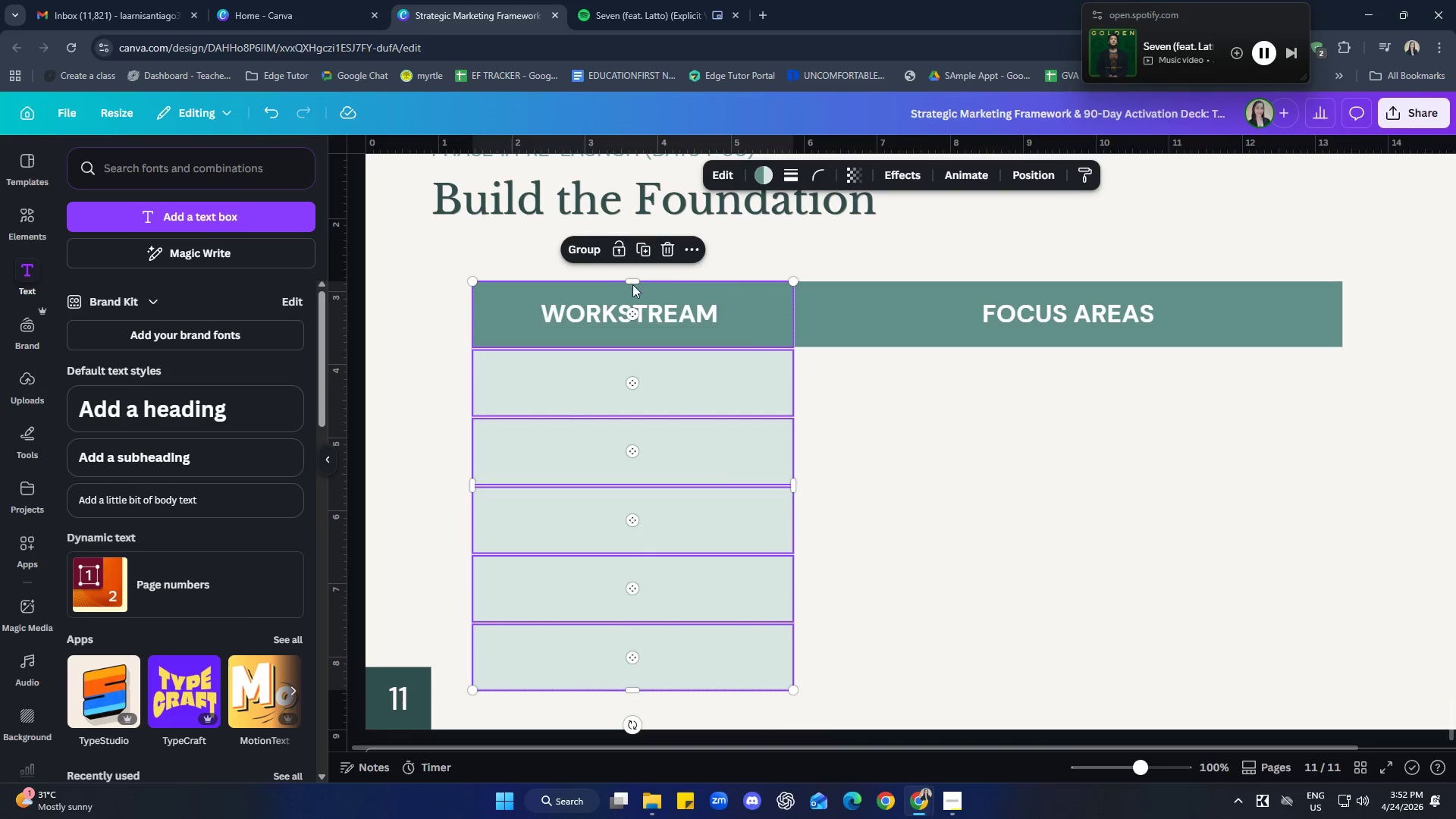 
left_click([582, 246])
 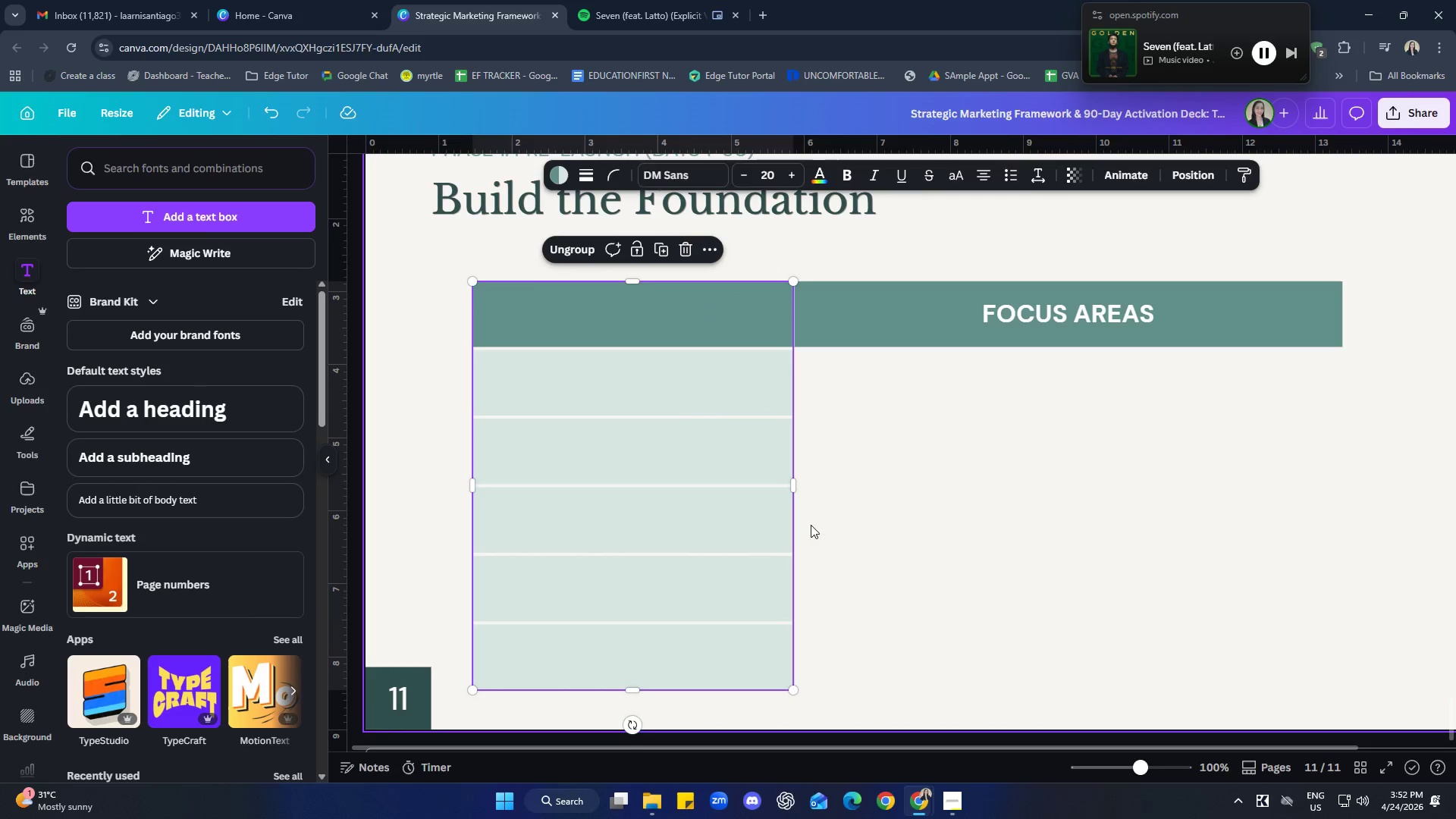 
left_click([1006, 537])
 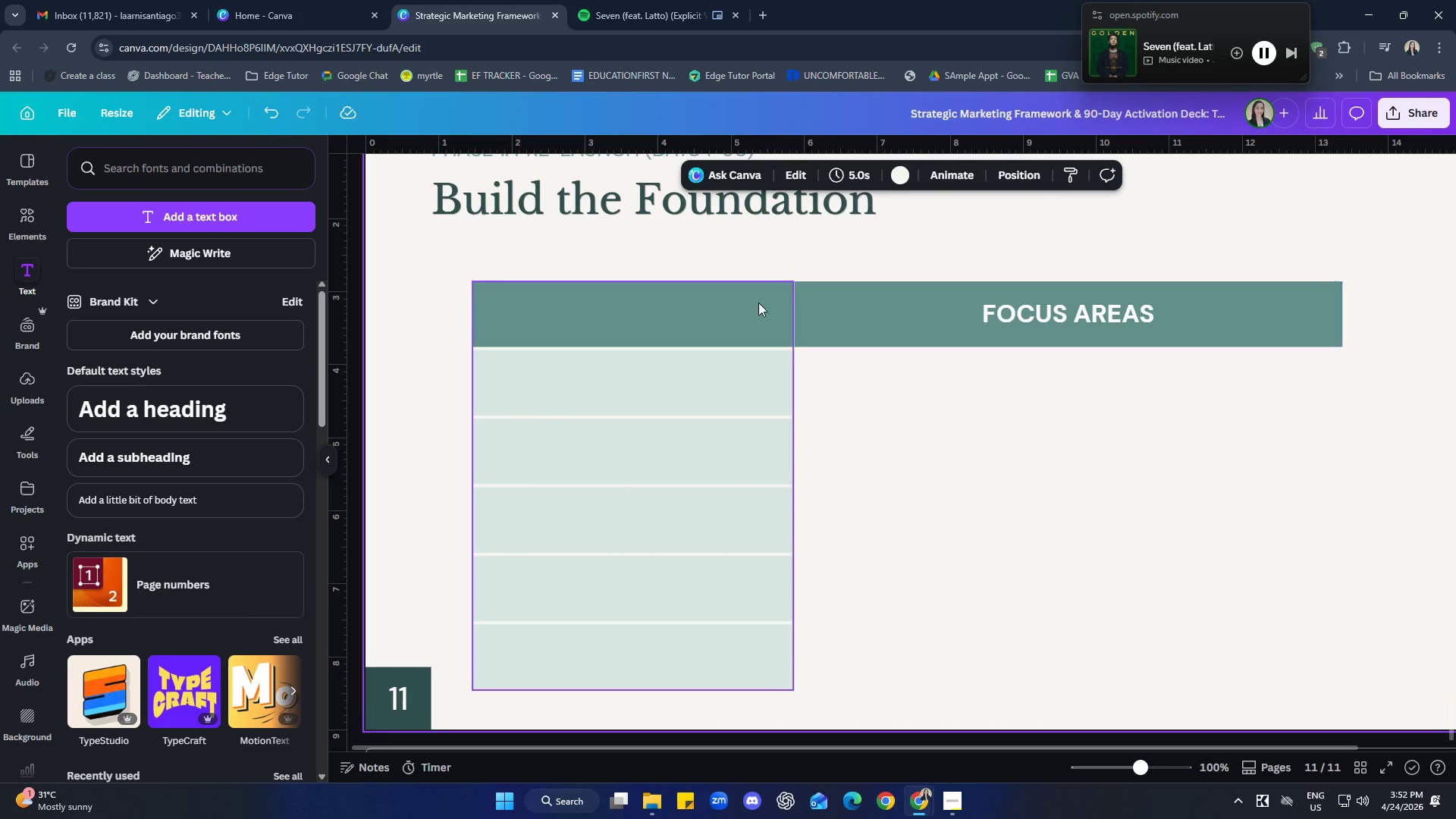 
right_click([746, 303])
 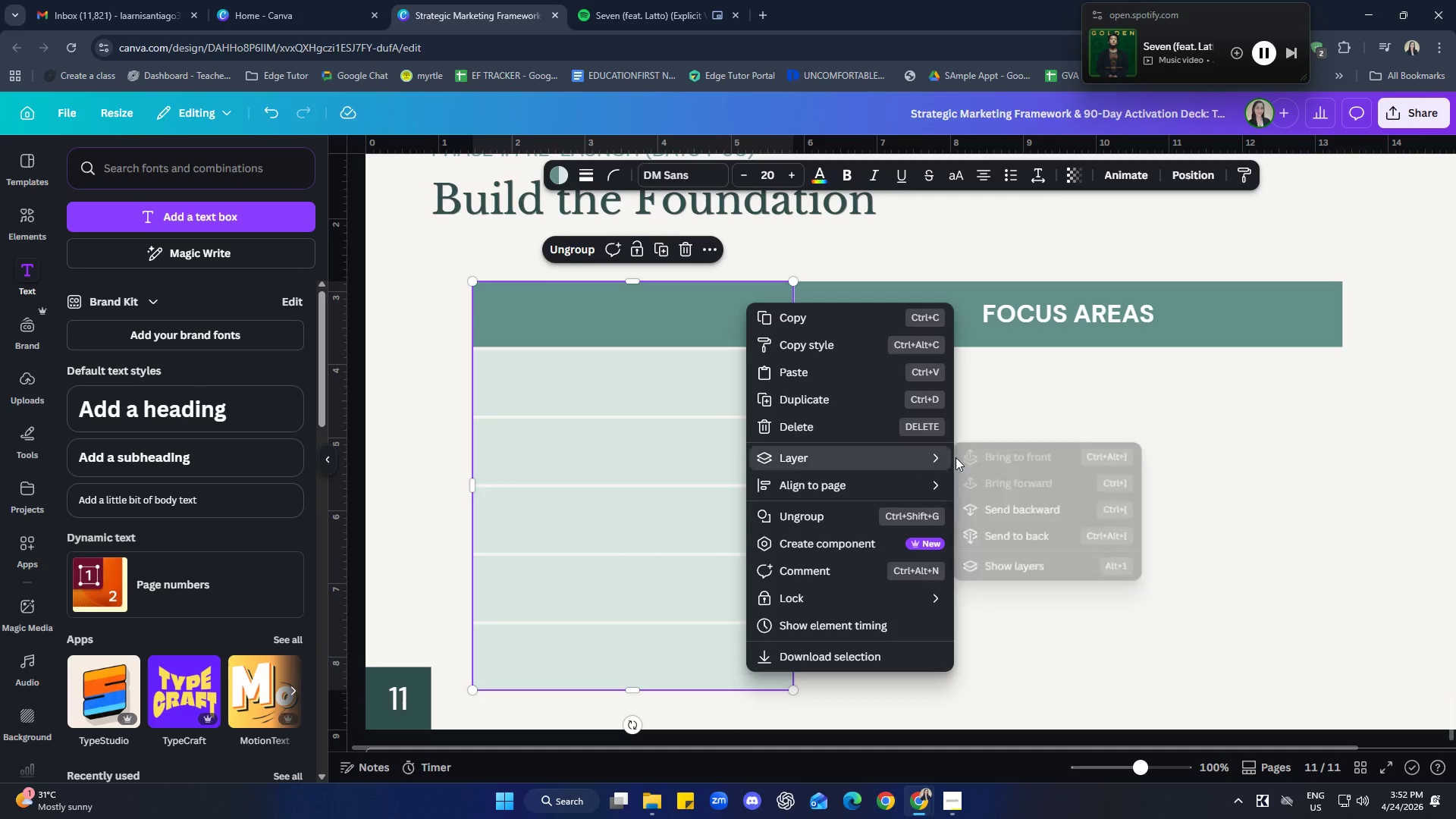 
left_click([1023, 538])
 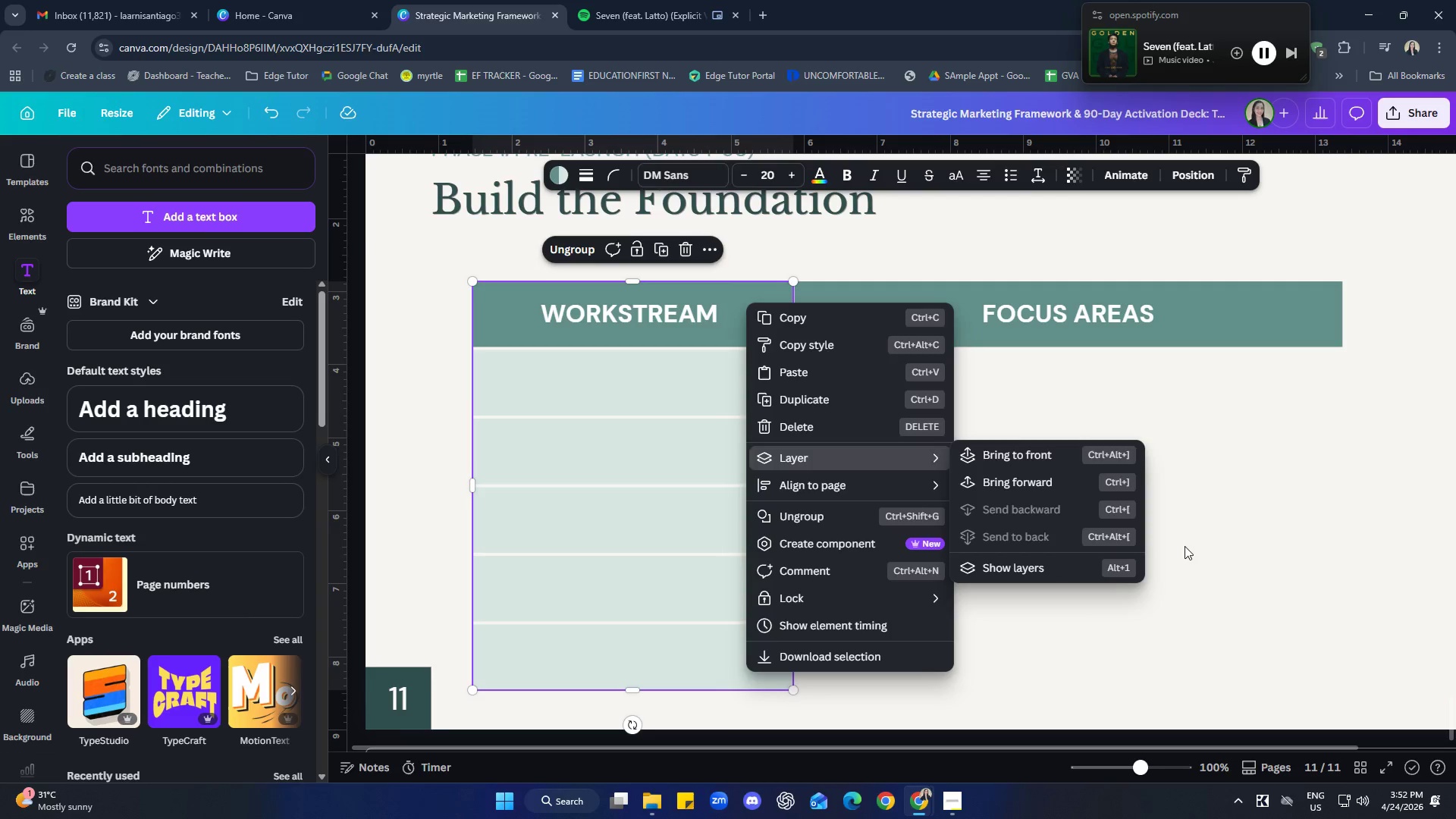 
left_click([1222, 549])
 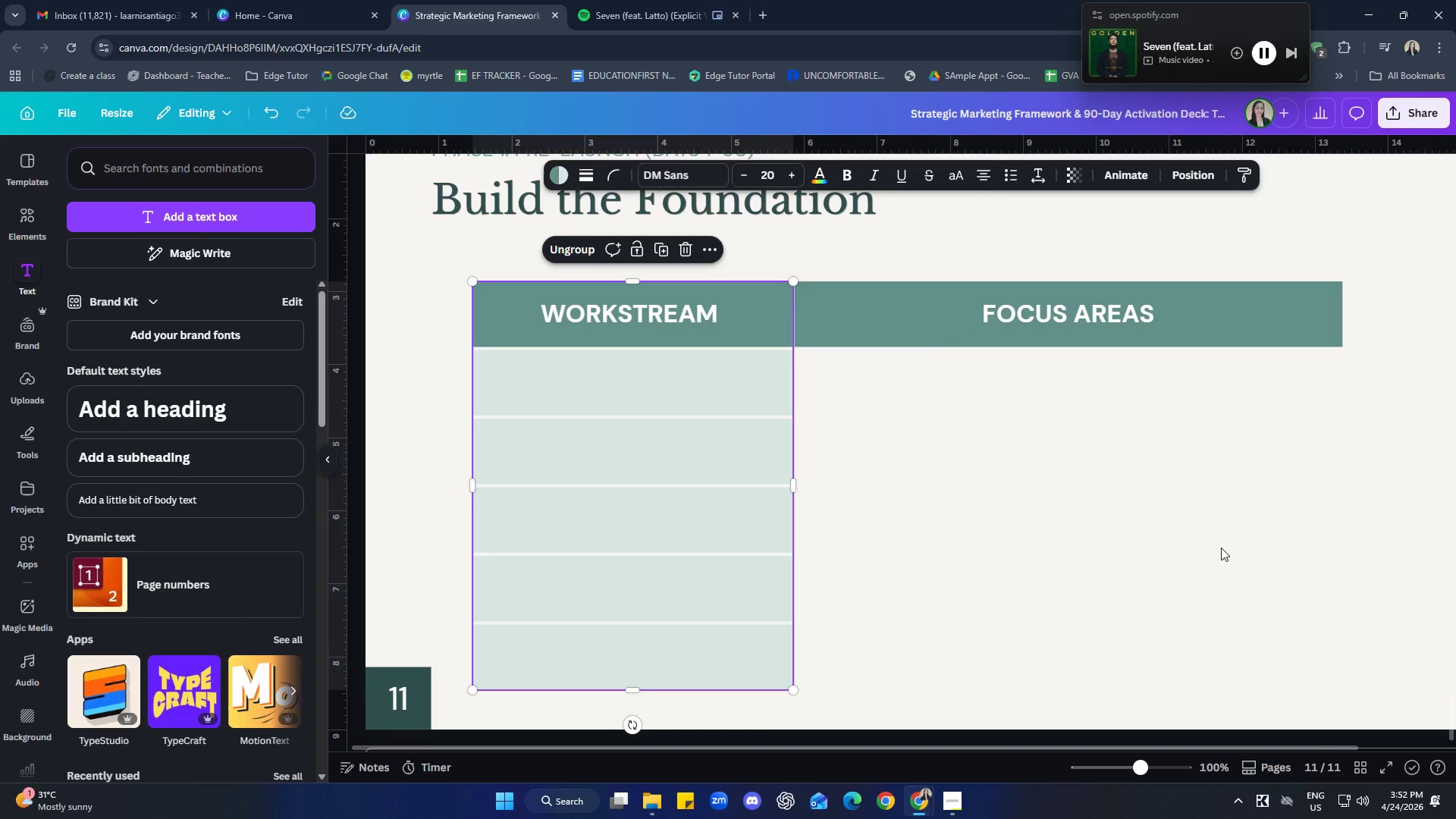 
left_click([1221, 548])
 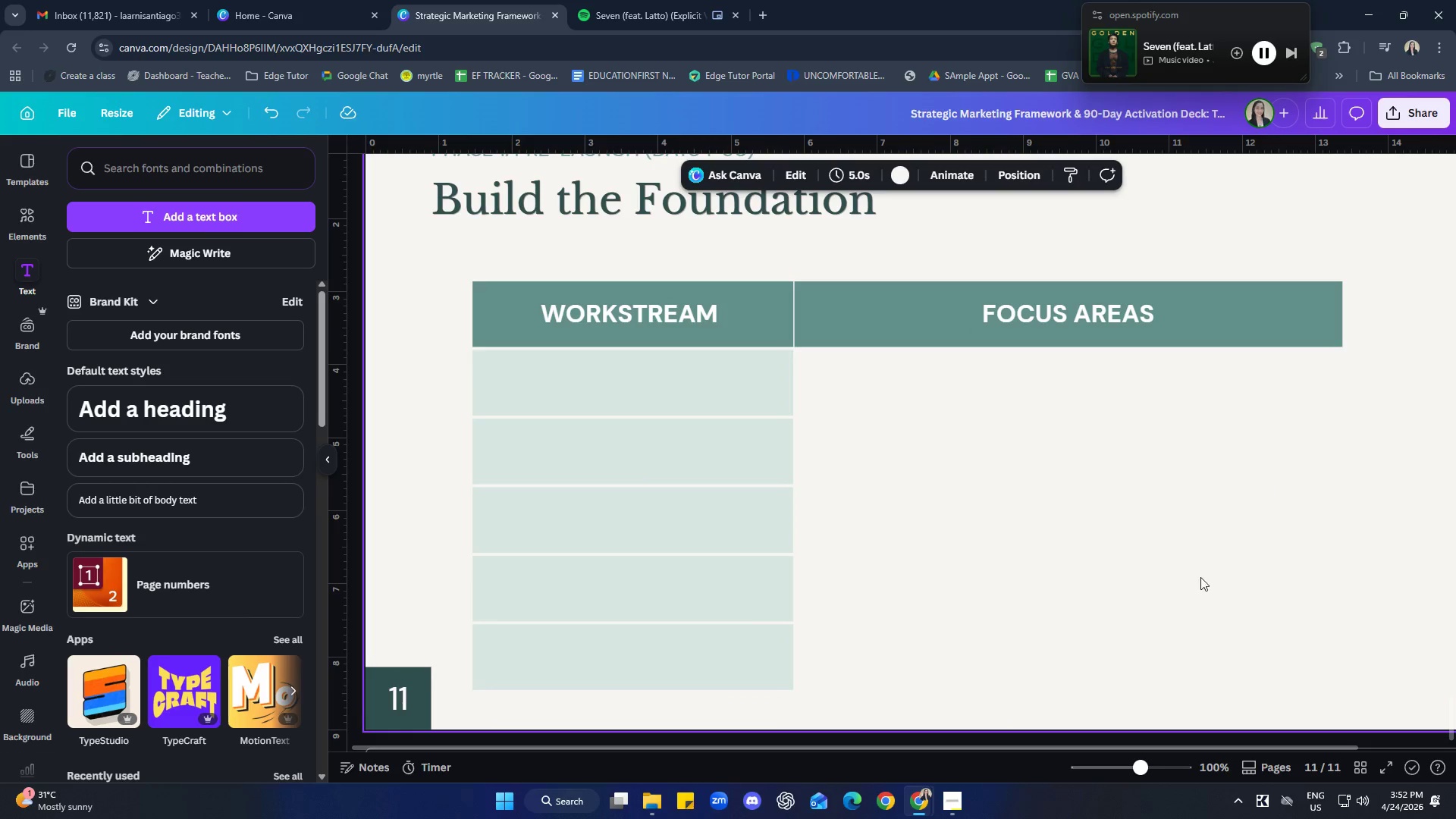 
wait(5.89)
 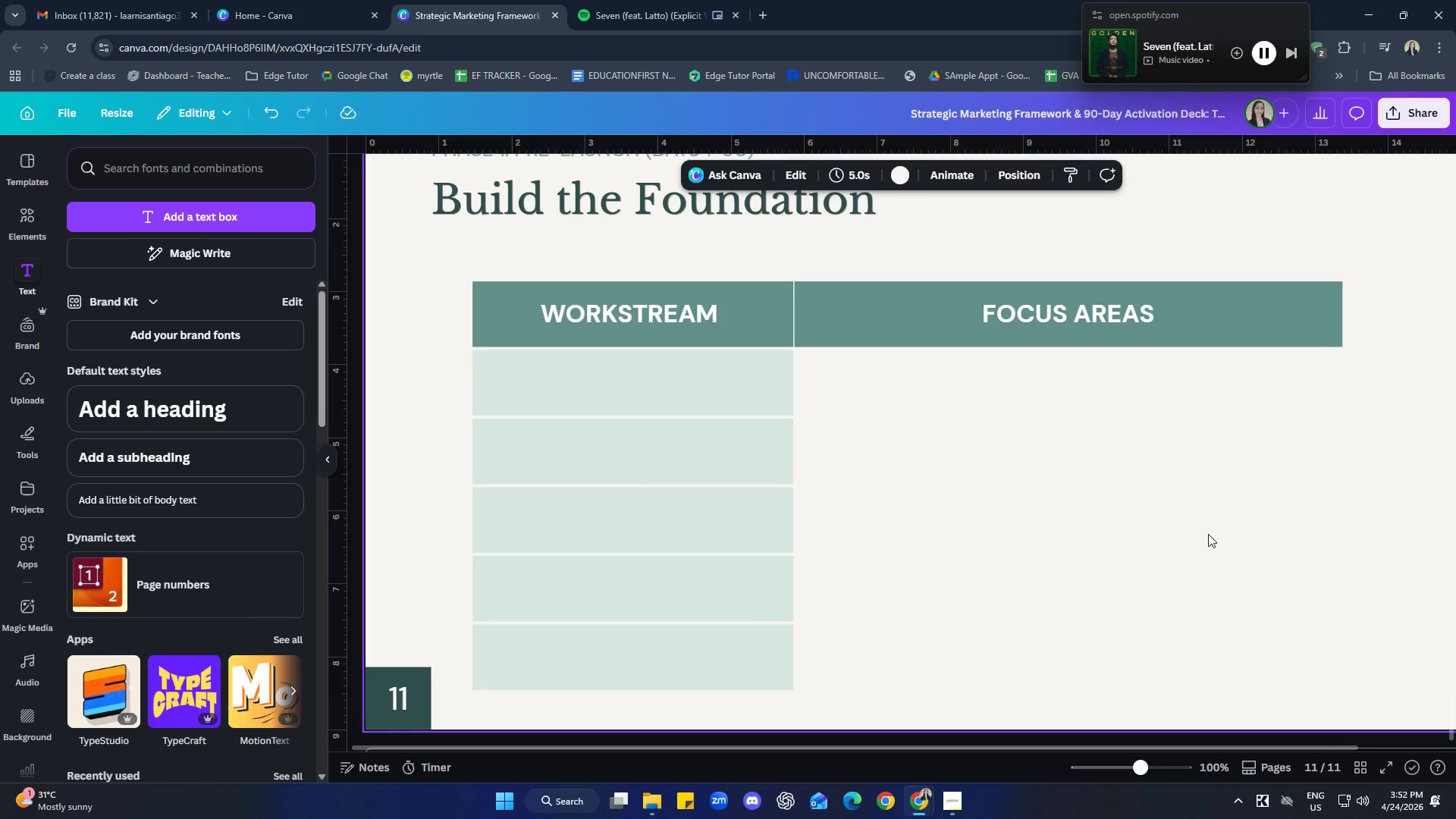 
left_click_drag(start_coordinate=[1319, 698], to_coordinate=[505, 258])
 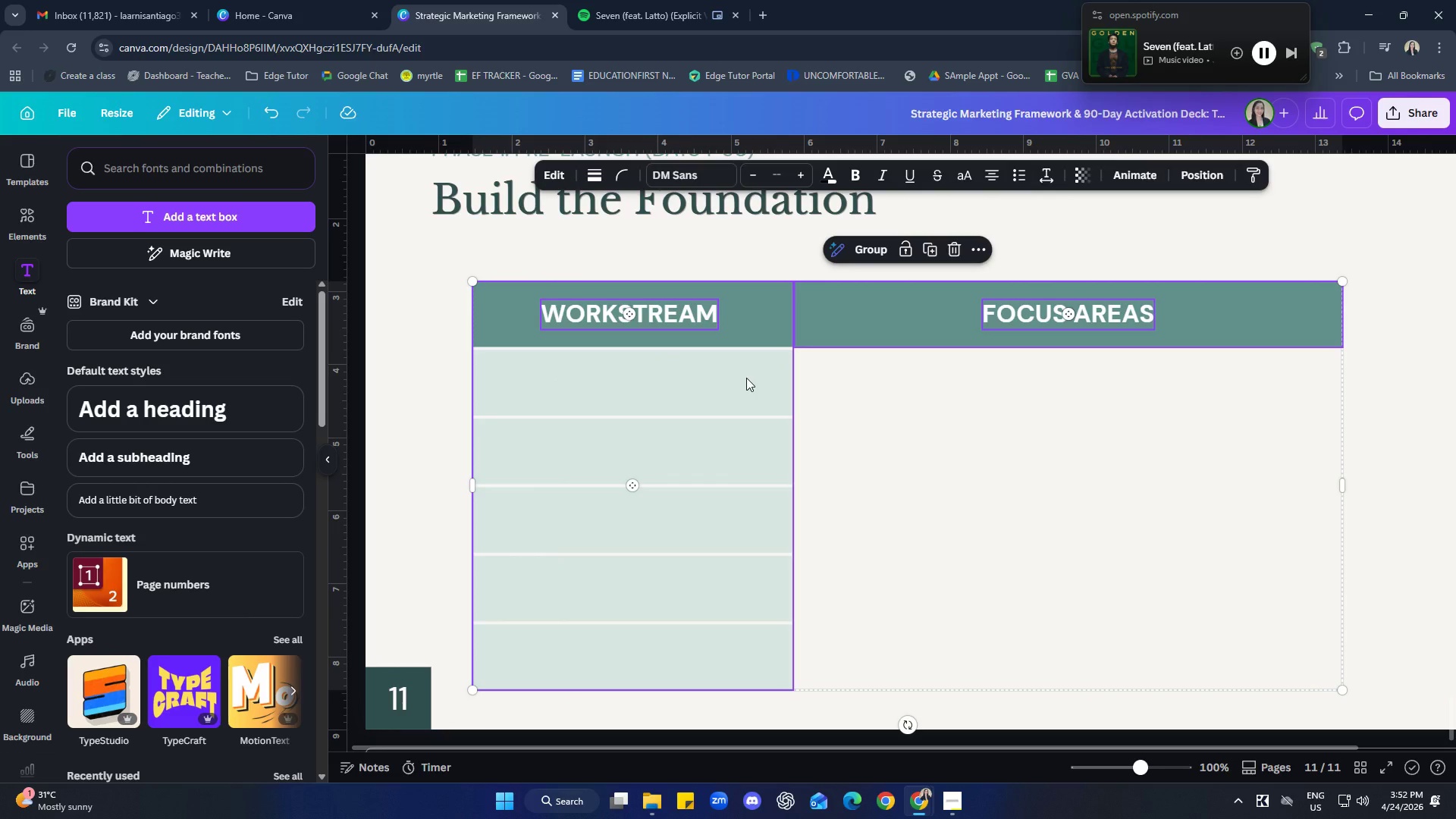 
key(ArrowUp)
 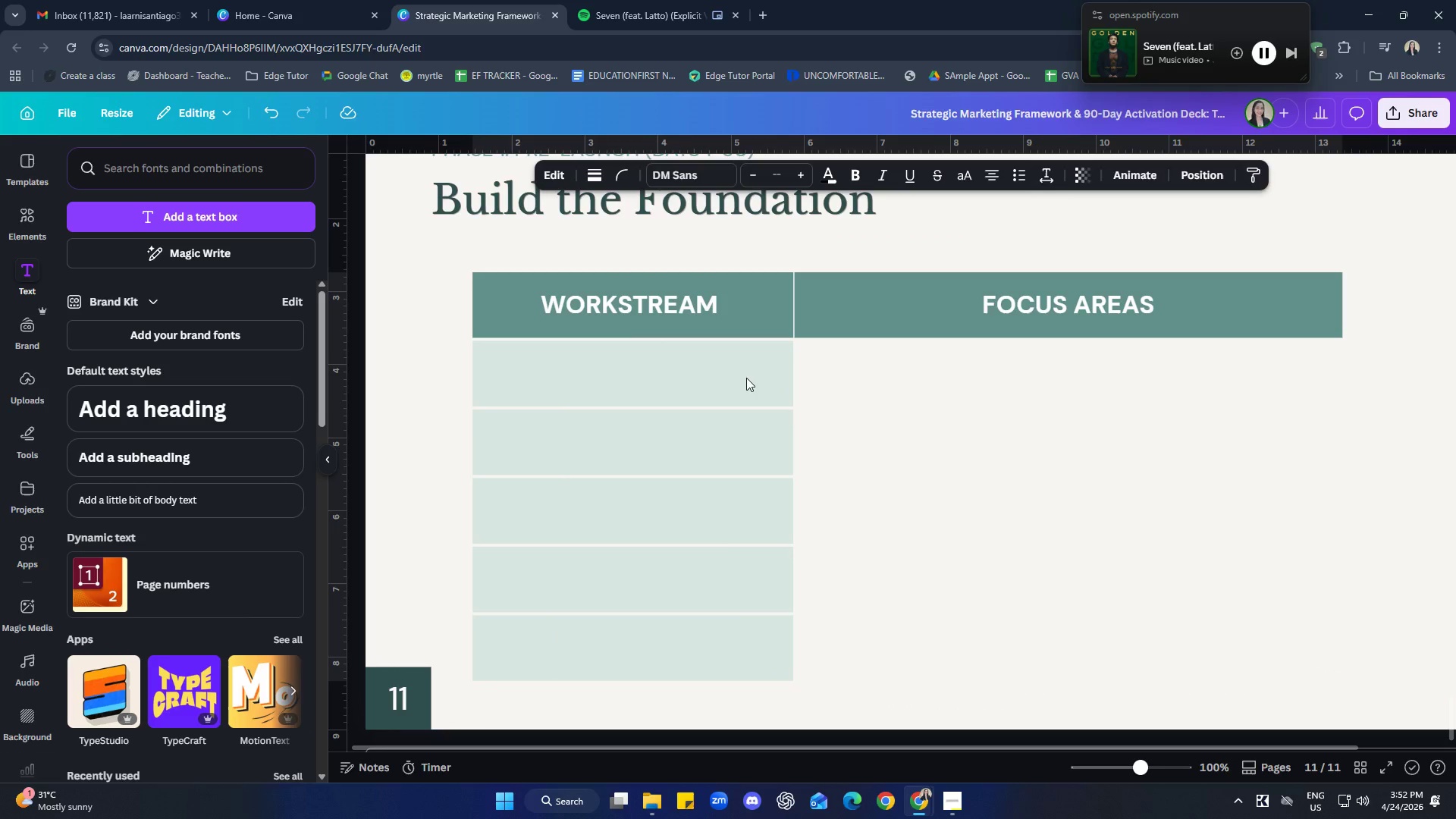 
key(ArrowUp)
 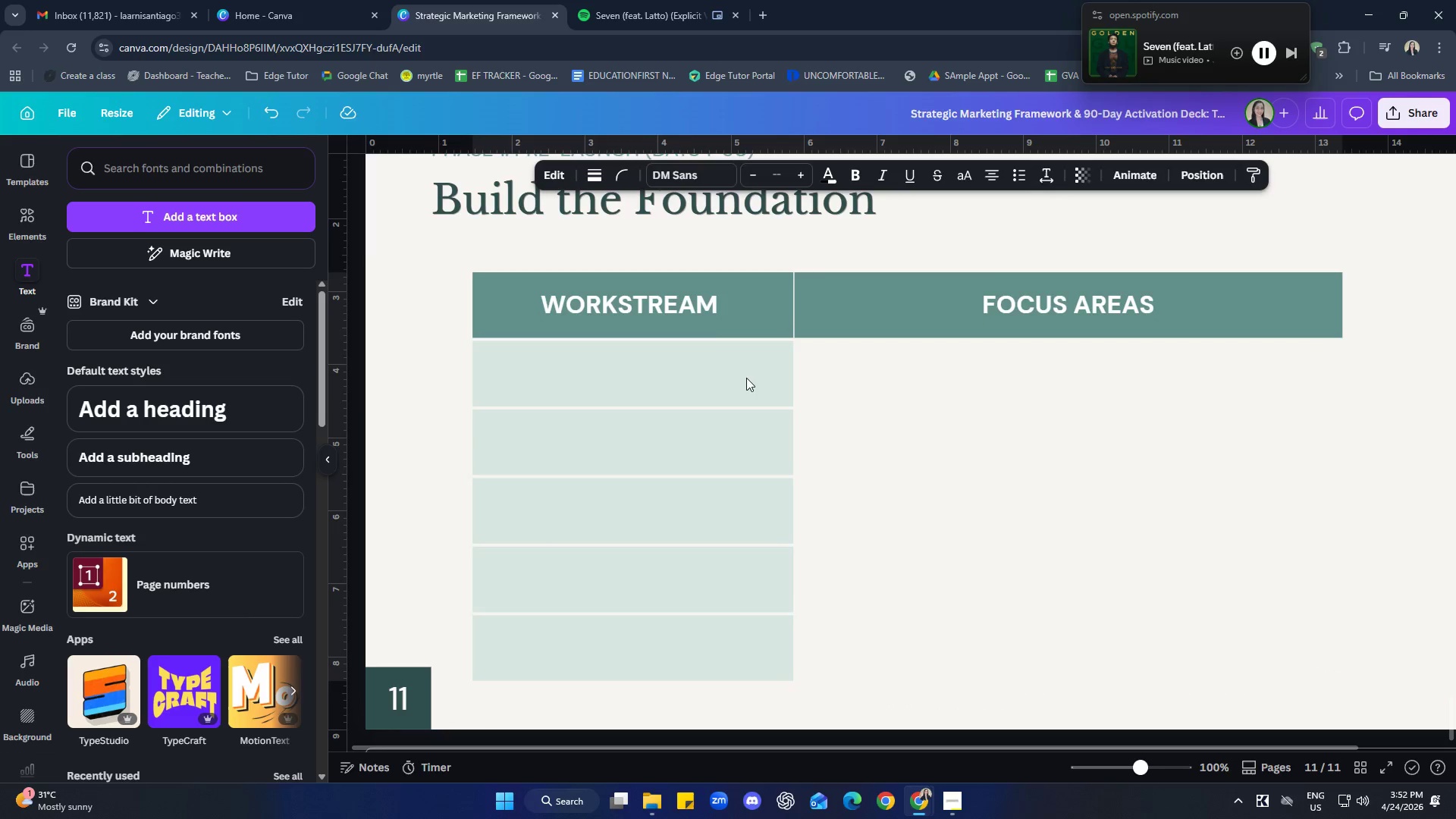 
key(ArrowUp)
 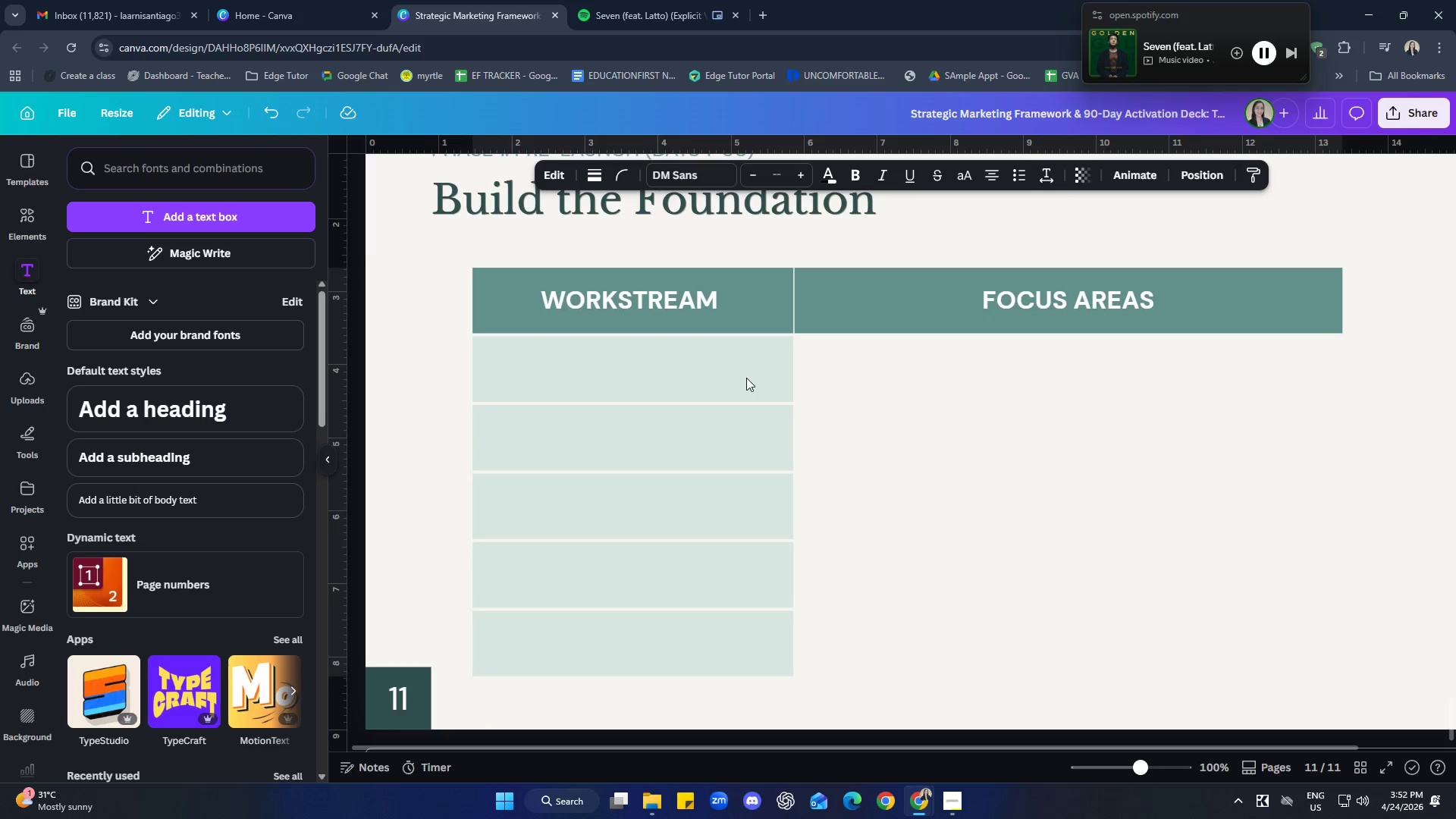 
key(ArrowUp)
 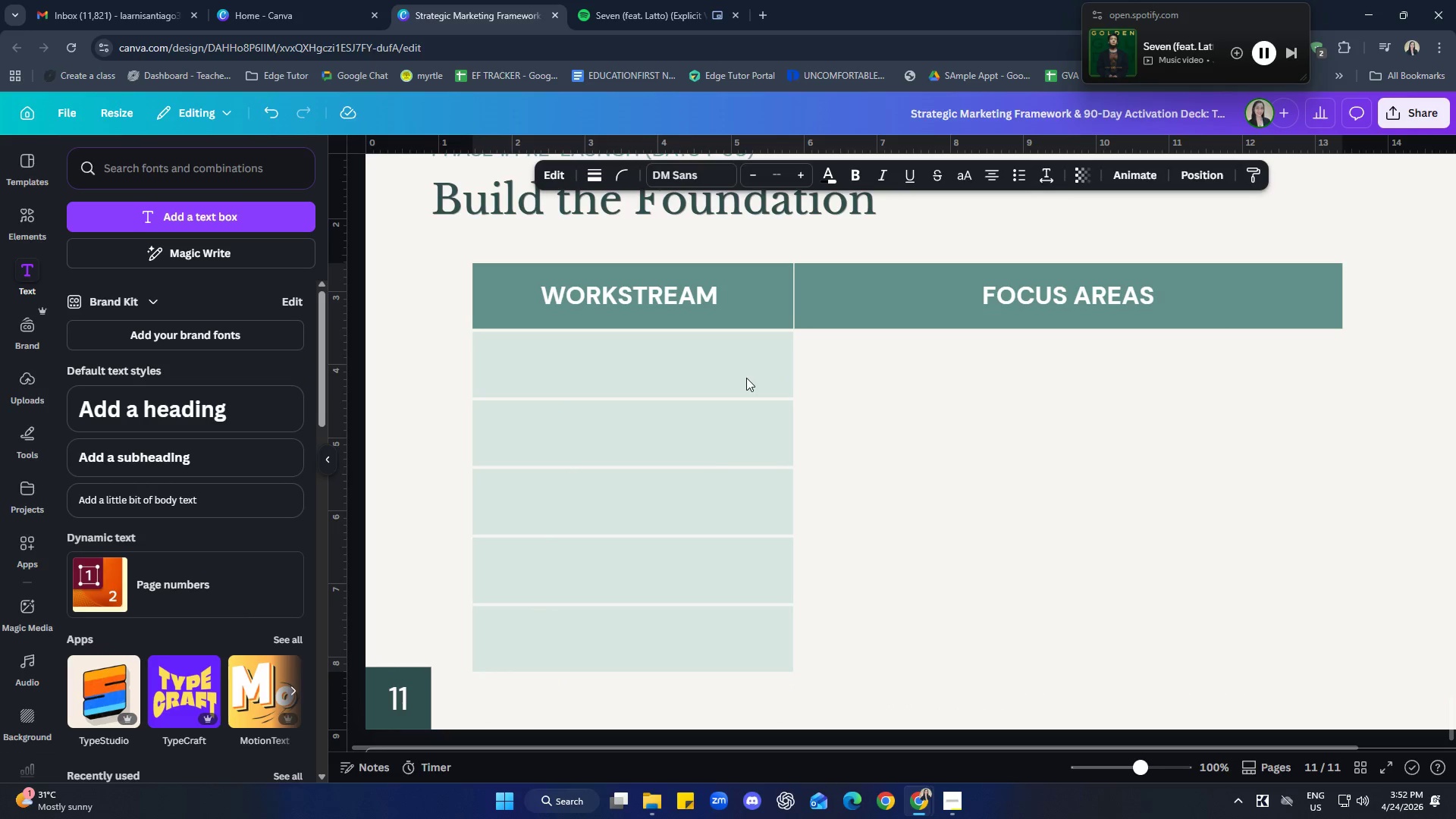 
key(ArrowUp)
 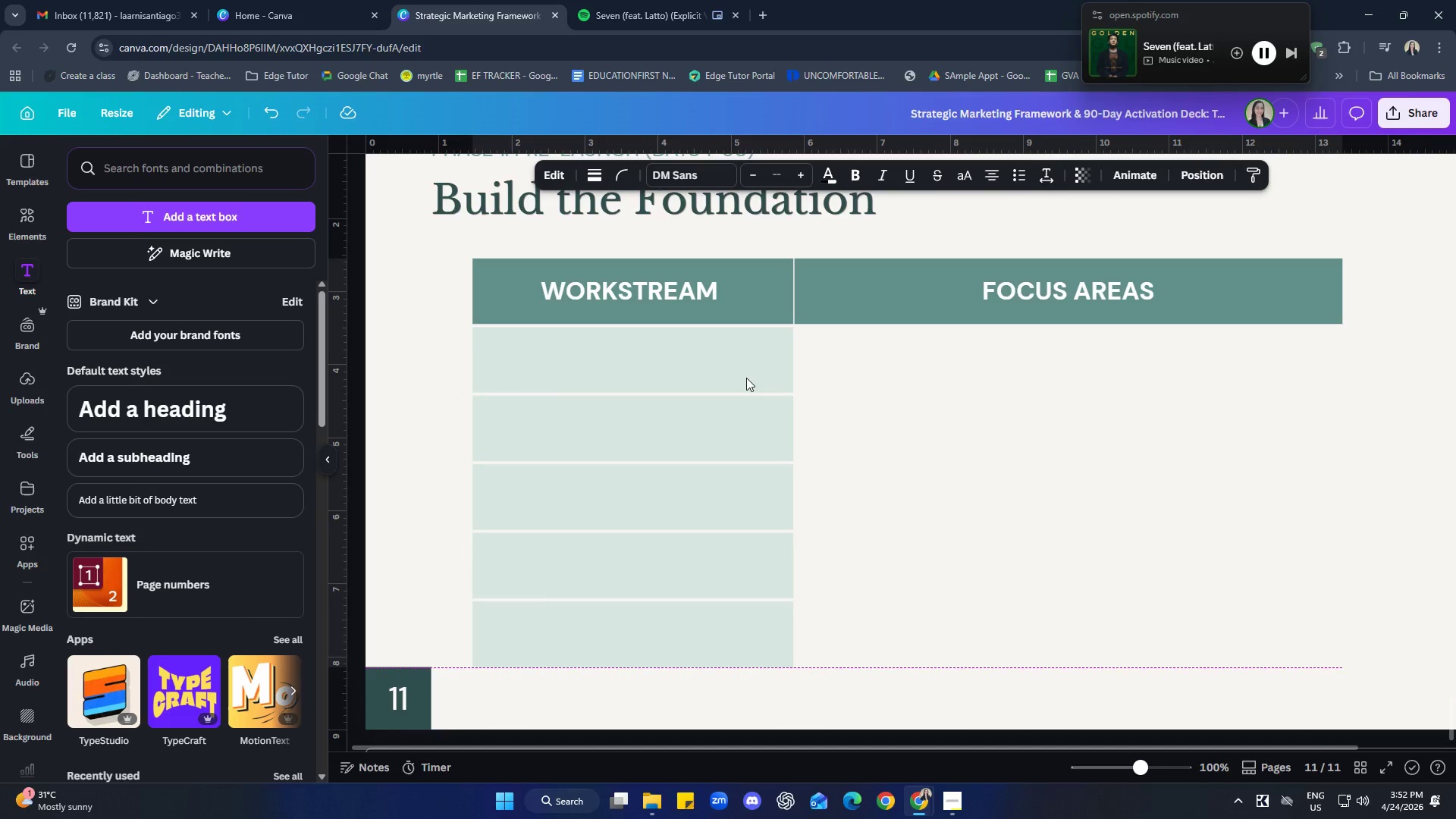 
key(ArrowUp)
 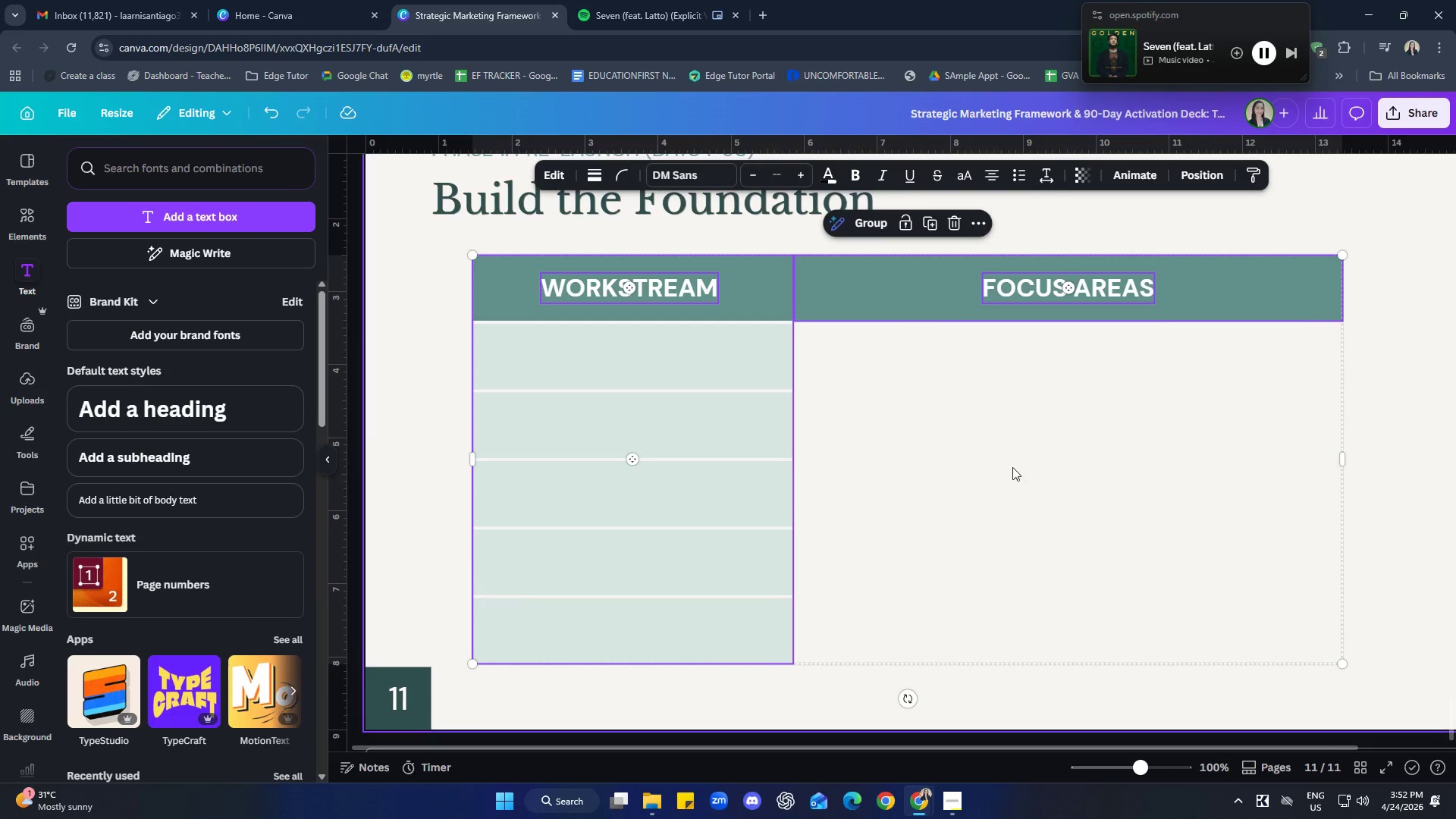 
left_click([1401, 428])
 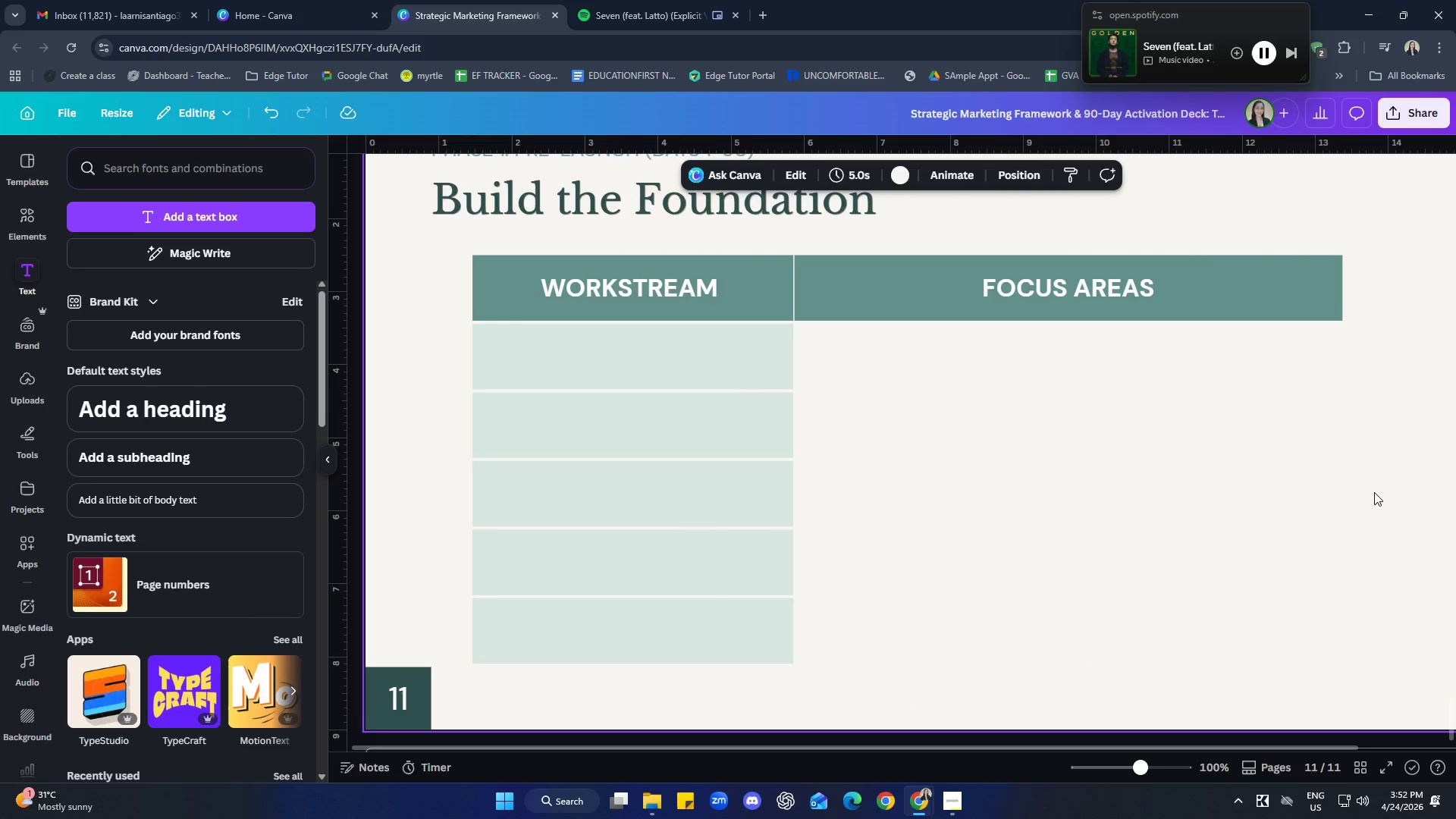 
scroll: coordinate [1326, 553], scroll_direction: up, amount: 1.0
 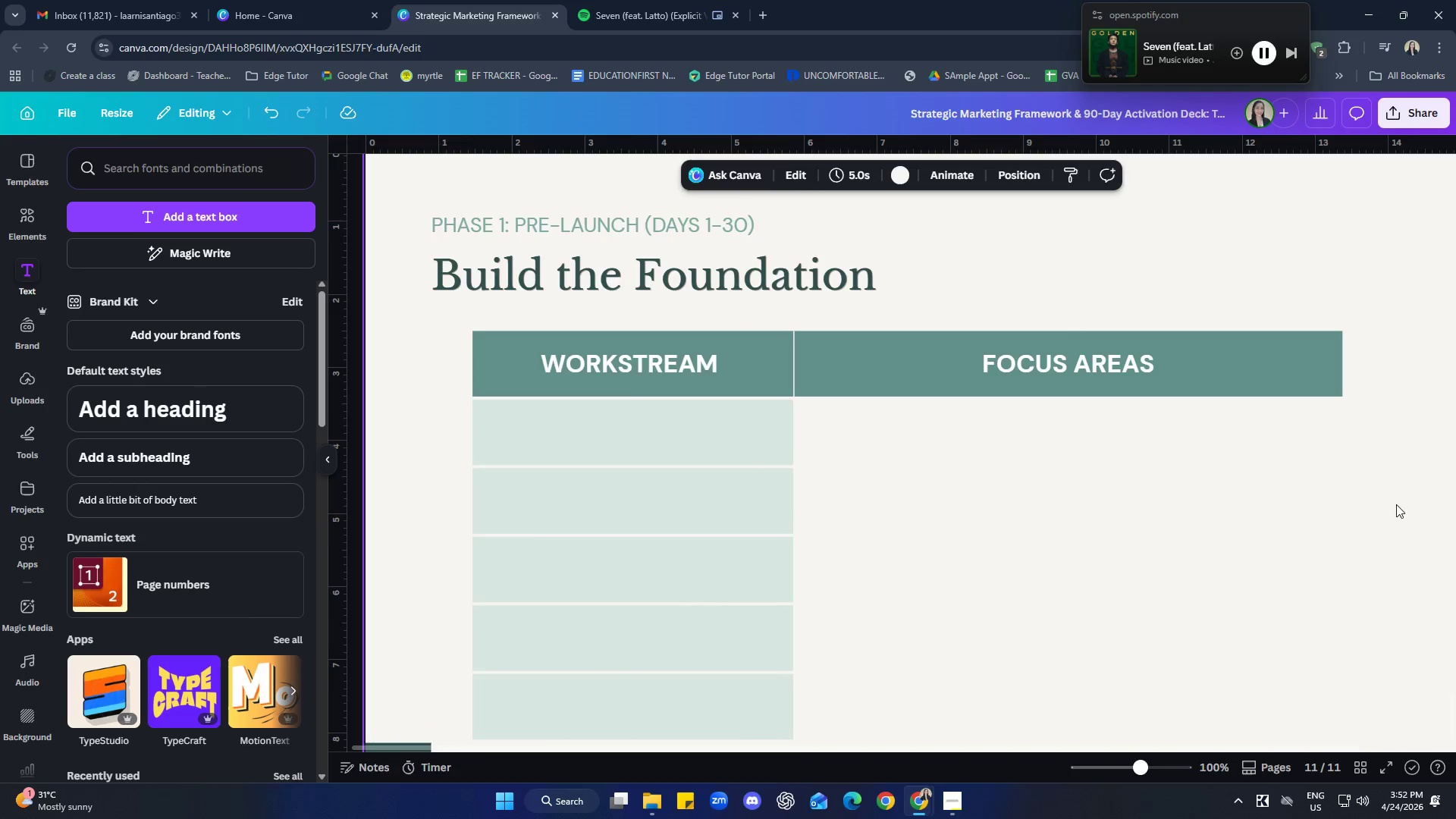 
key(Control+ControlLeft)
 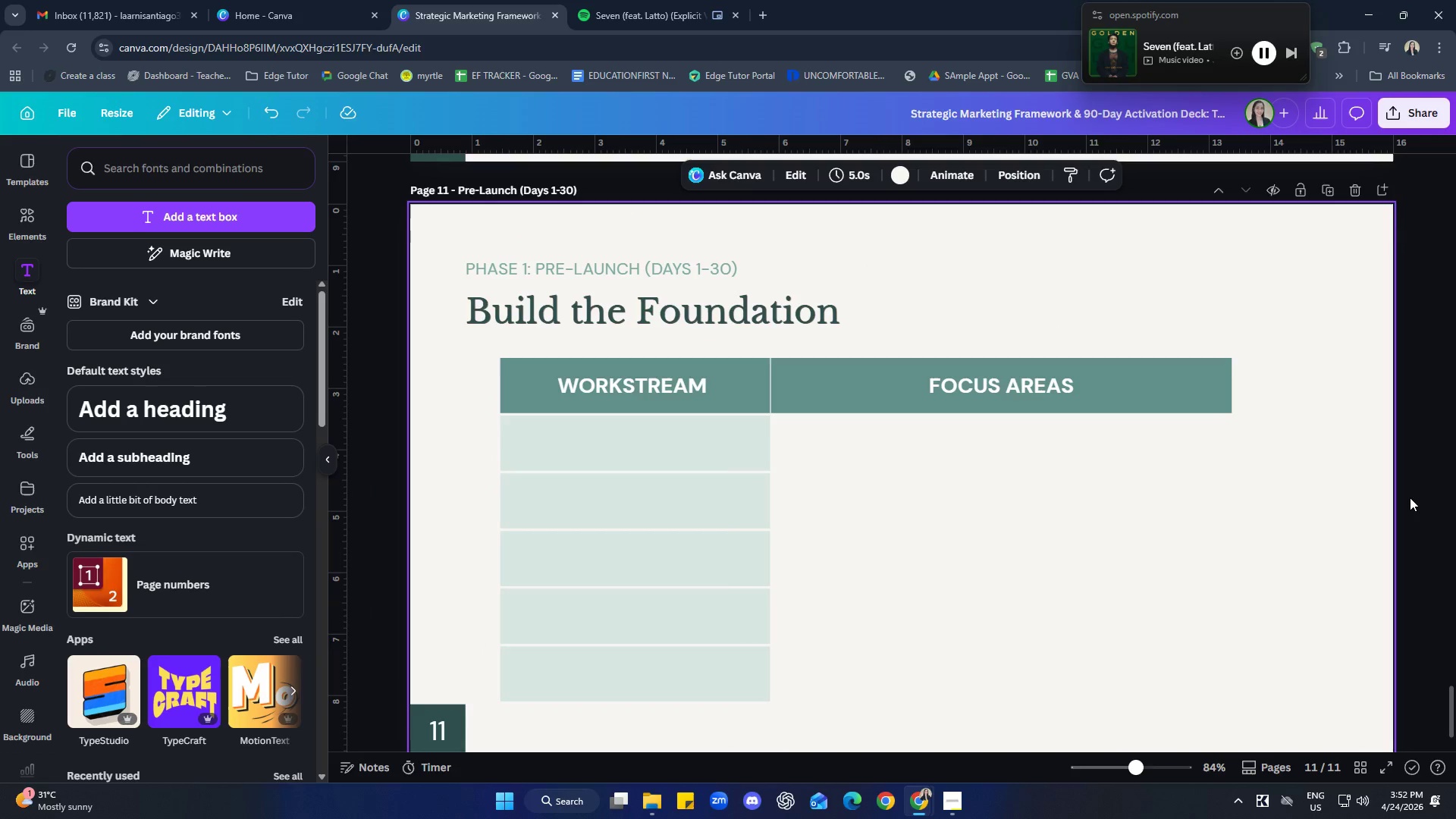 
scroll: coordinate [1366, 538], scroll_direction: down, amount: 2.0
 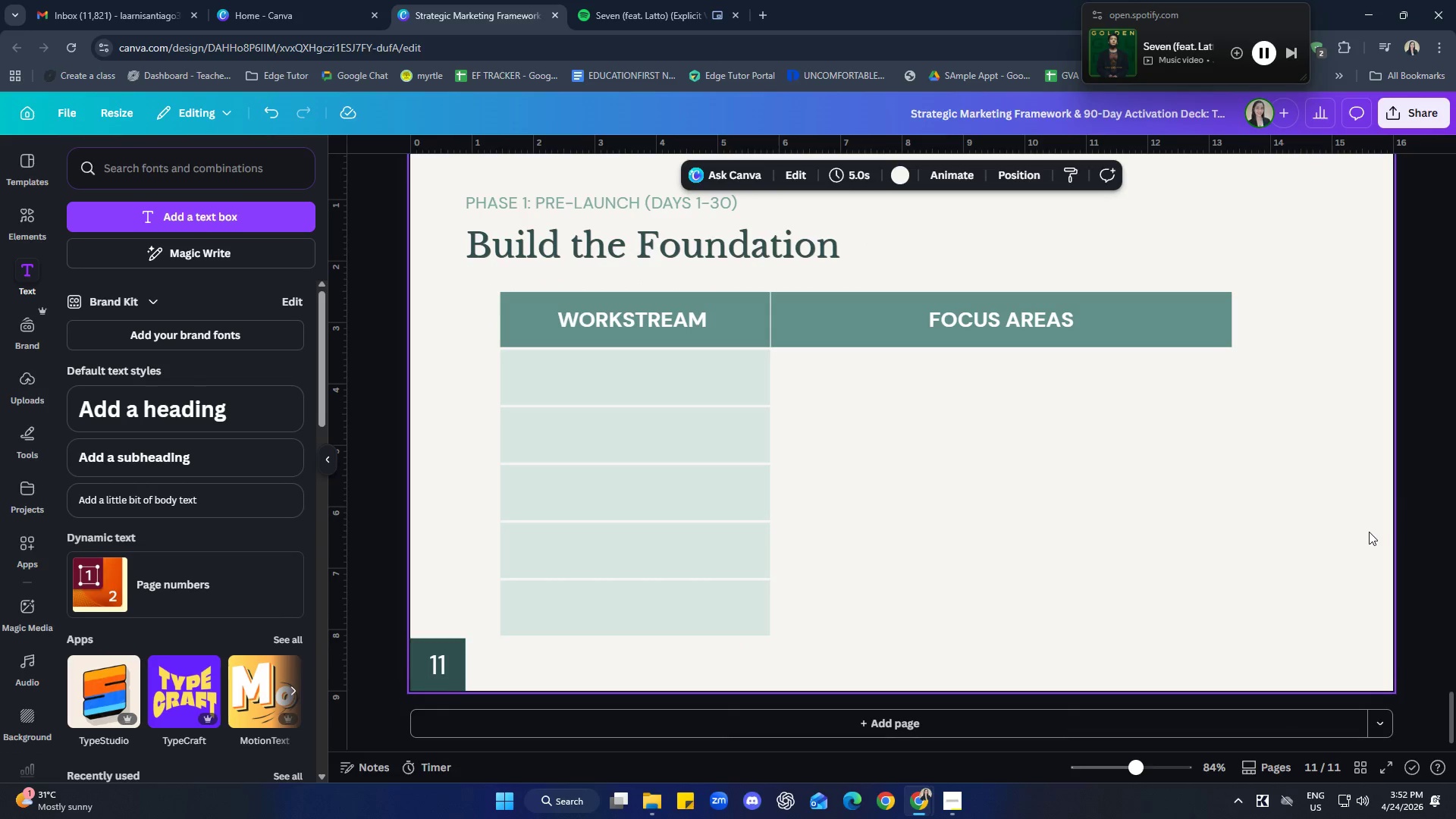 
scroll: coordinate [1369, 532], scroll_direction: up, amount: 1.0
 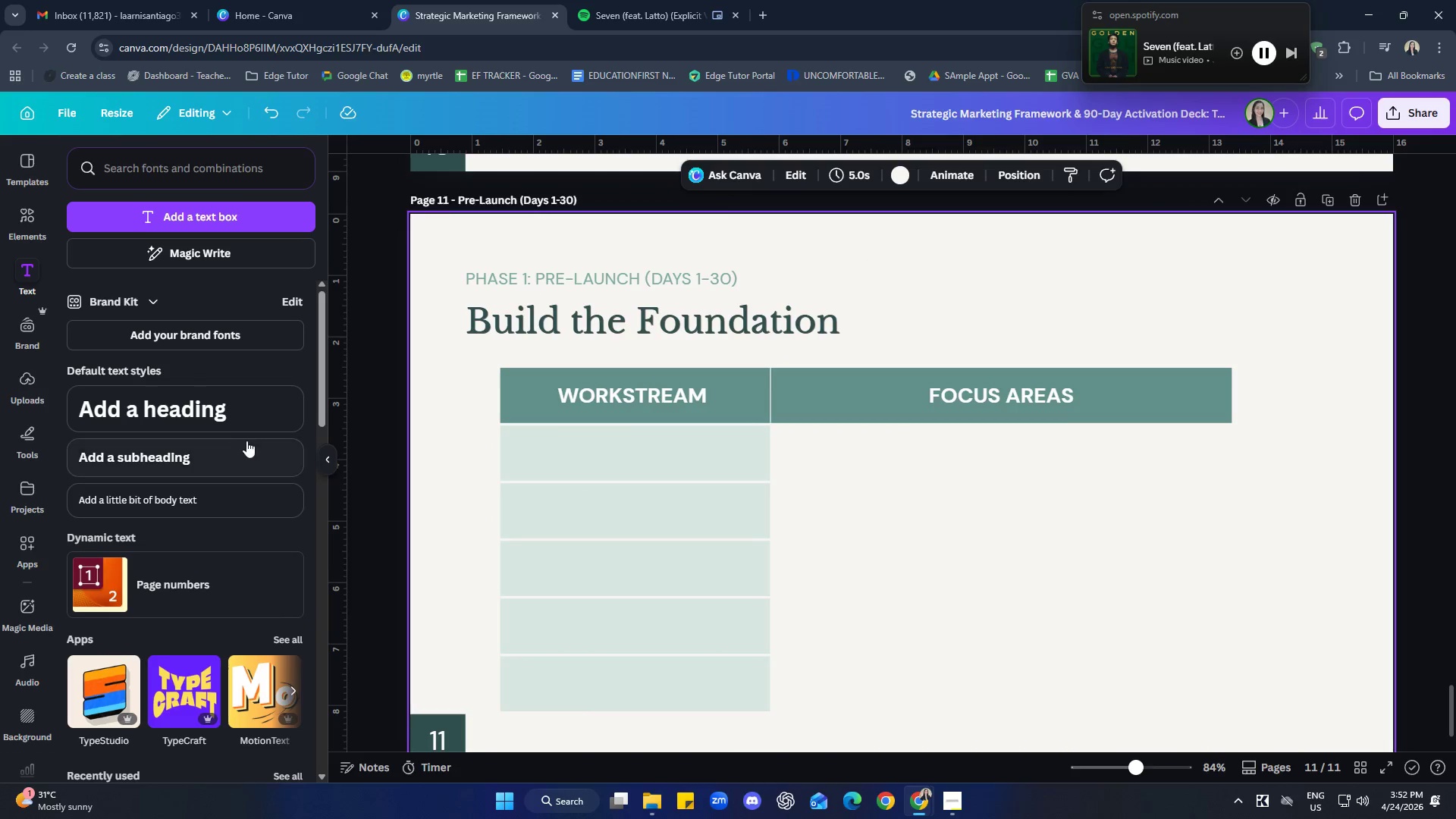 
left_click([159, 492])
 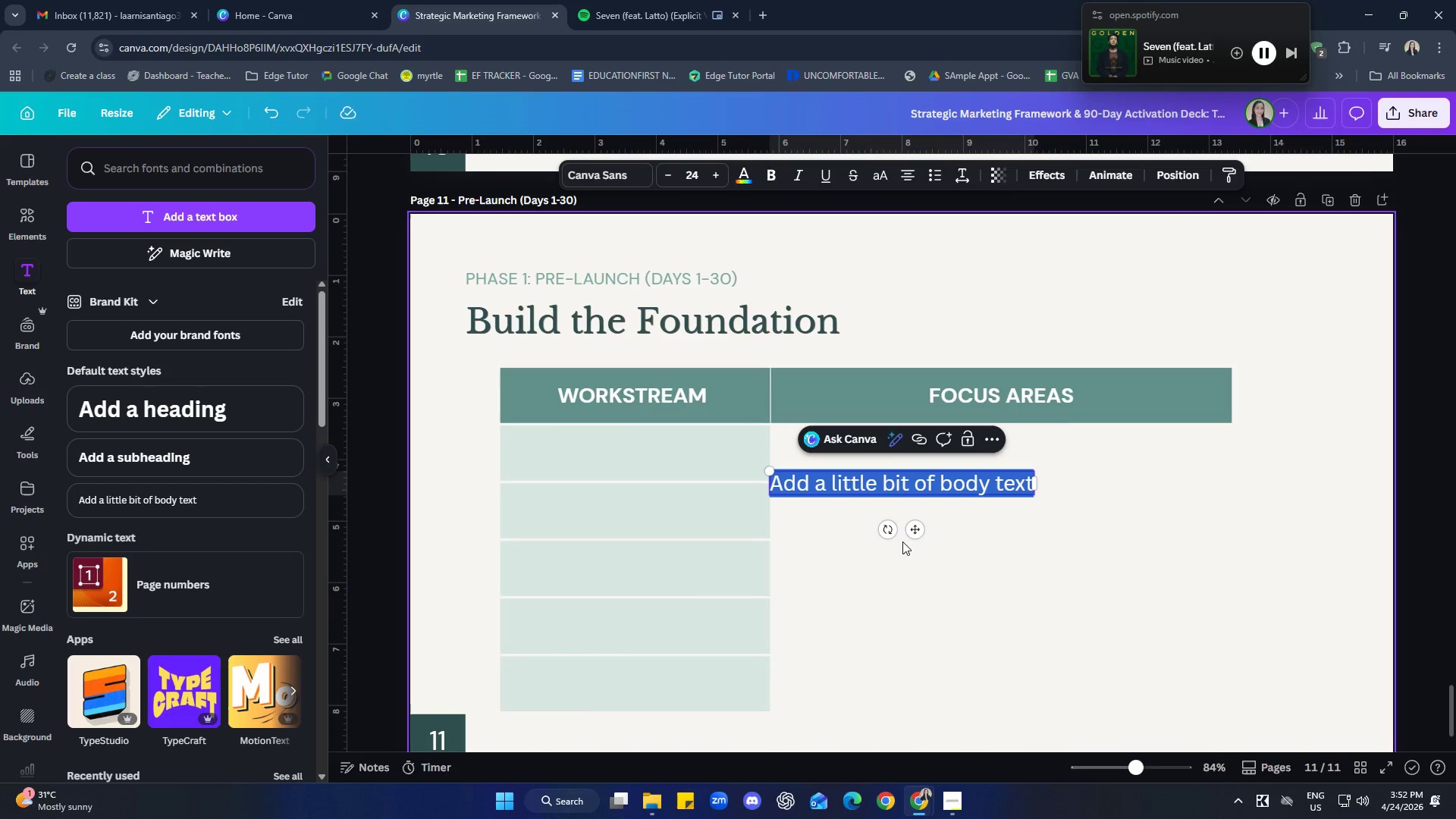 
left_click_drag(start_coordinate=[916, 534], to_coordinate=[794, 532])
 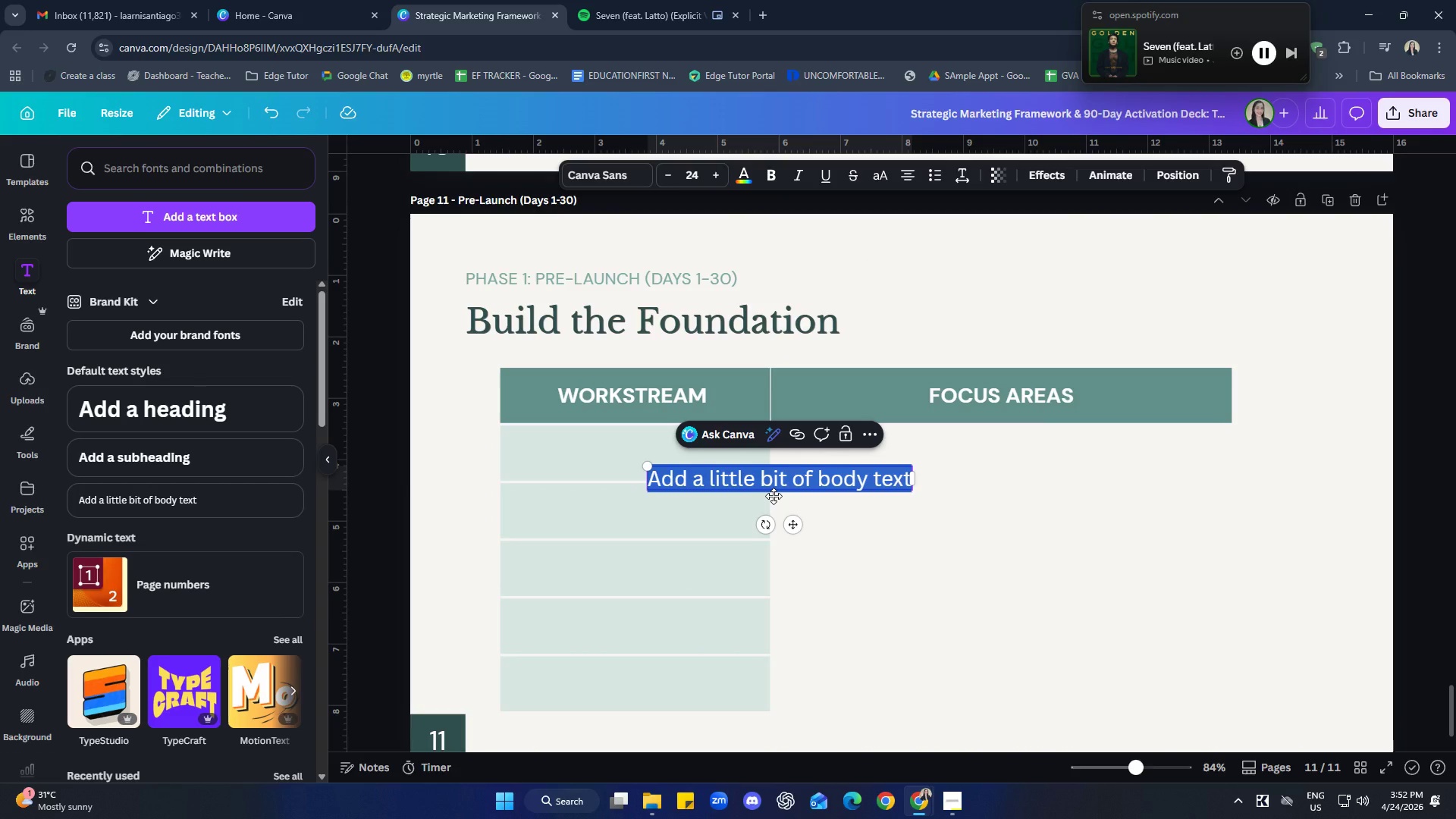 
type(So)
 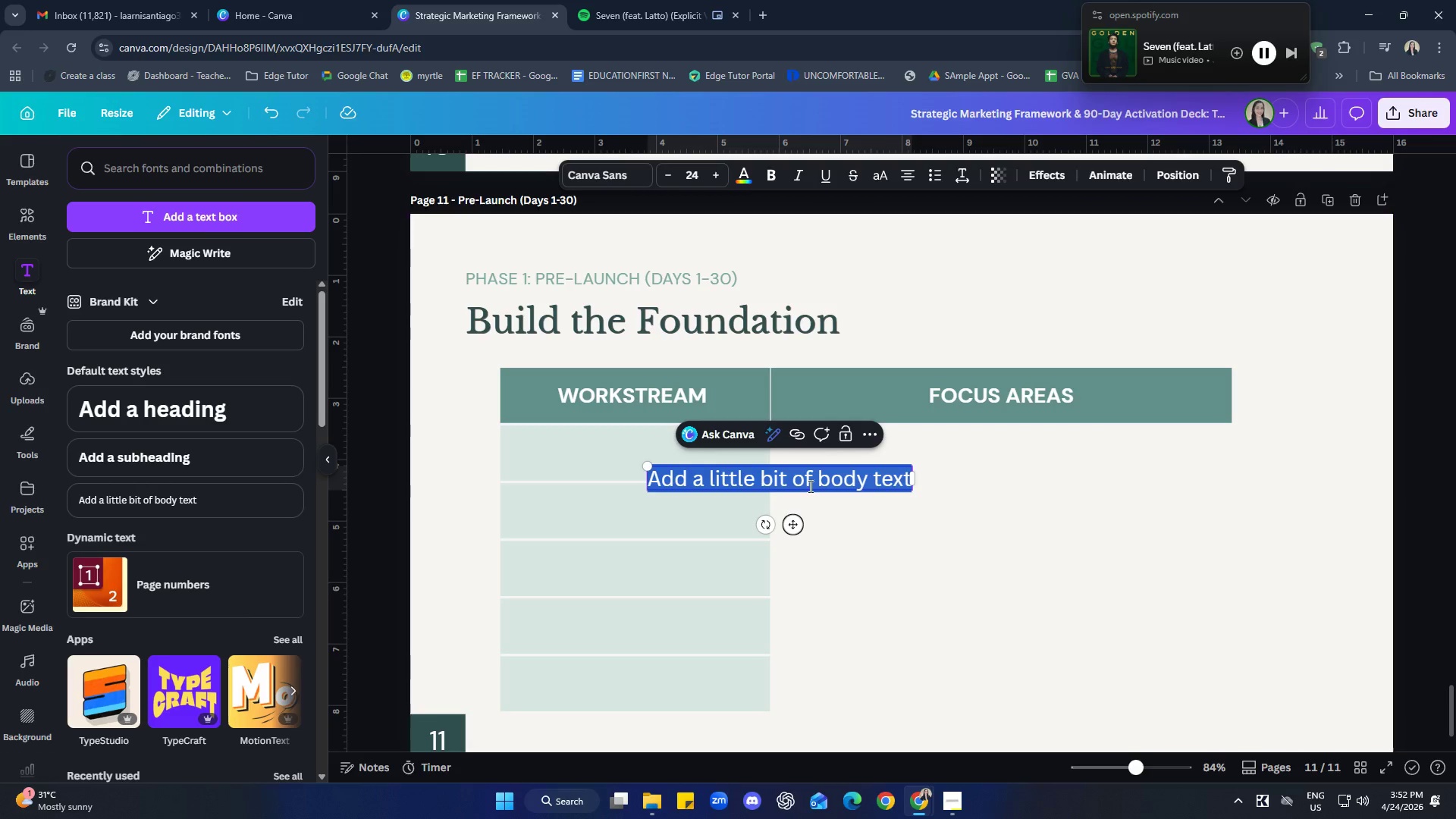 
double_click([808, 485])
 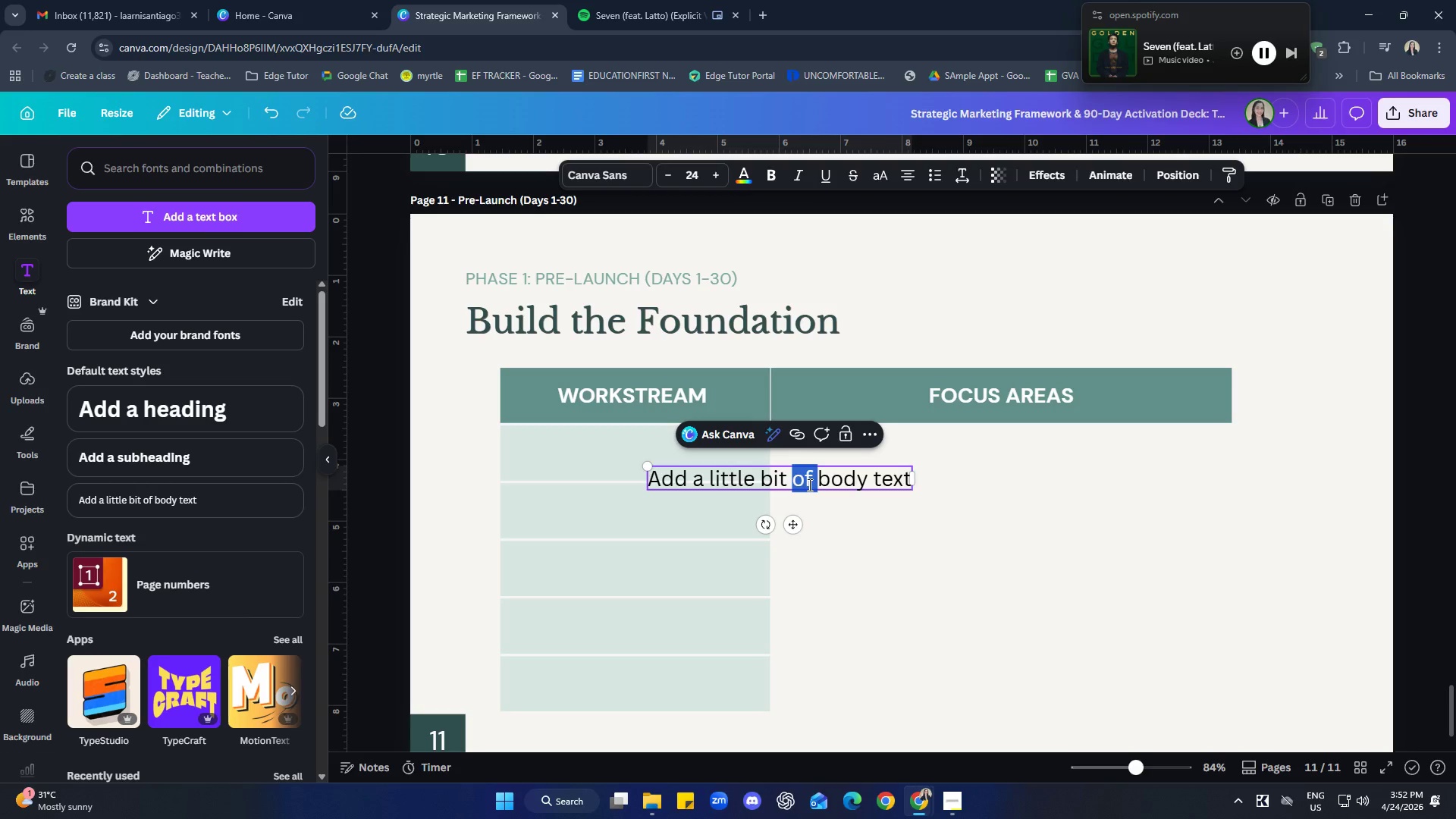 
triple_click([808, 485])
 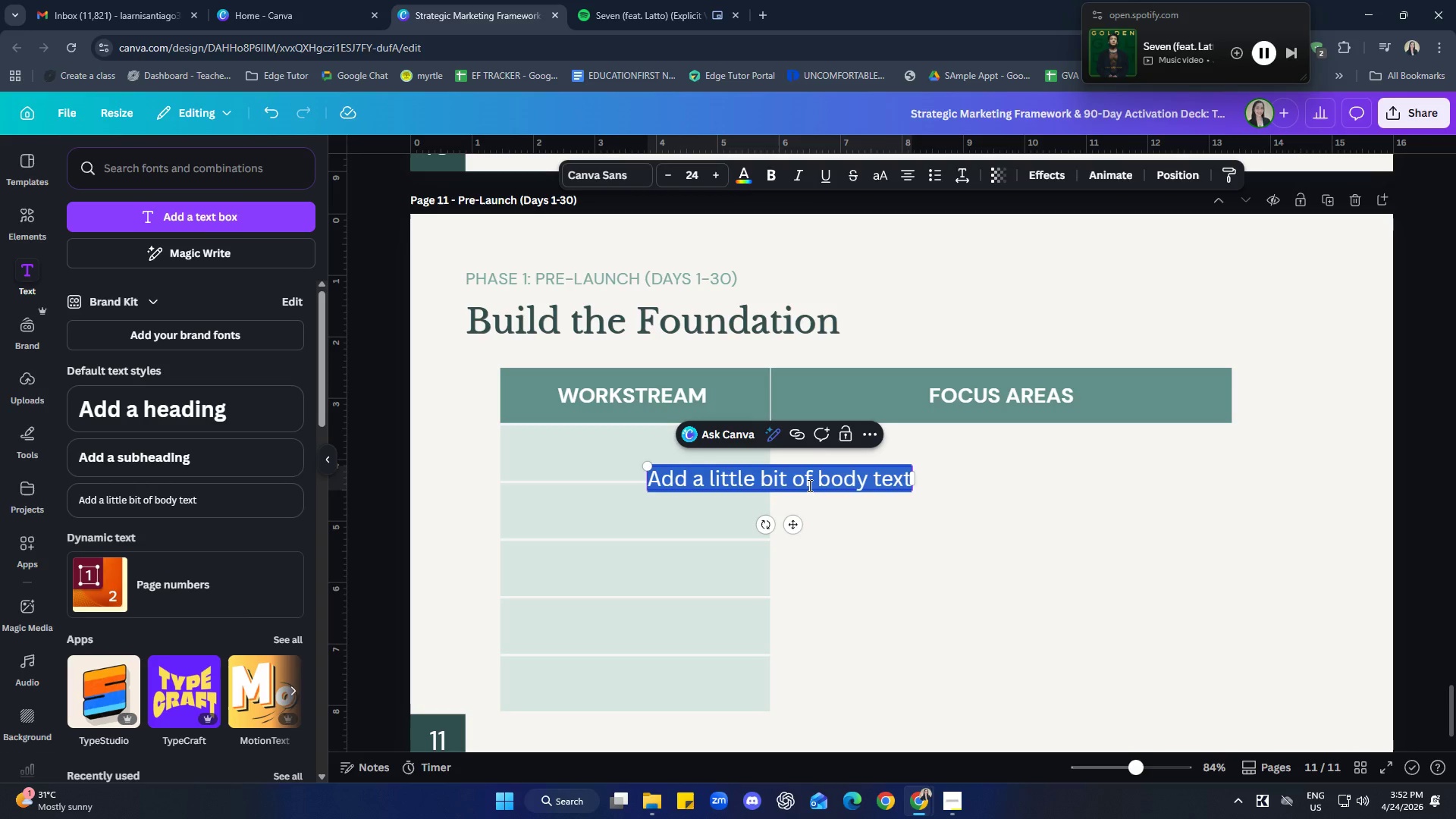 
type(social media)
 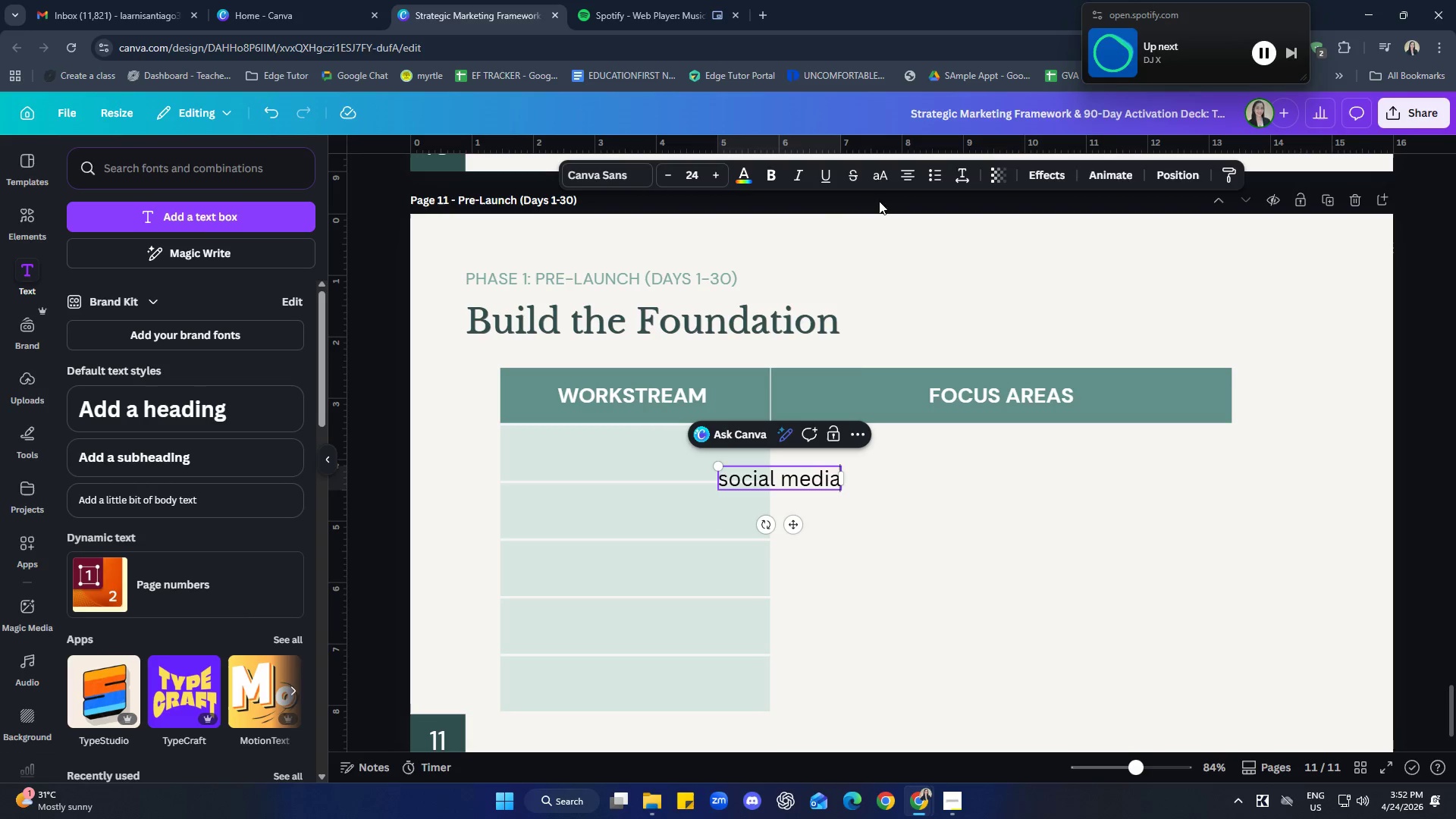 
left_click([886, 177])
 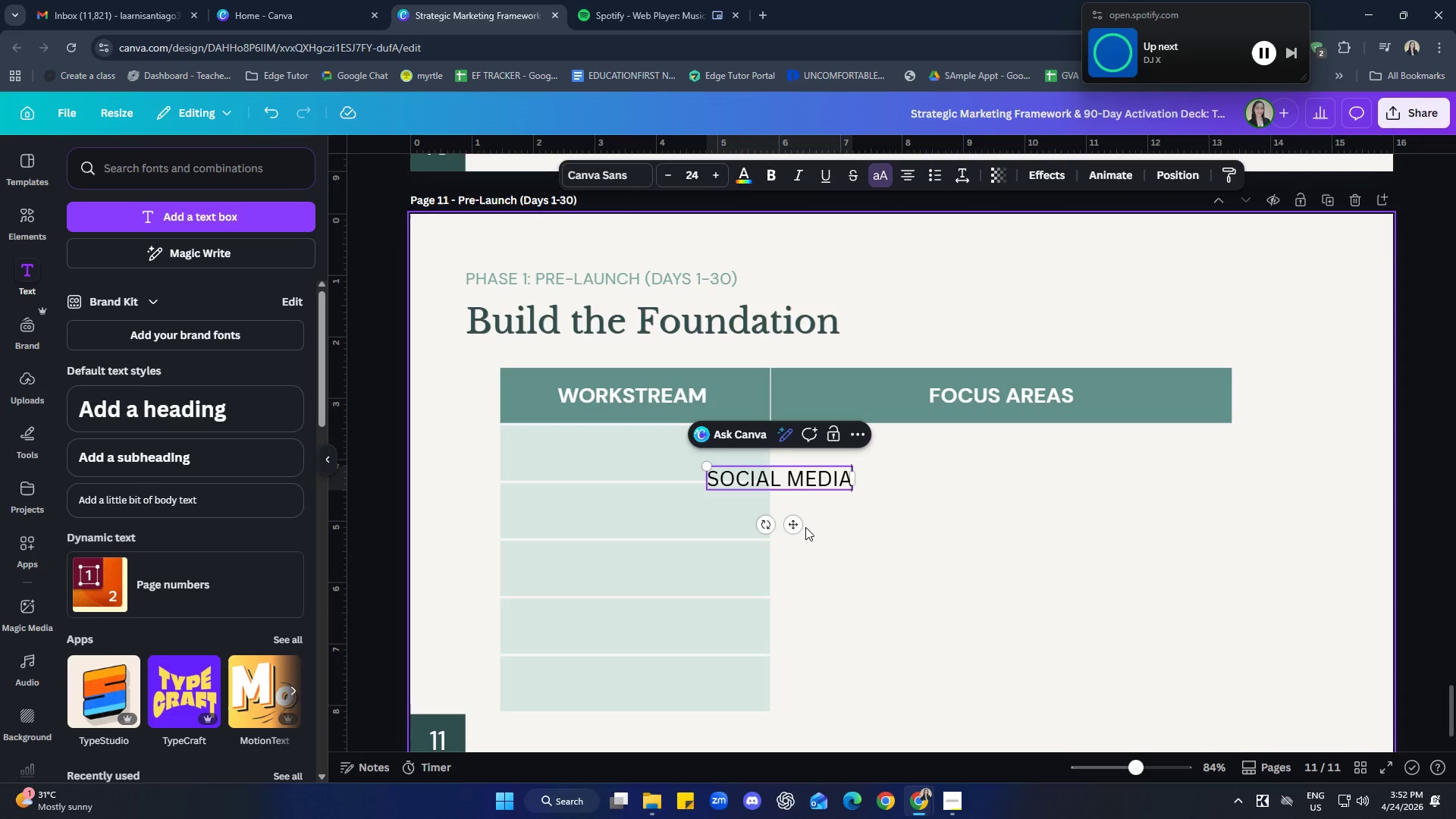 
left_click_drag(start_coordinate=[796, 526], to_coordinate=[649, 499])
 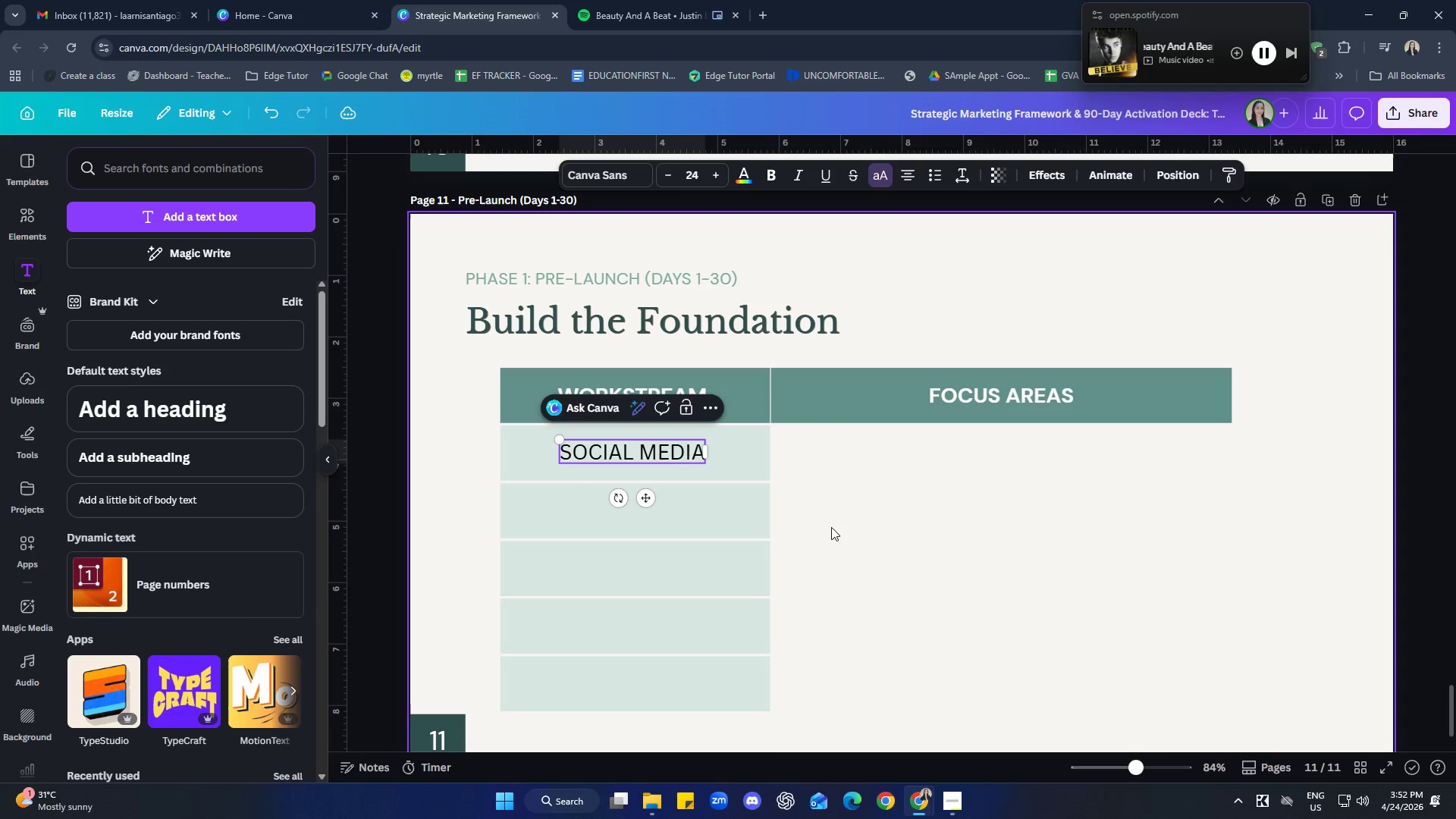 
left_click([911, 534])
 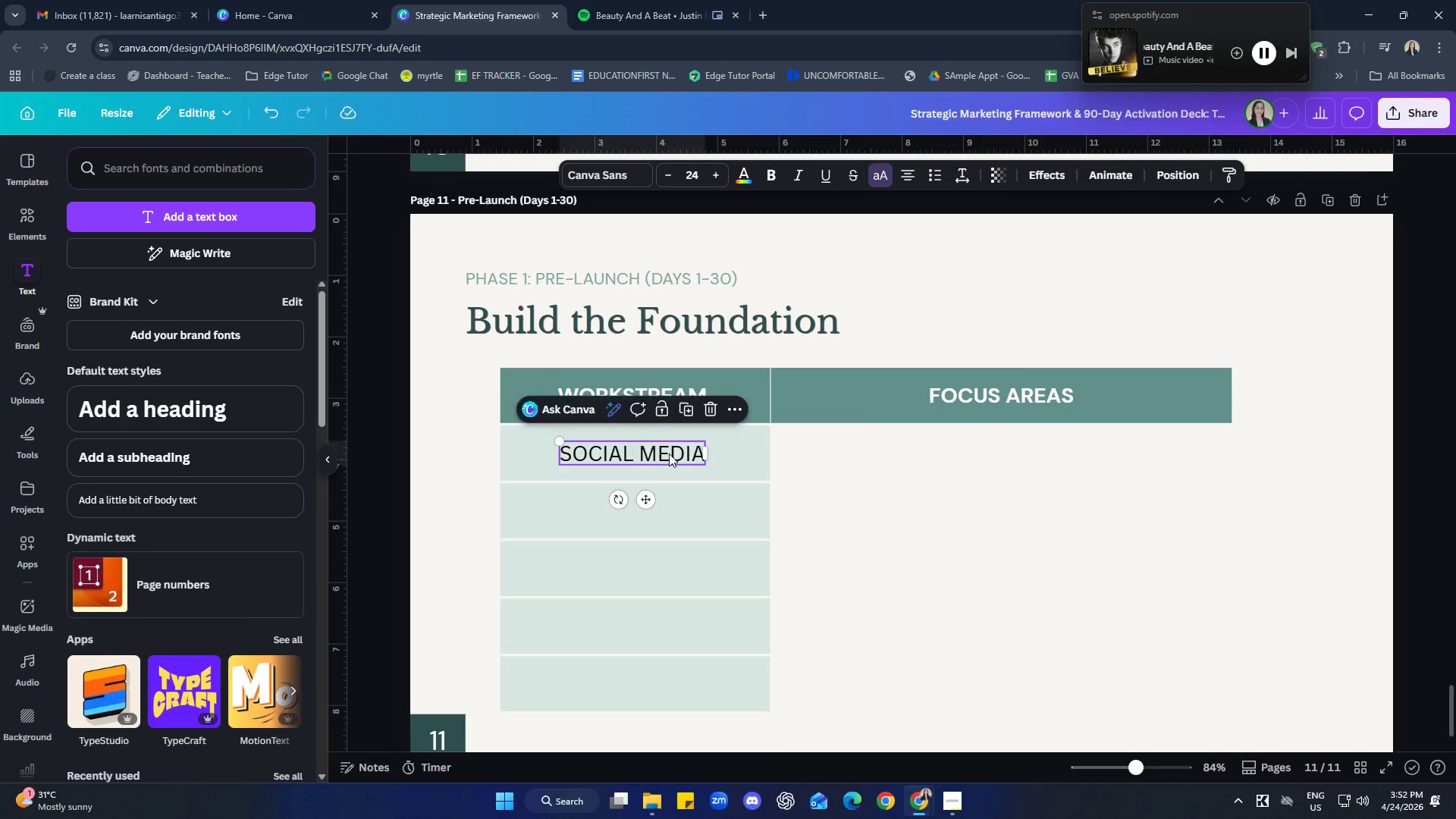 
double_click([669, 453])
 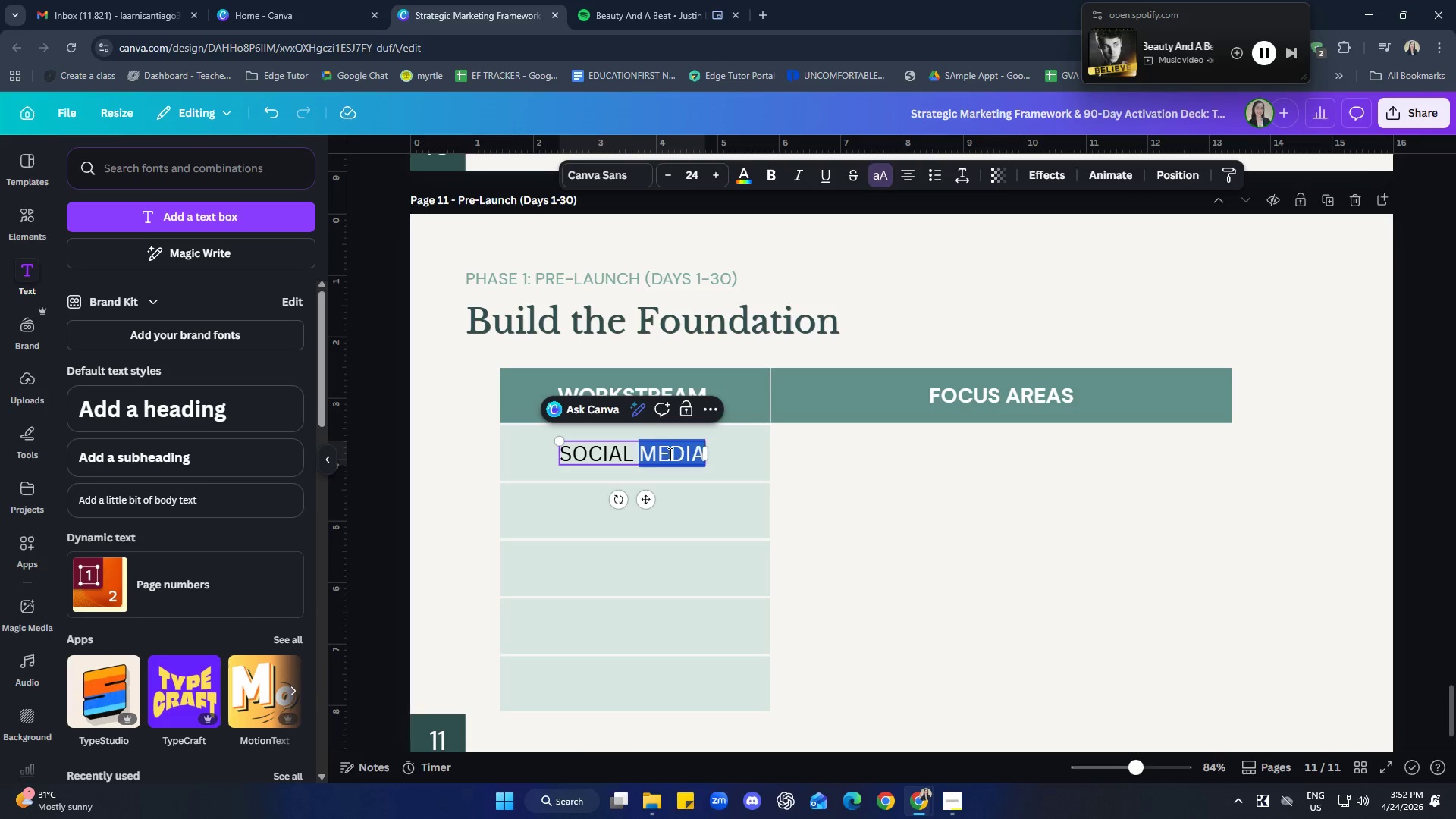 
triple_click([669, 453])
 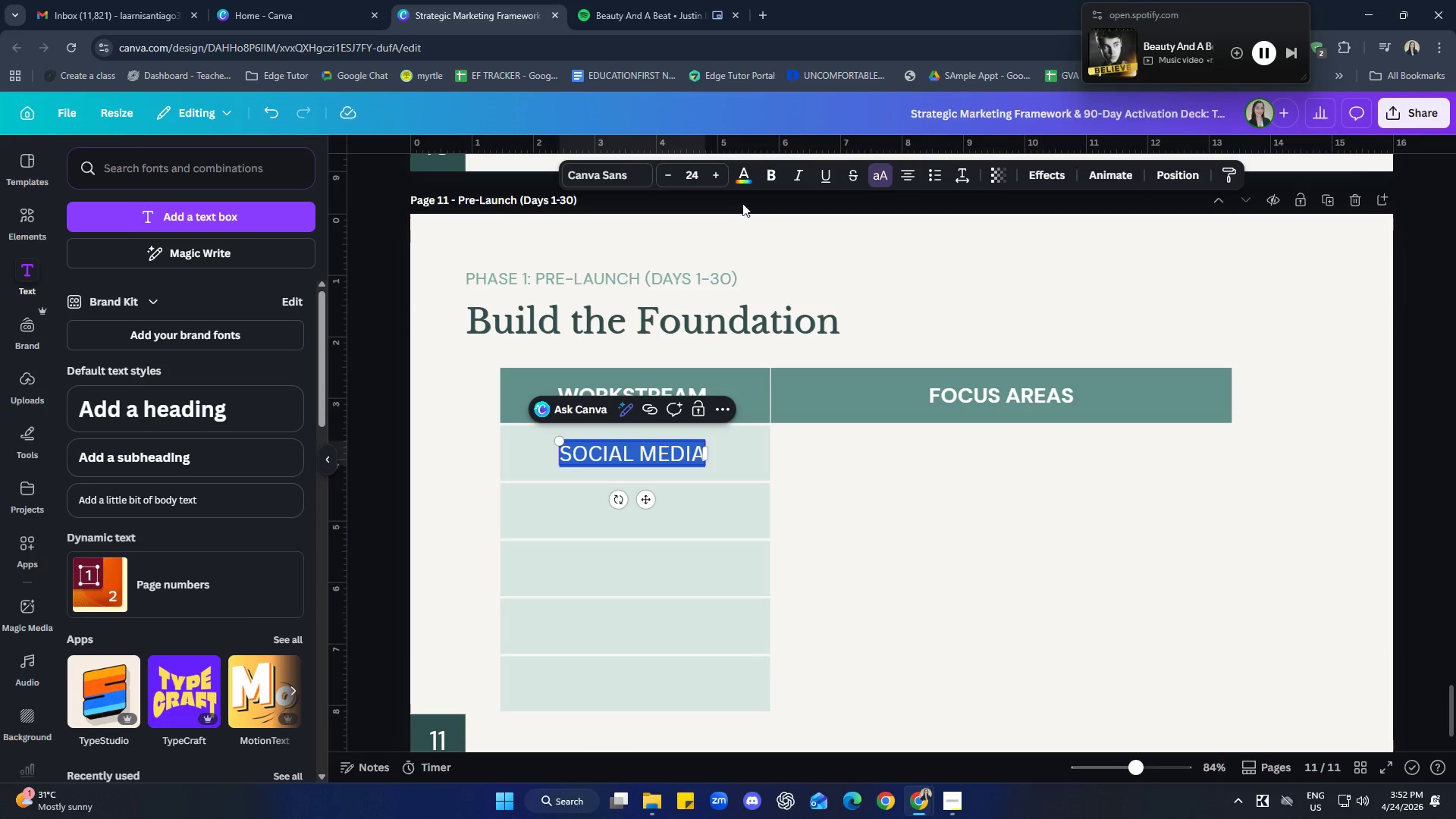 
left_click([771, 180])
 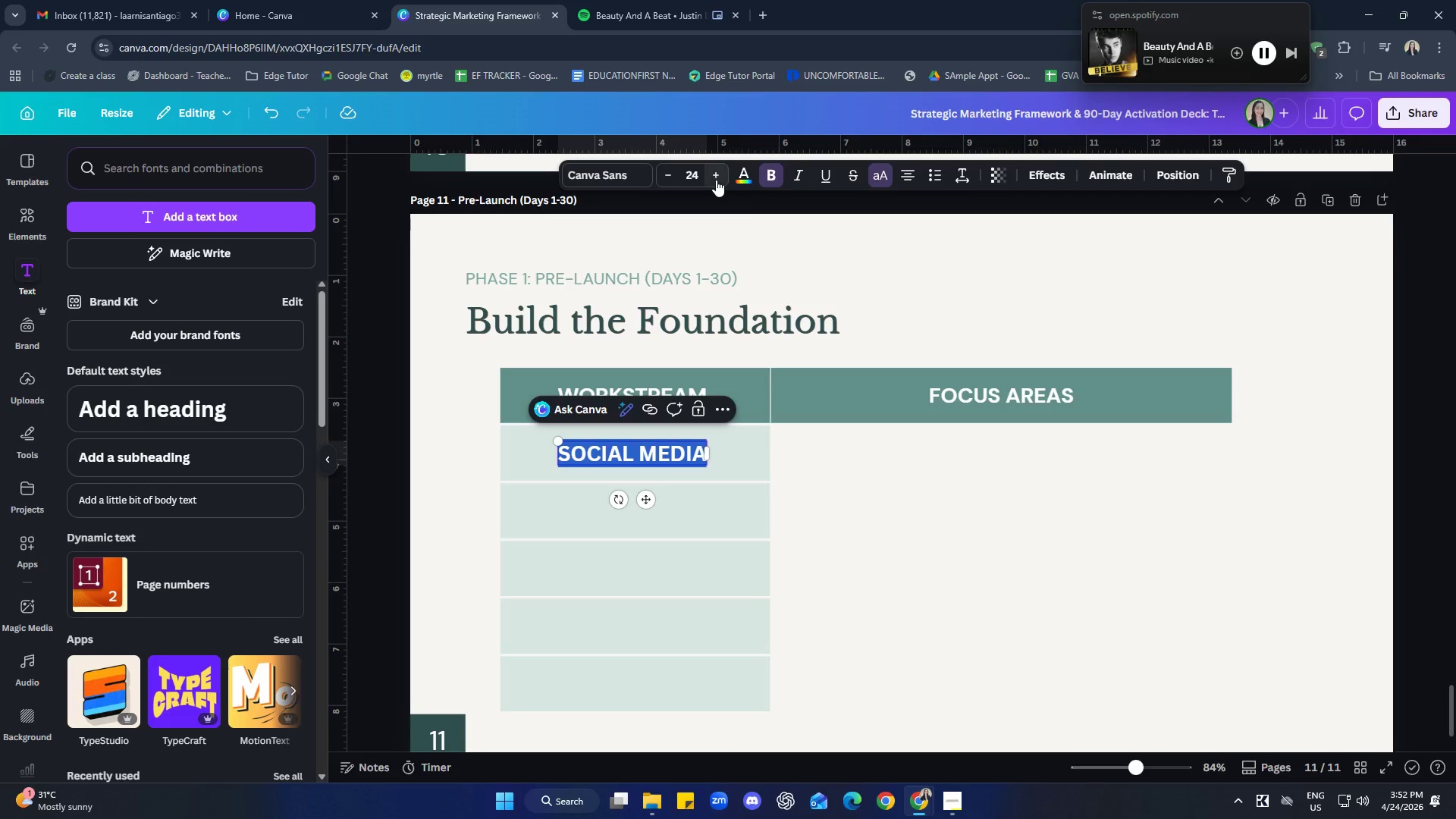 
left_click([671, 180])
 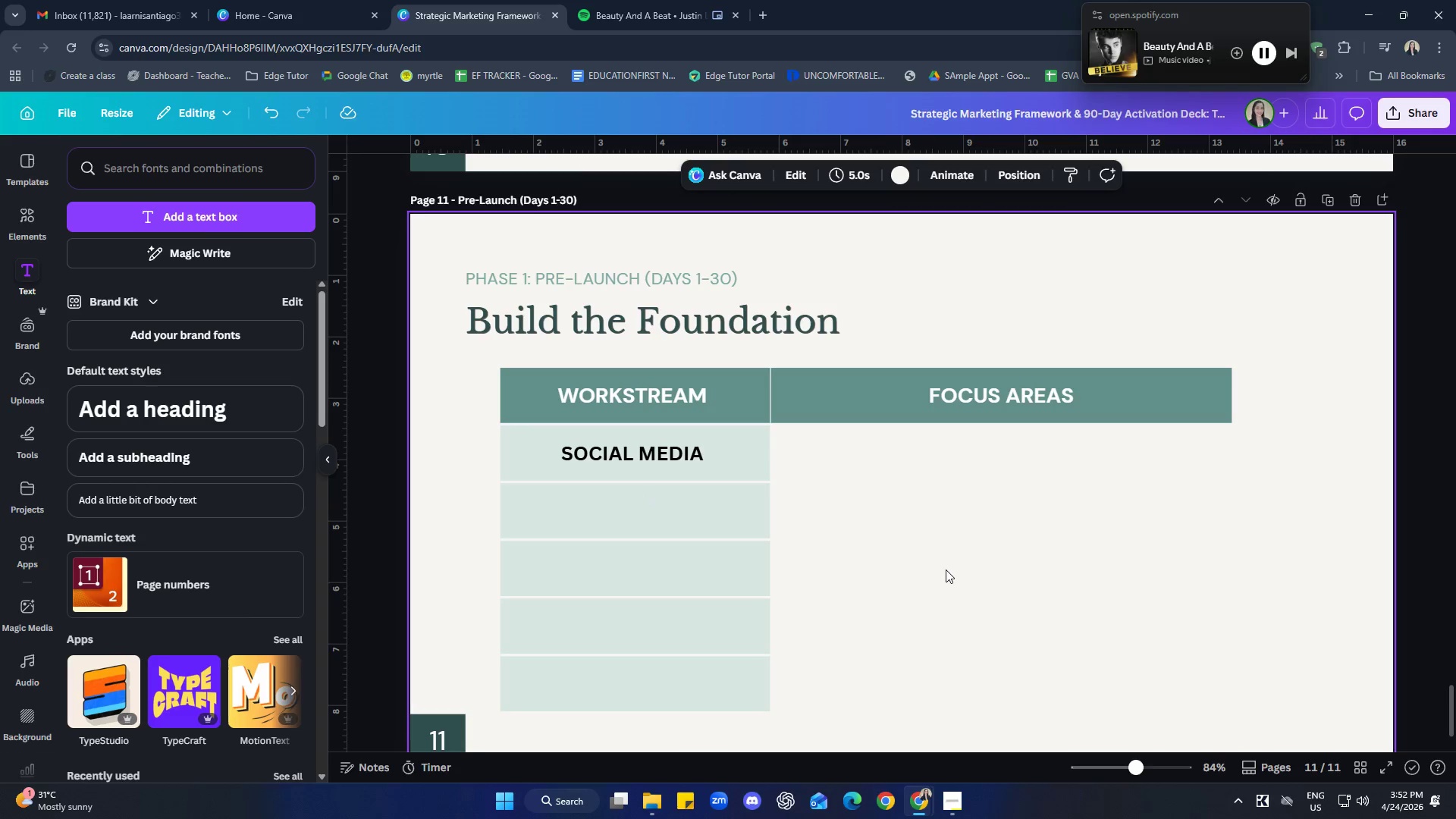 
wait(5.03)
 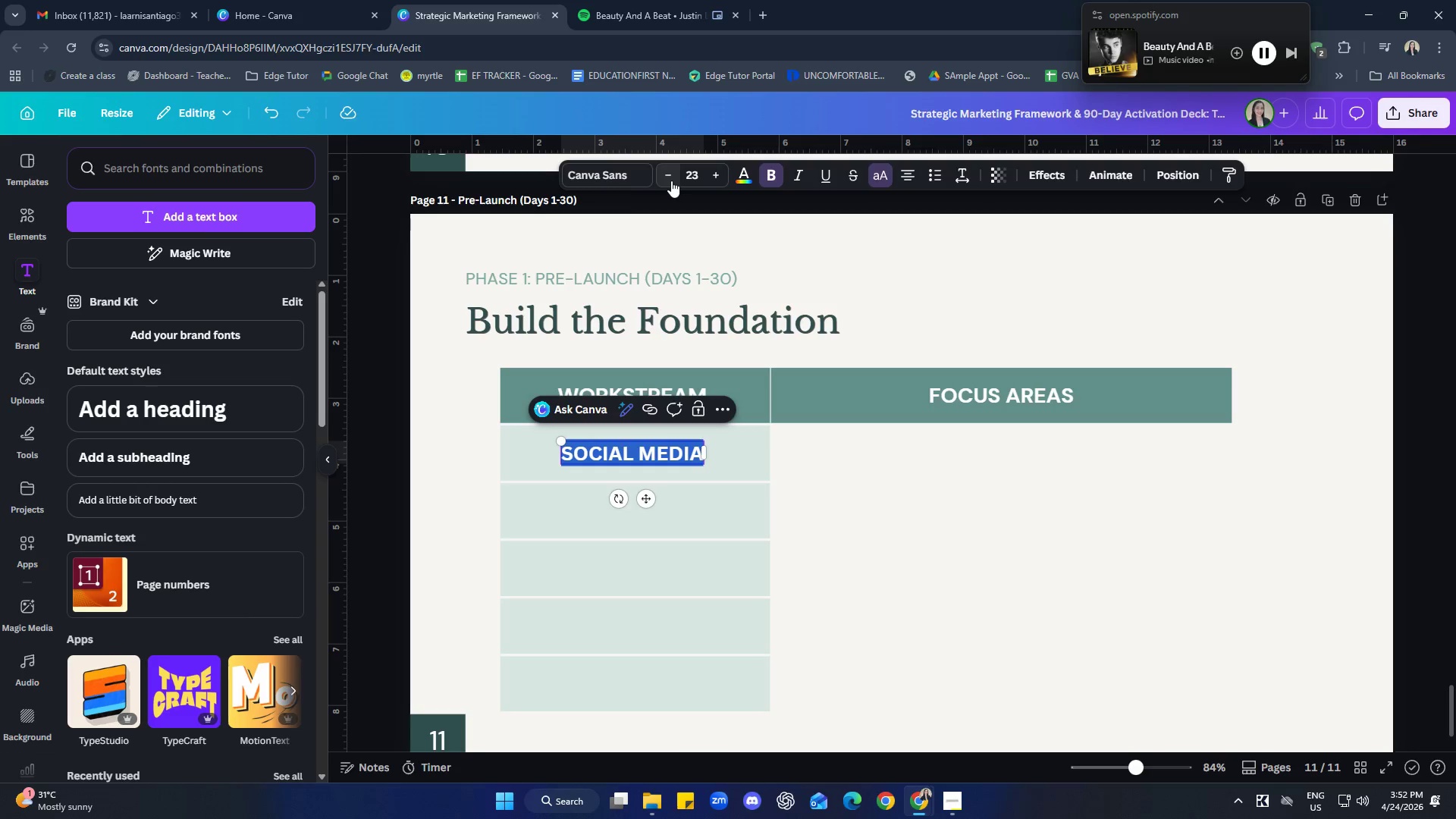 
left_click([654, 453])
 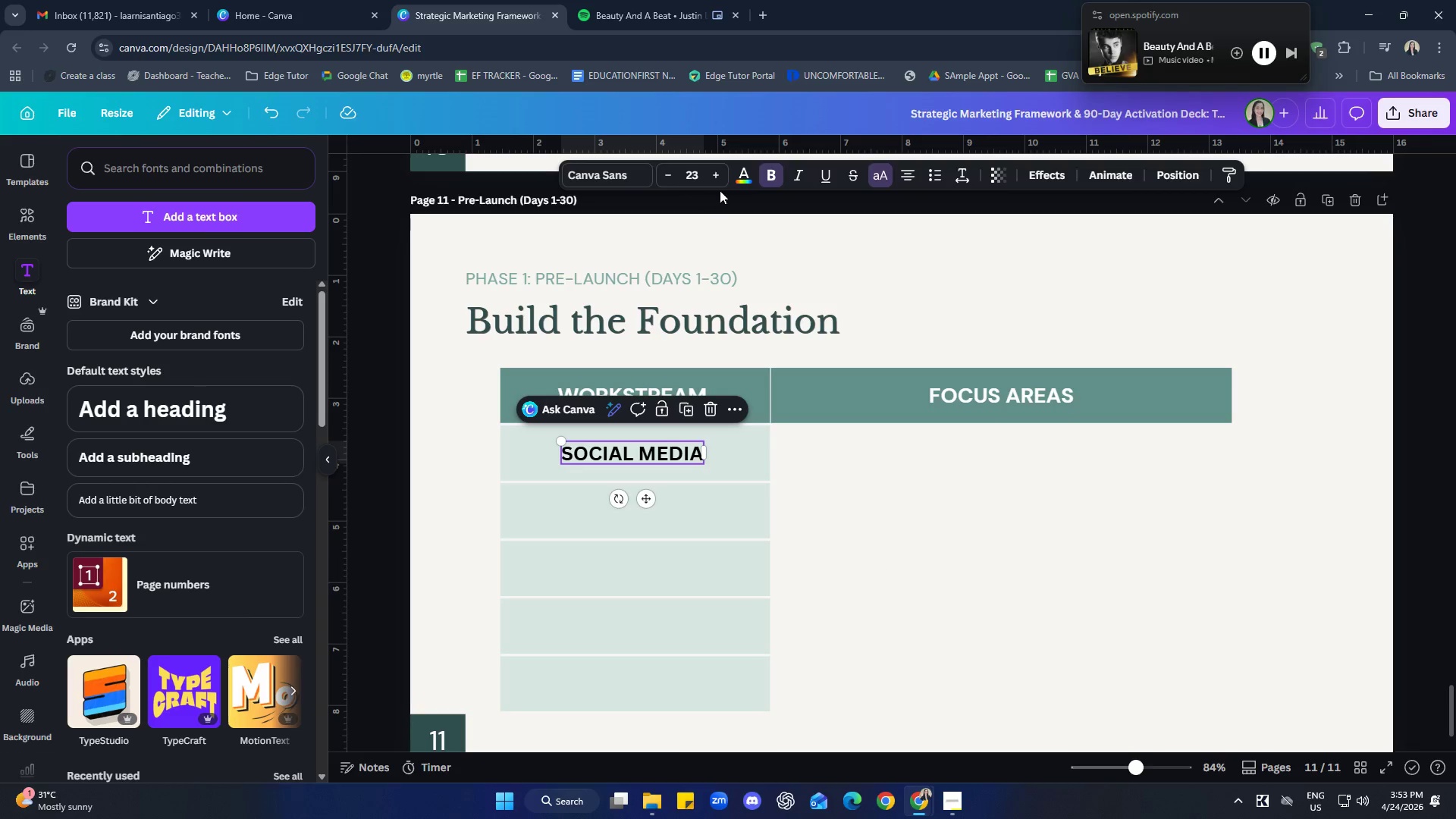 
left_click([741, 182])
 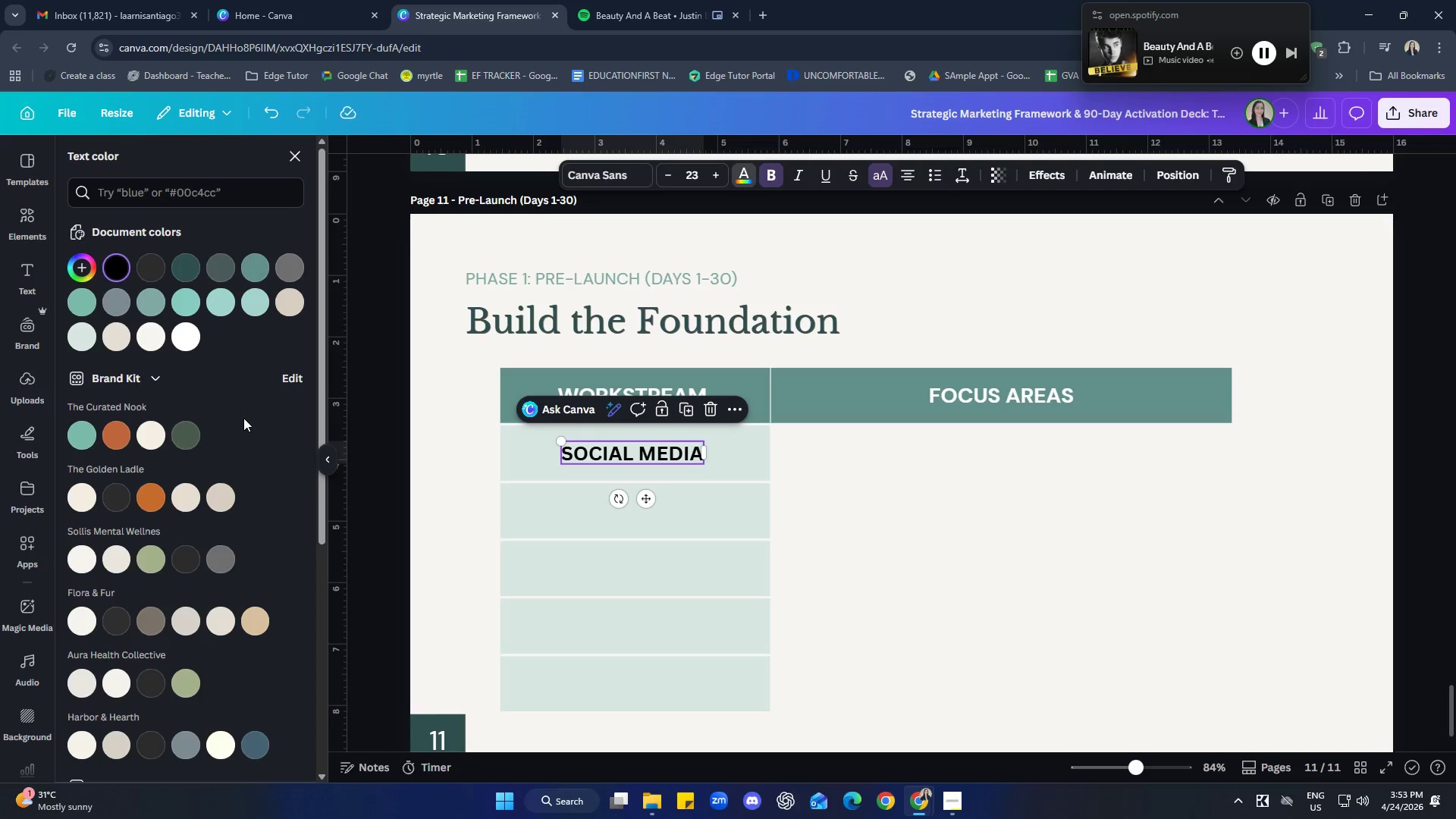 
left_click([194, 265])
 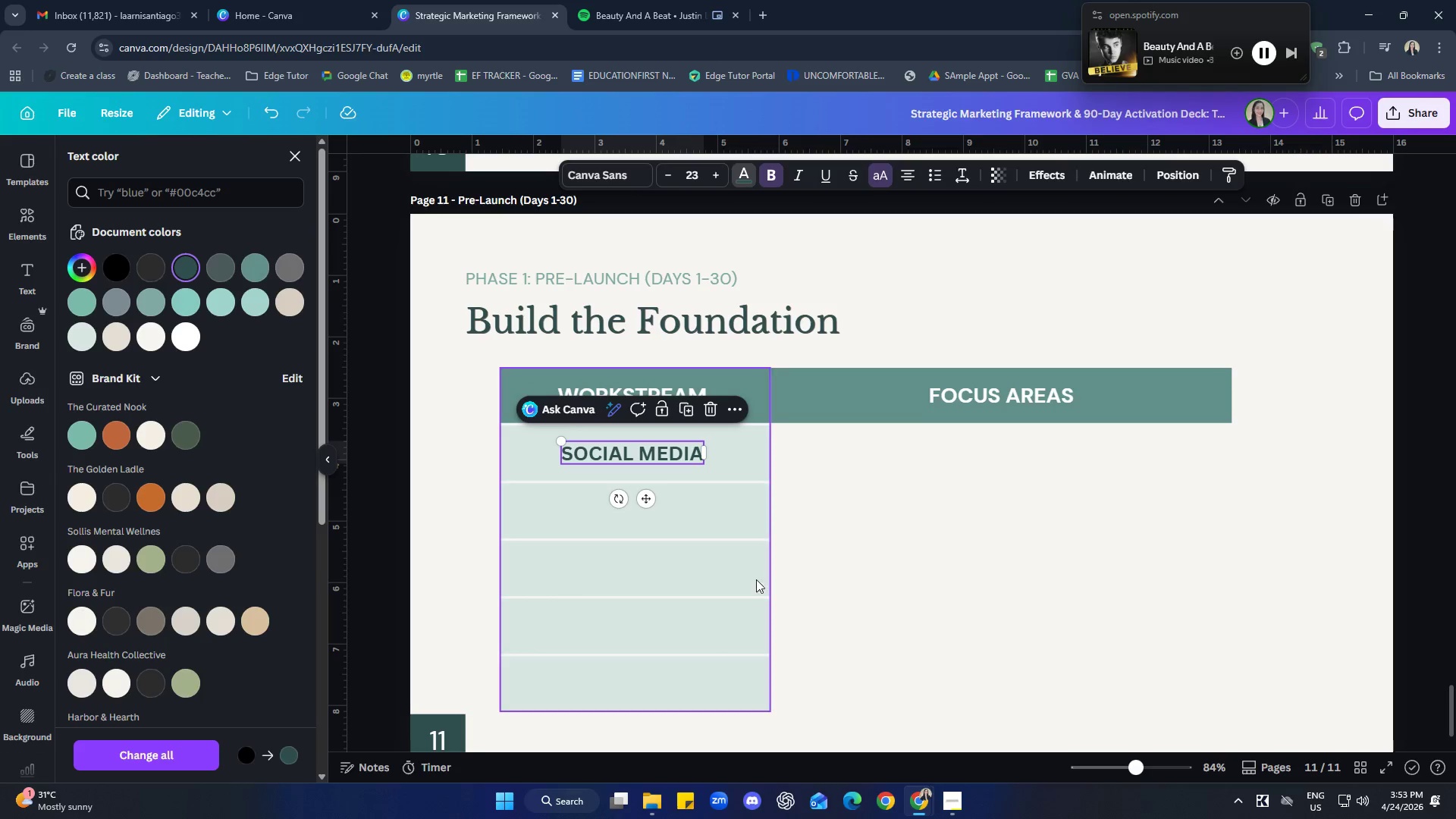 
left_click([914, 560])
 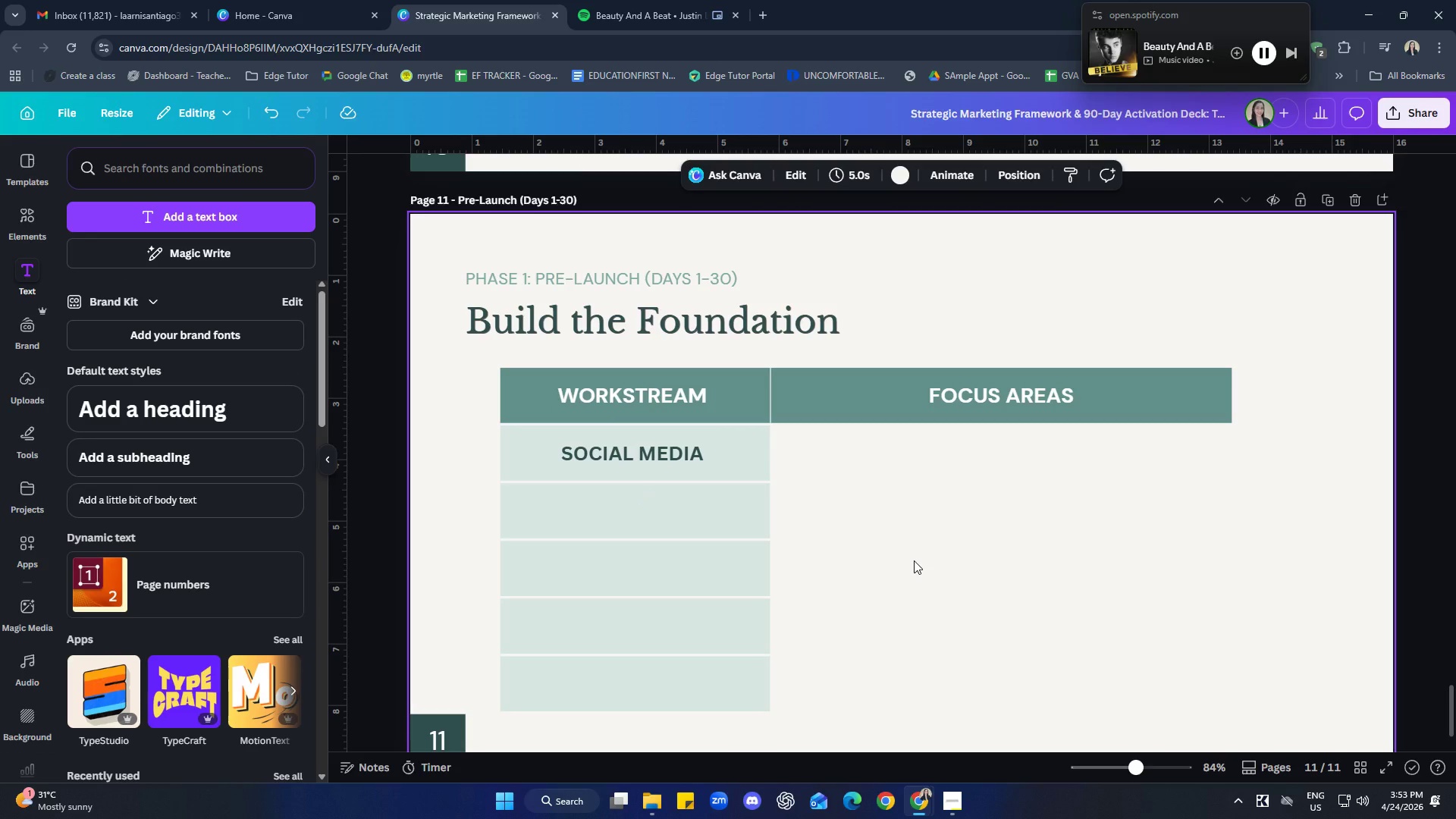 
left_click([658, 466])
 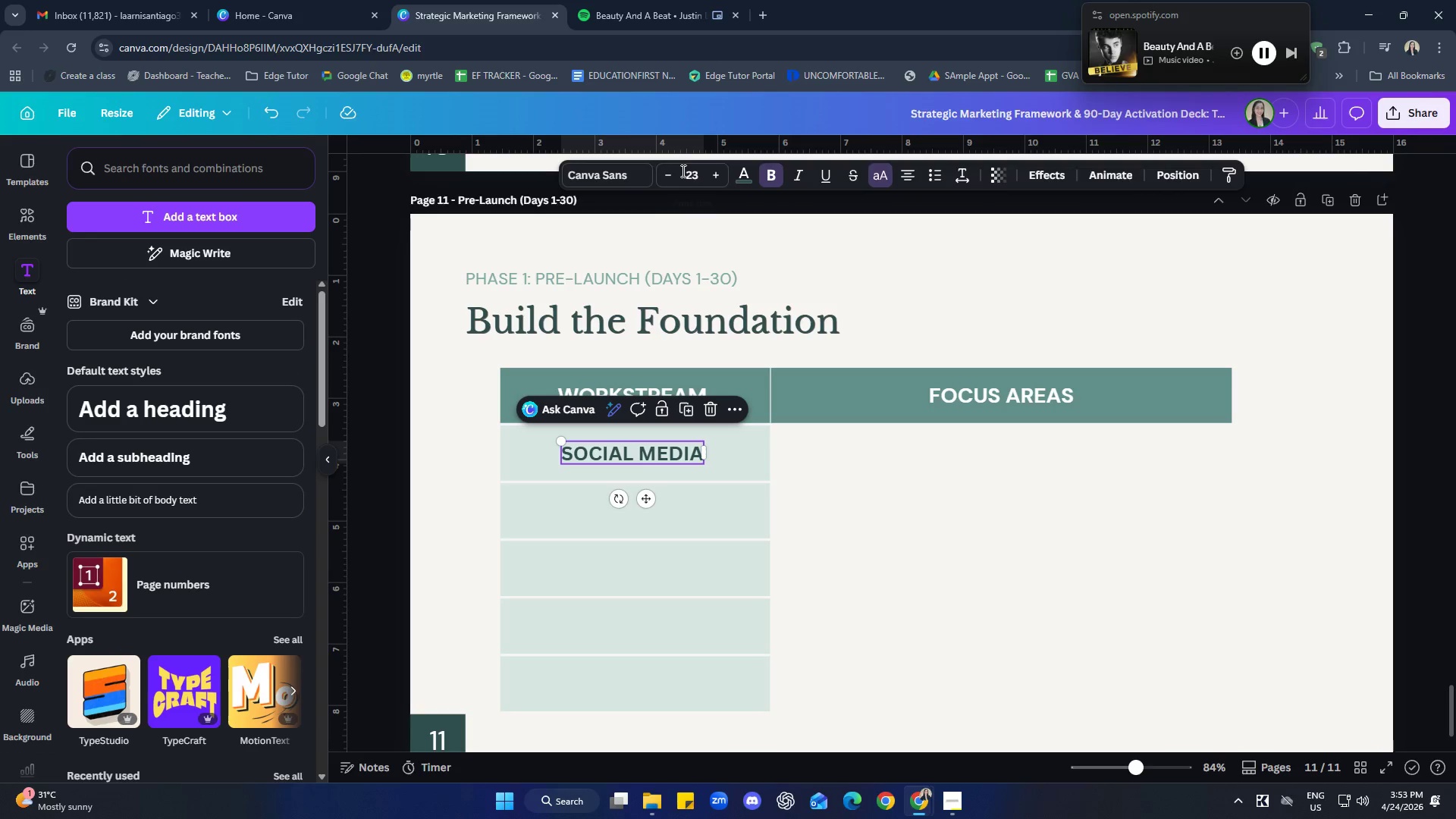 
left_click([668, 177])
 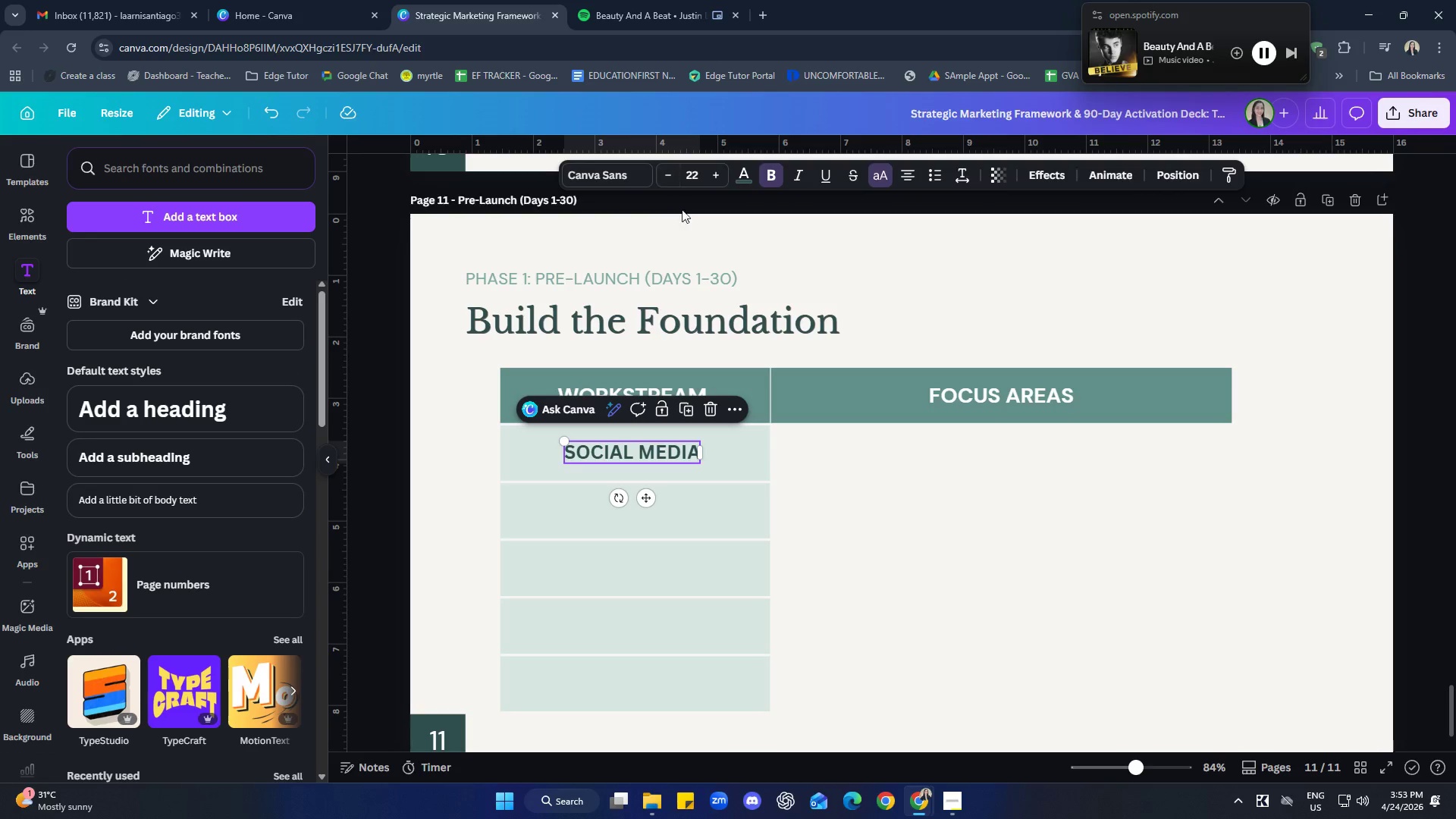 
left_click([959, 585])
 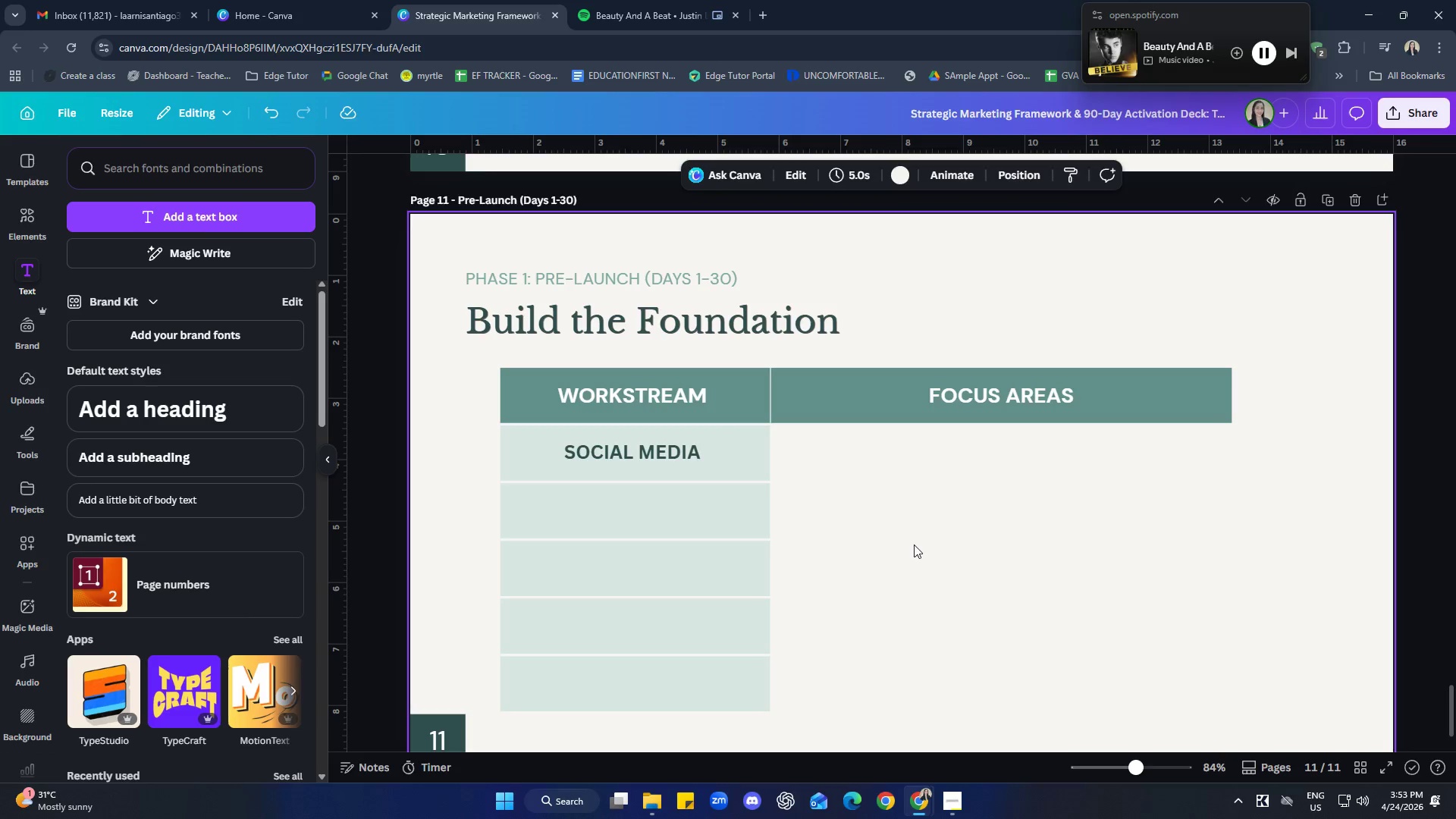 
left_click([657, 453])
 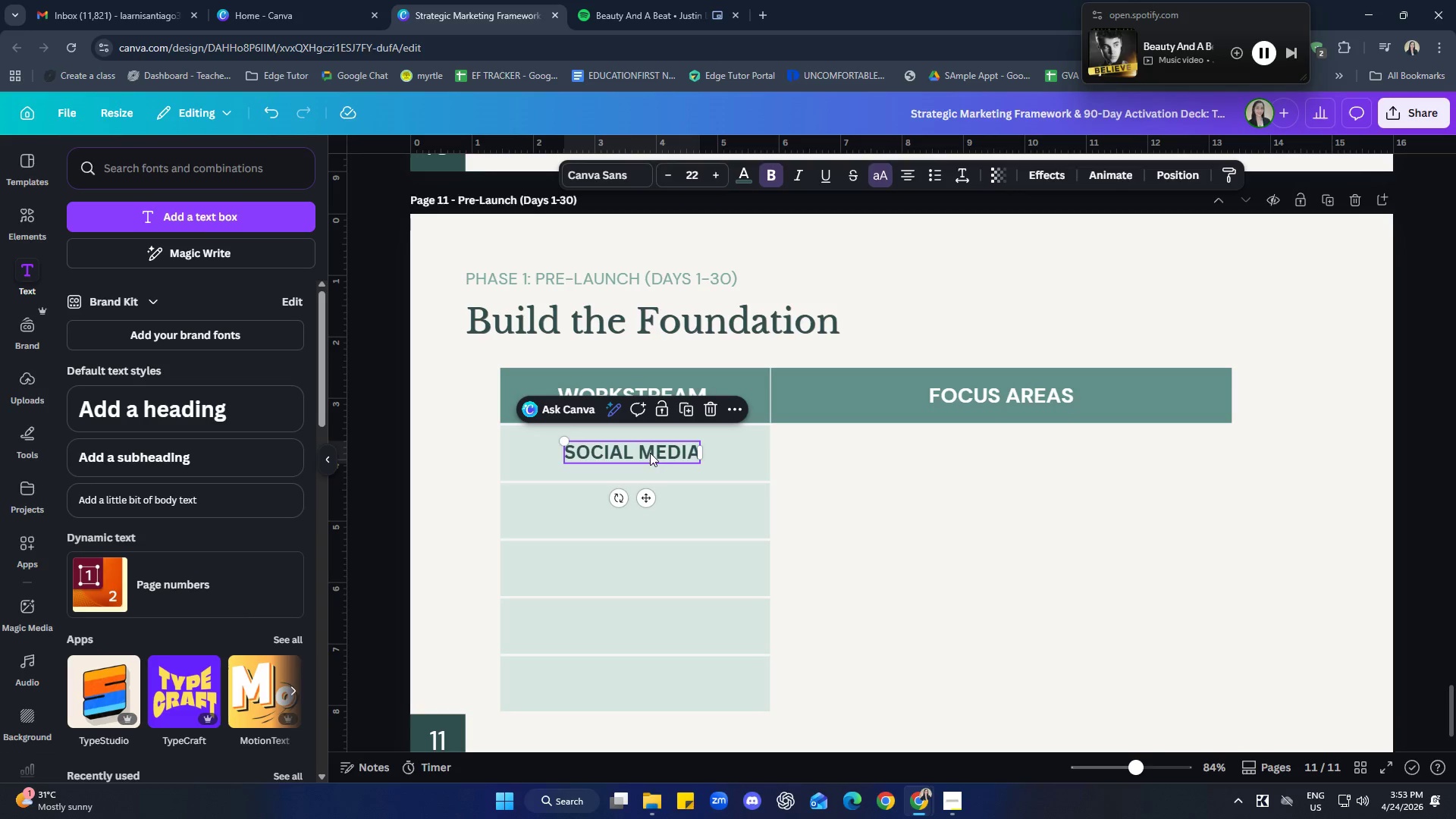 
key(Control+C)
 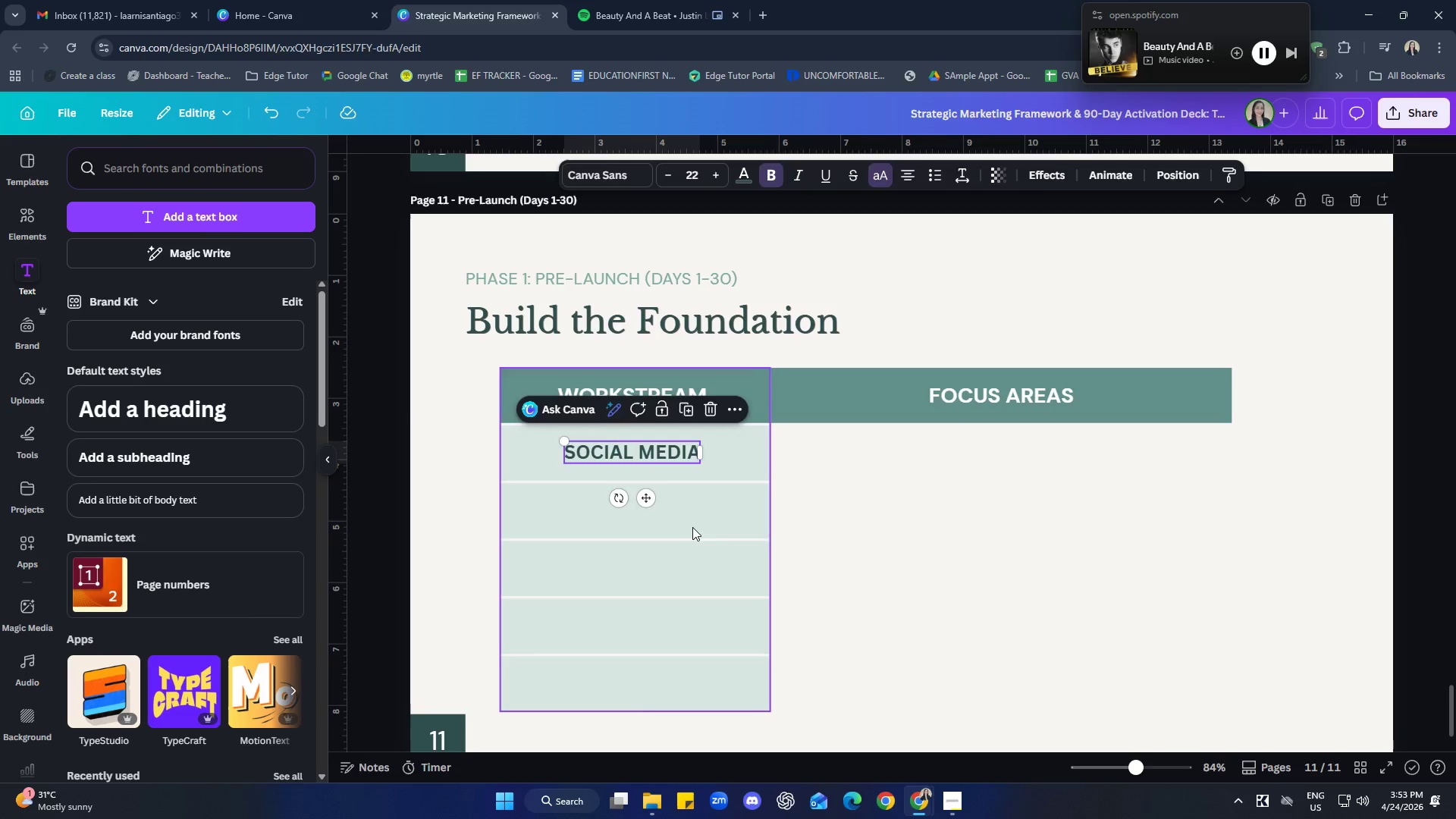 
left_click([692, 518])
 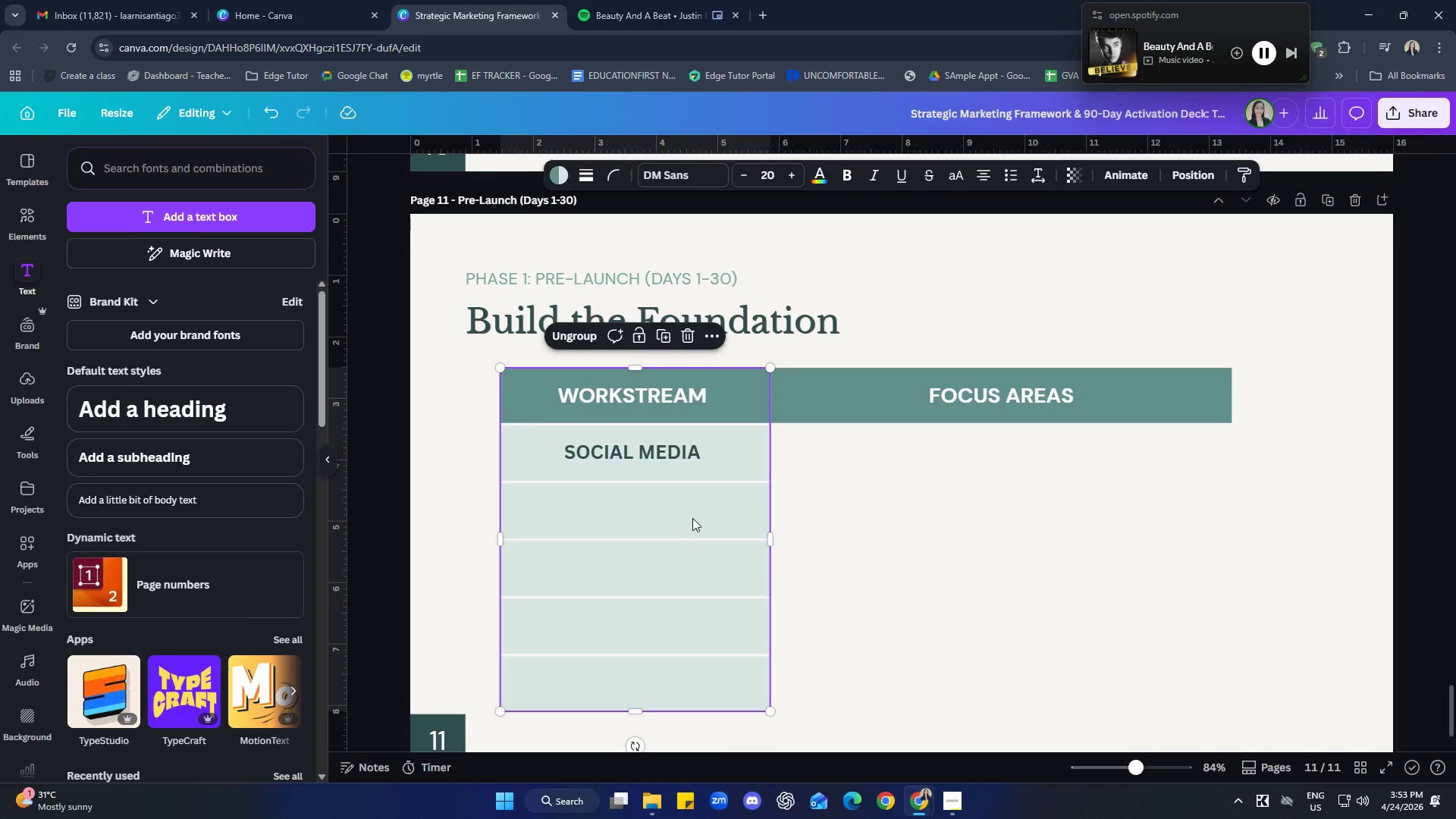 
key(Control+ControlLeft)
 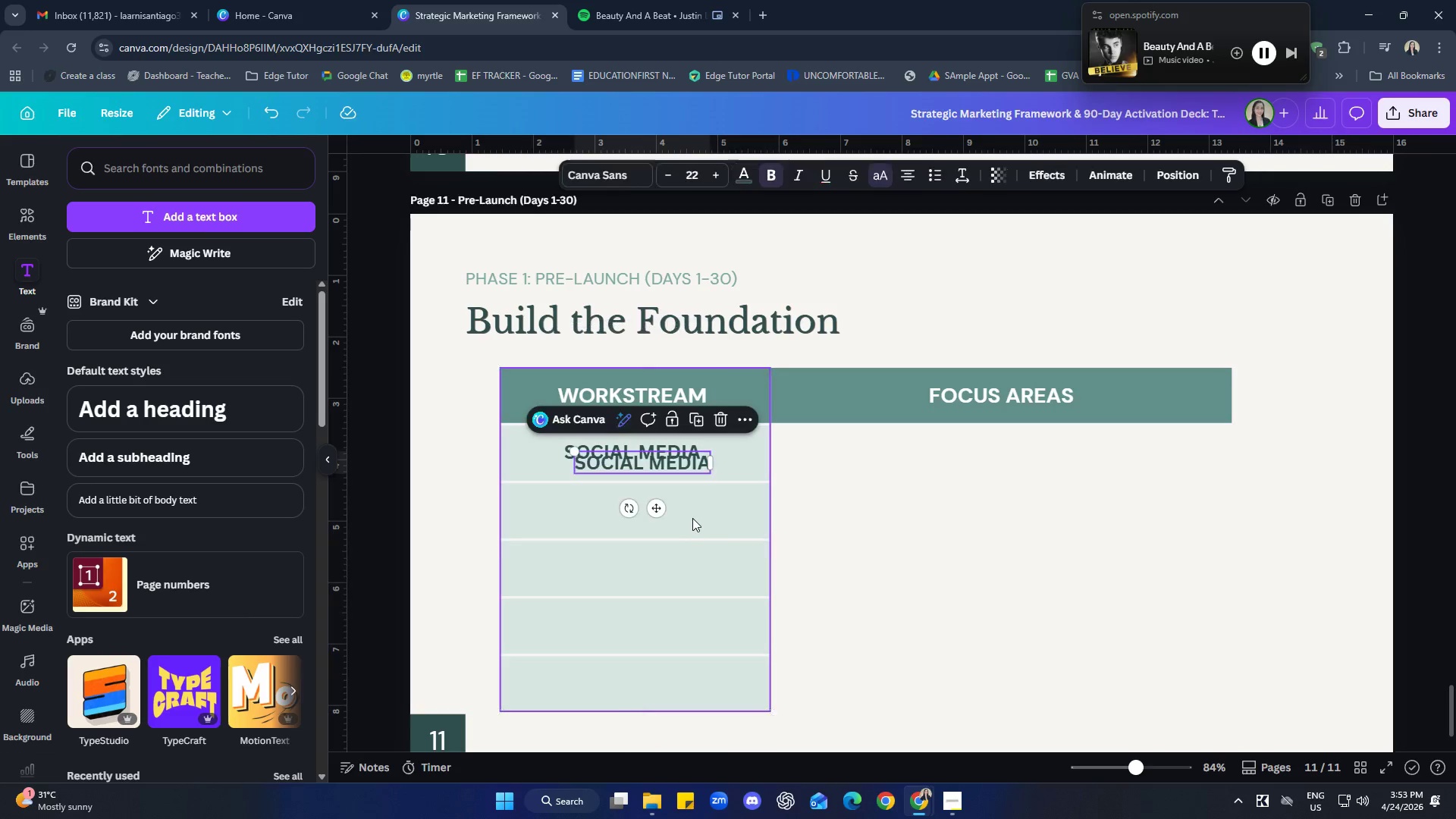 
key(Control+V)
 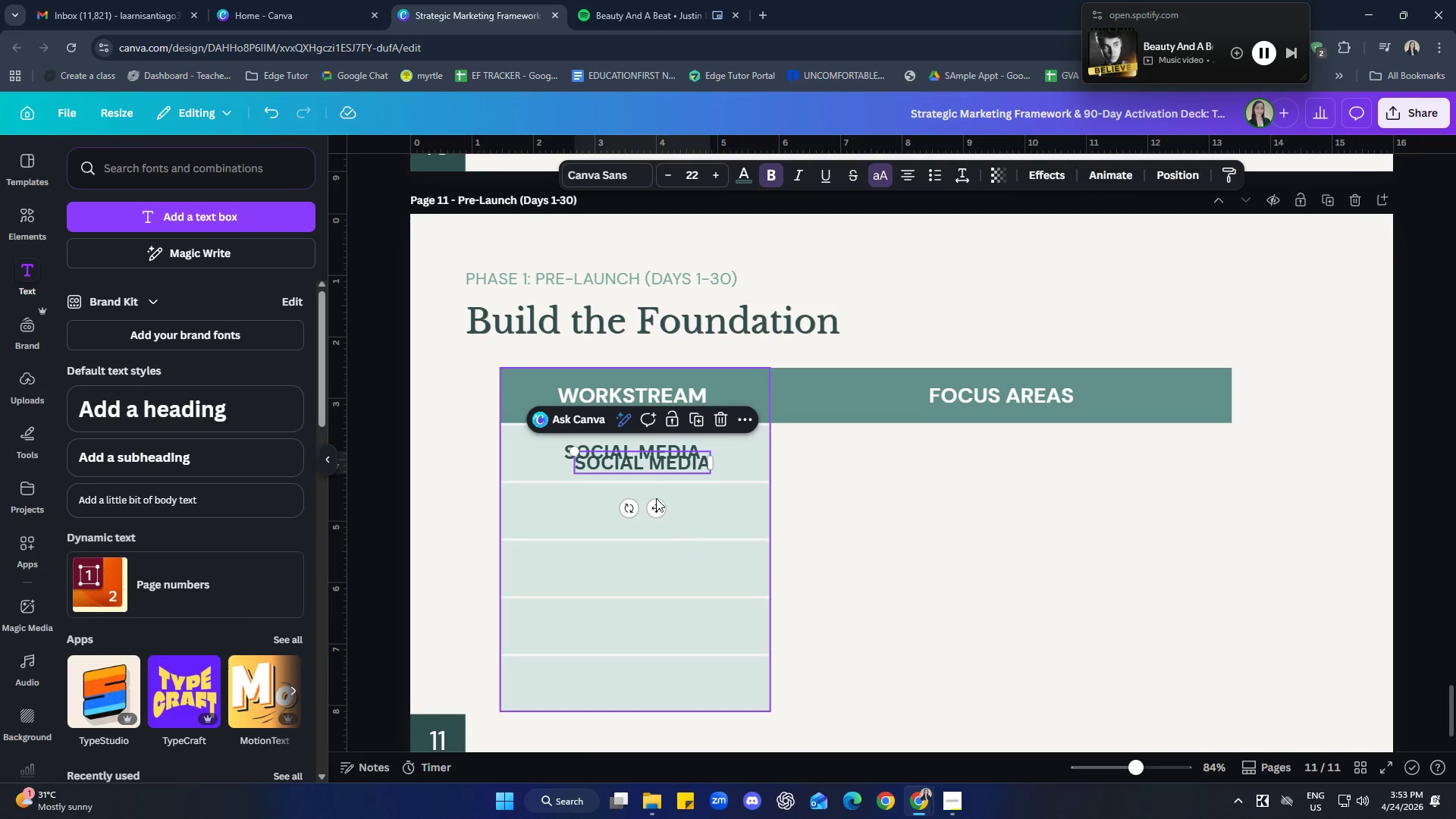 
left_click_drag(start_coordinate=[658, 502], to_coordinate=[645, 550])
 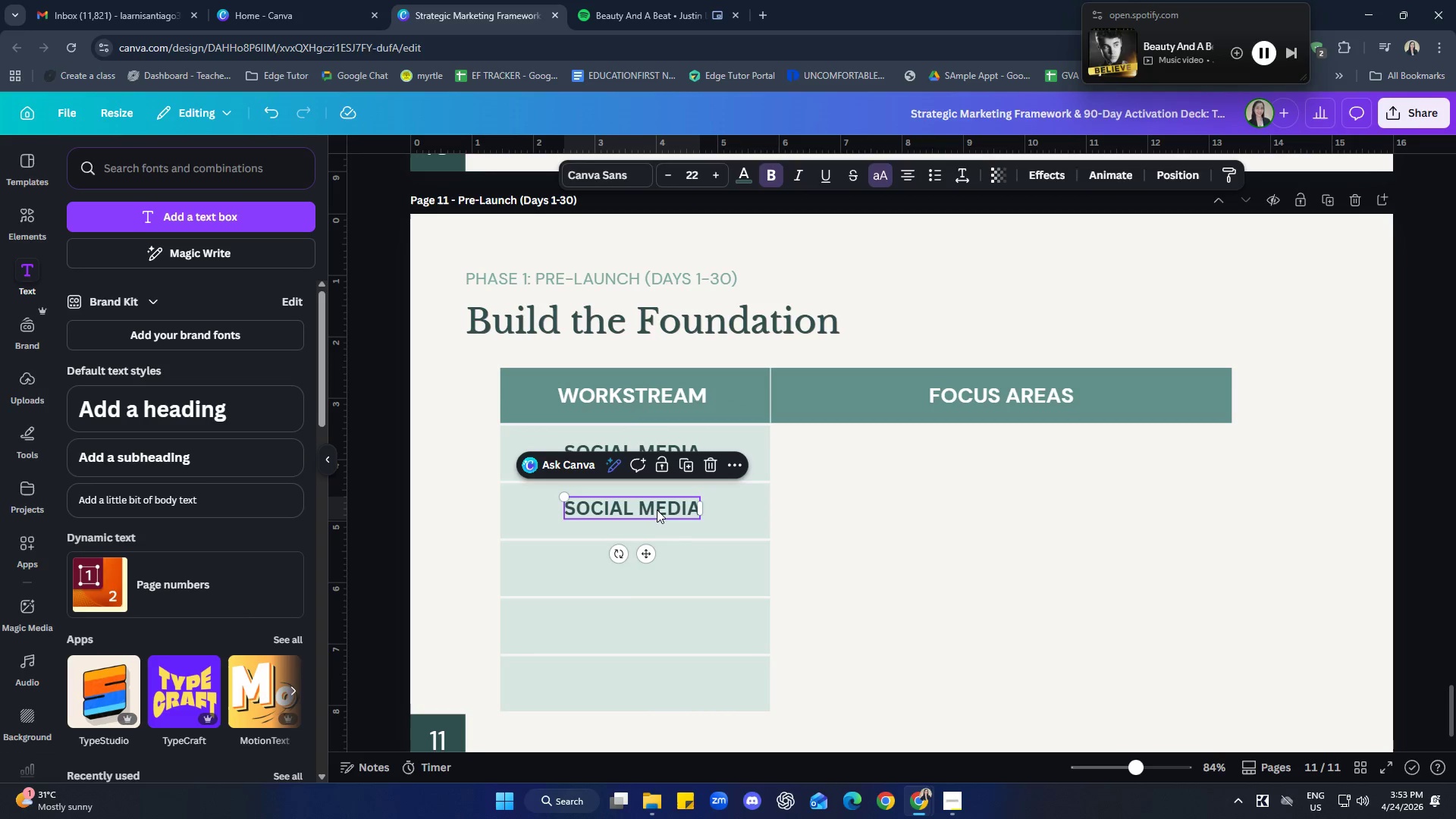 
left_click([657, 510])
 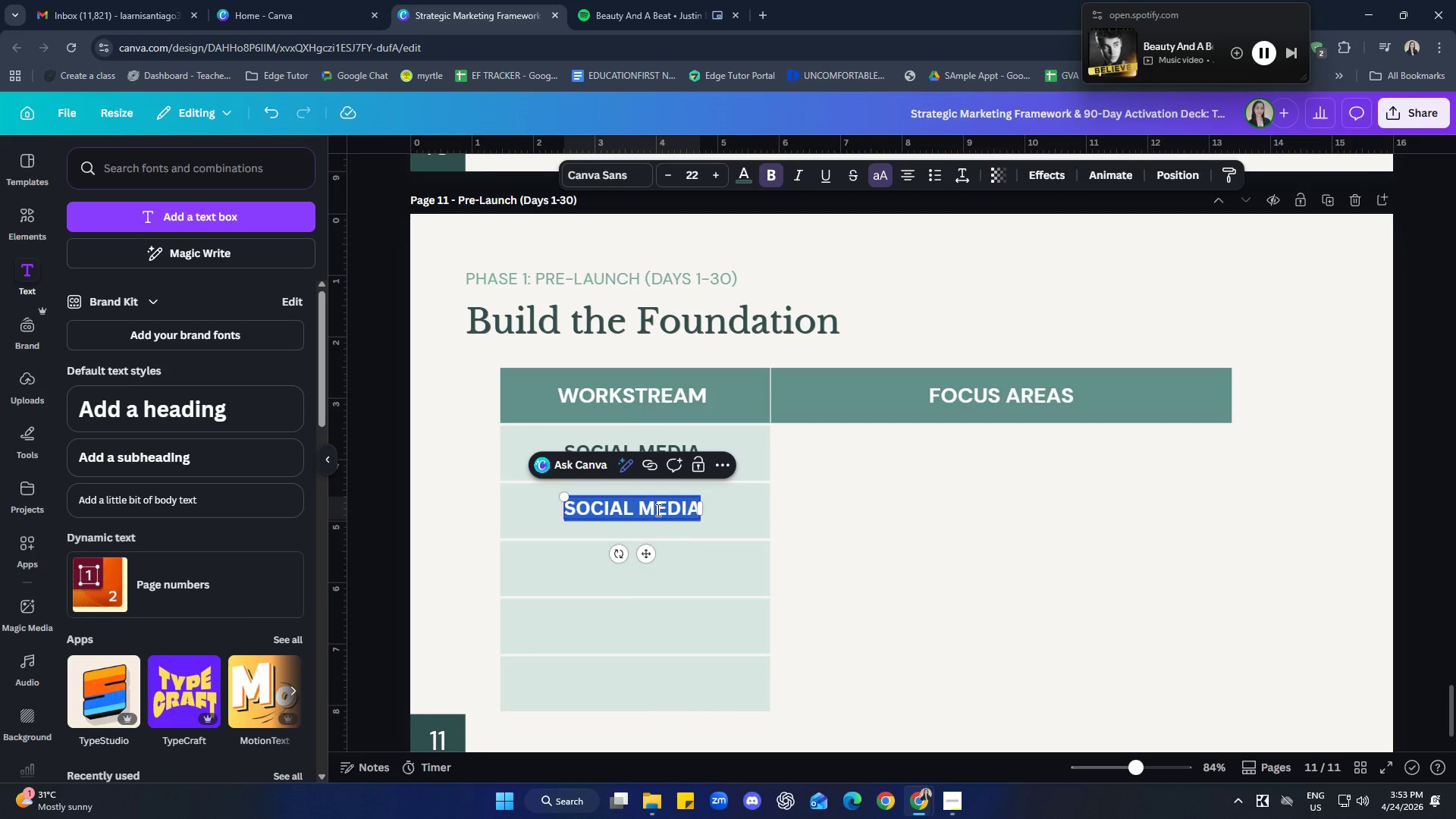 
type(email marketing)
 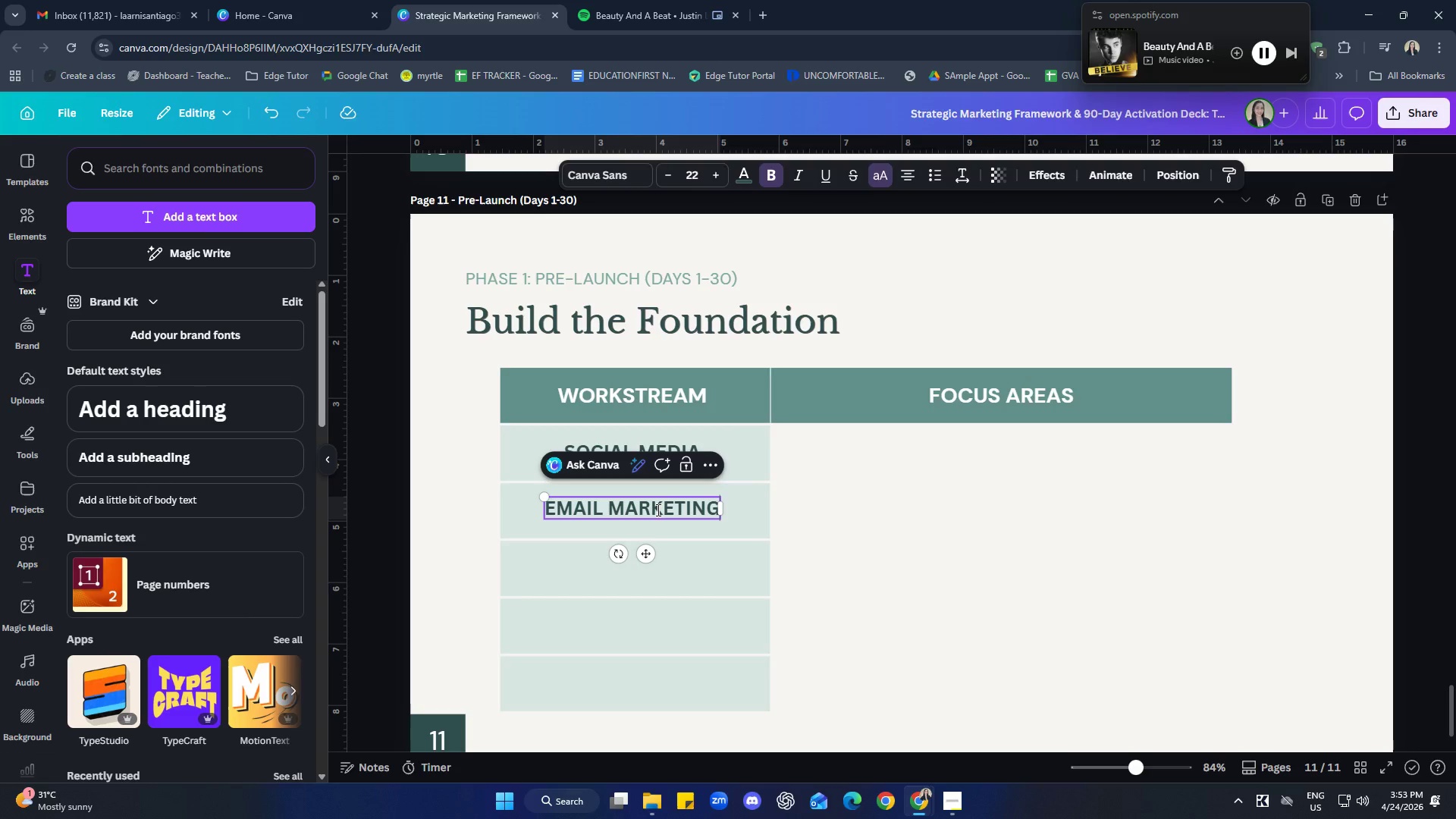 
left_click([1028, 544])
 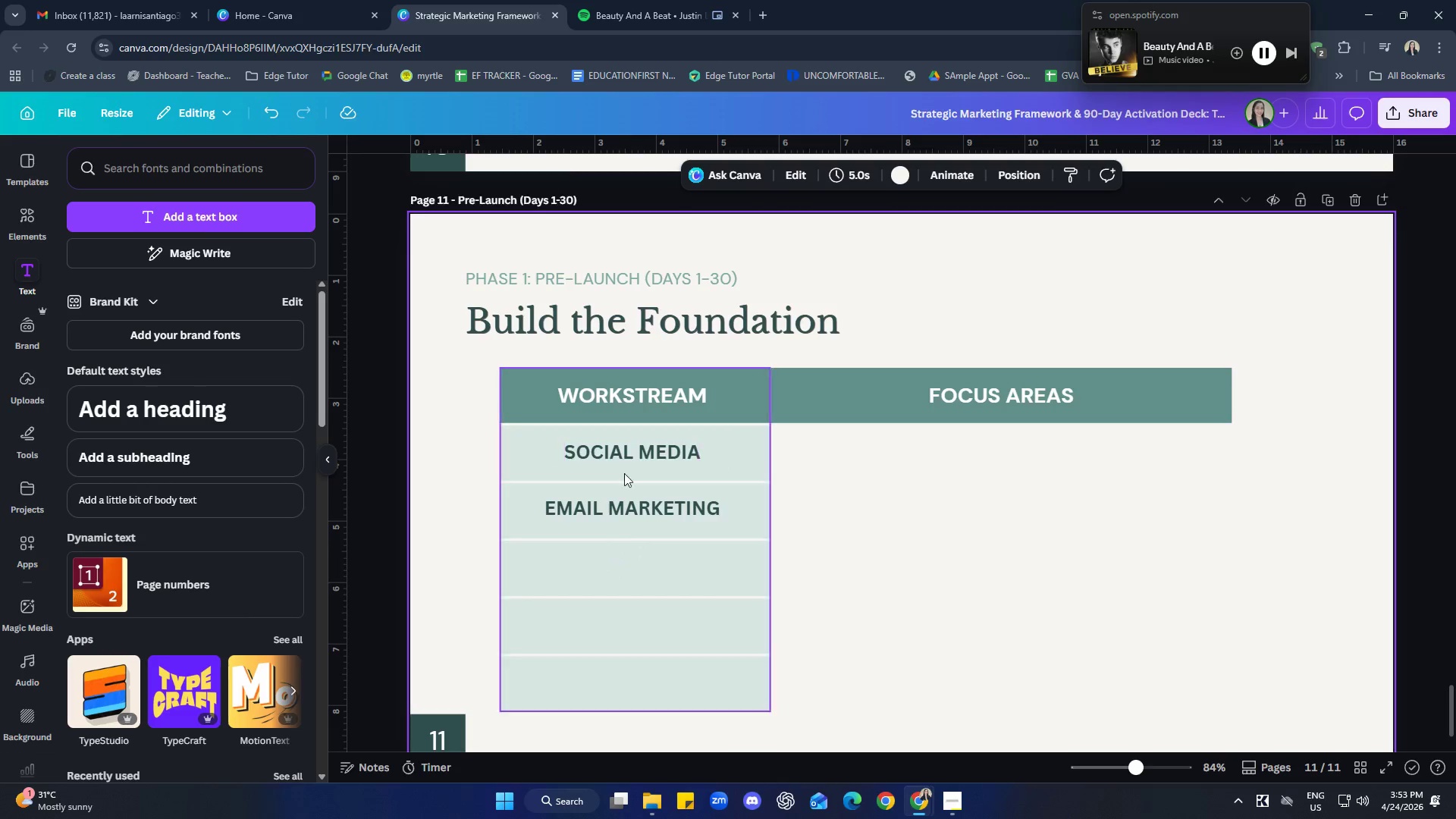 
left_click([623, 511])
 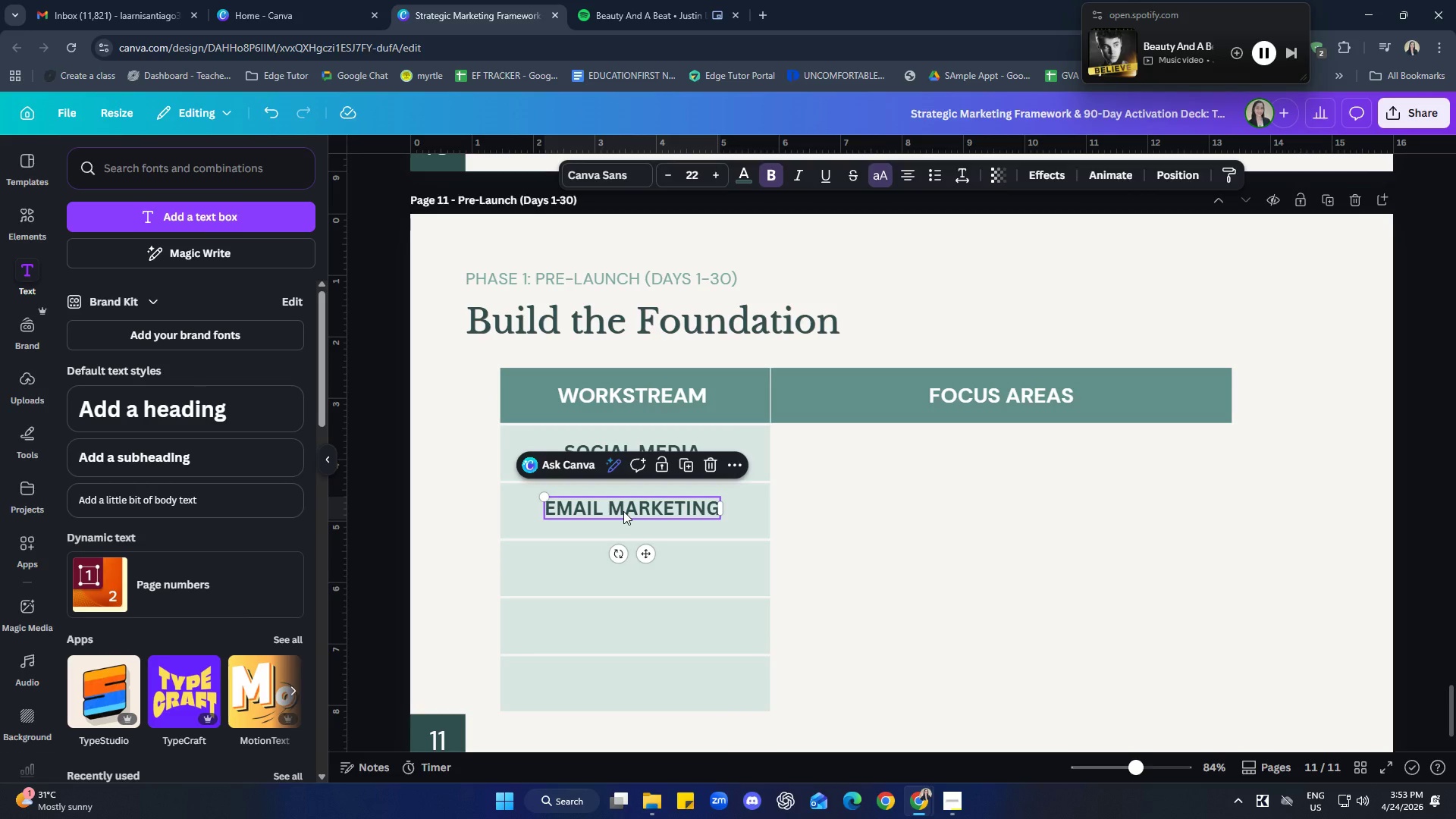 
key(Control+C)
 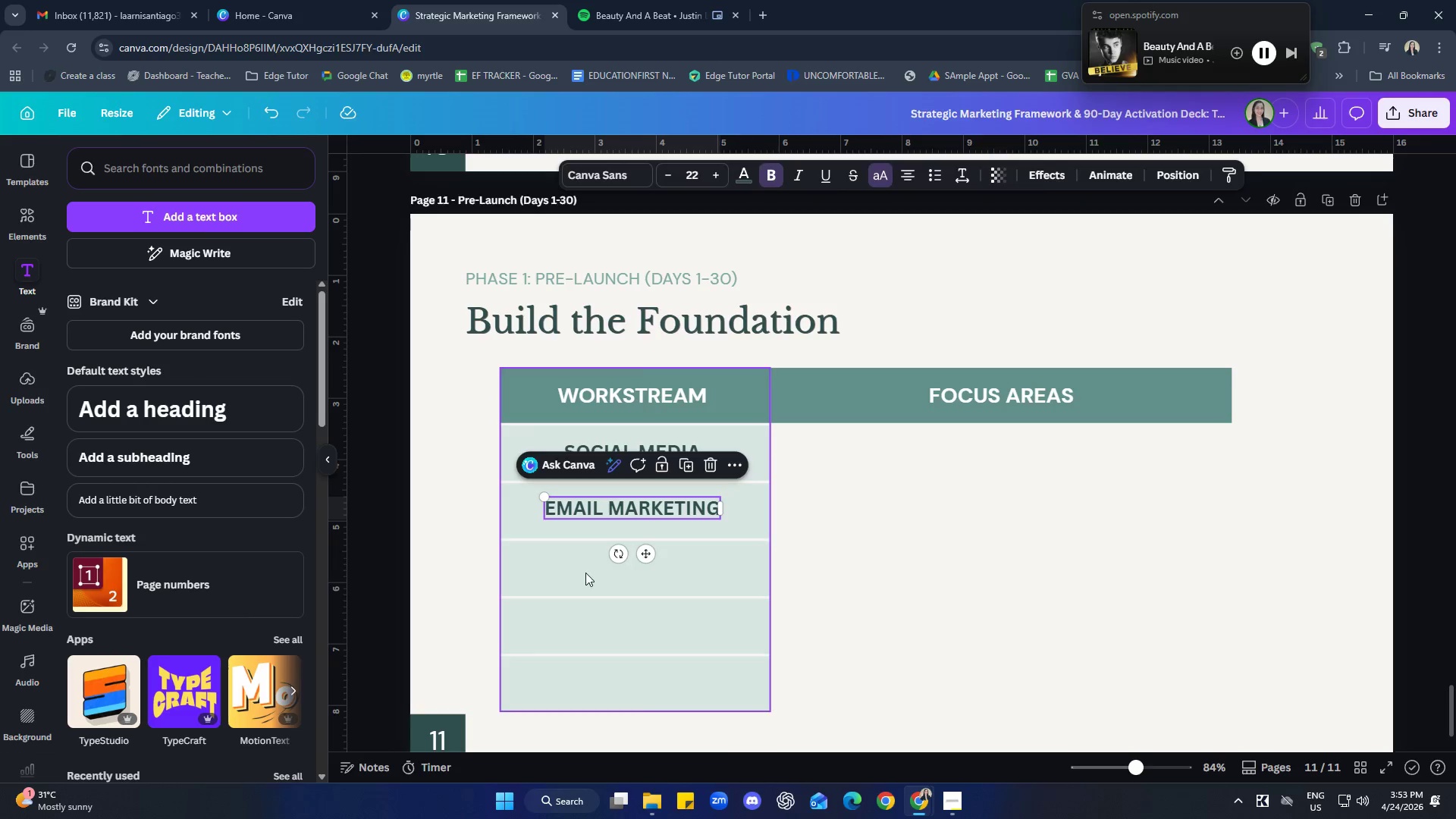 
left_click([585, 573])
 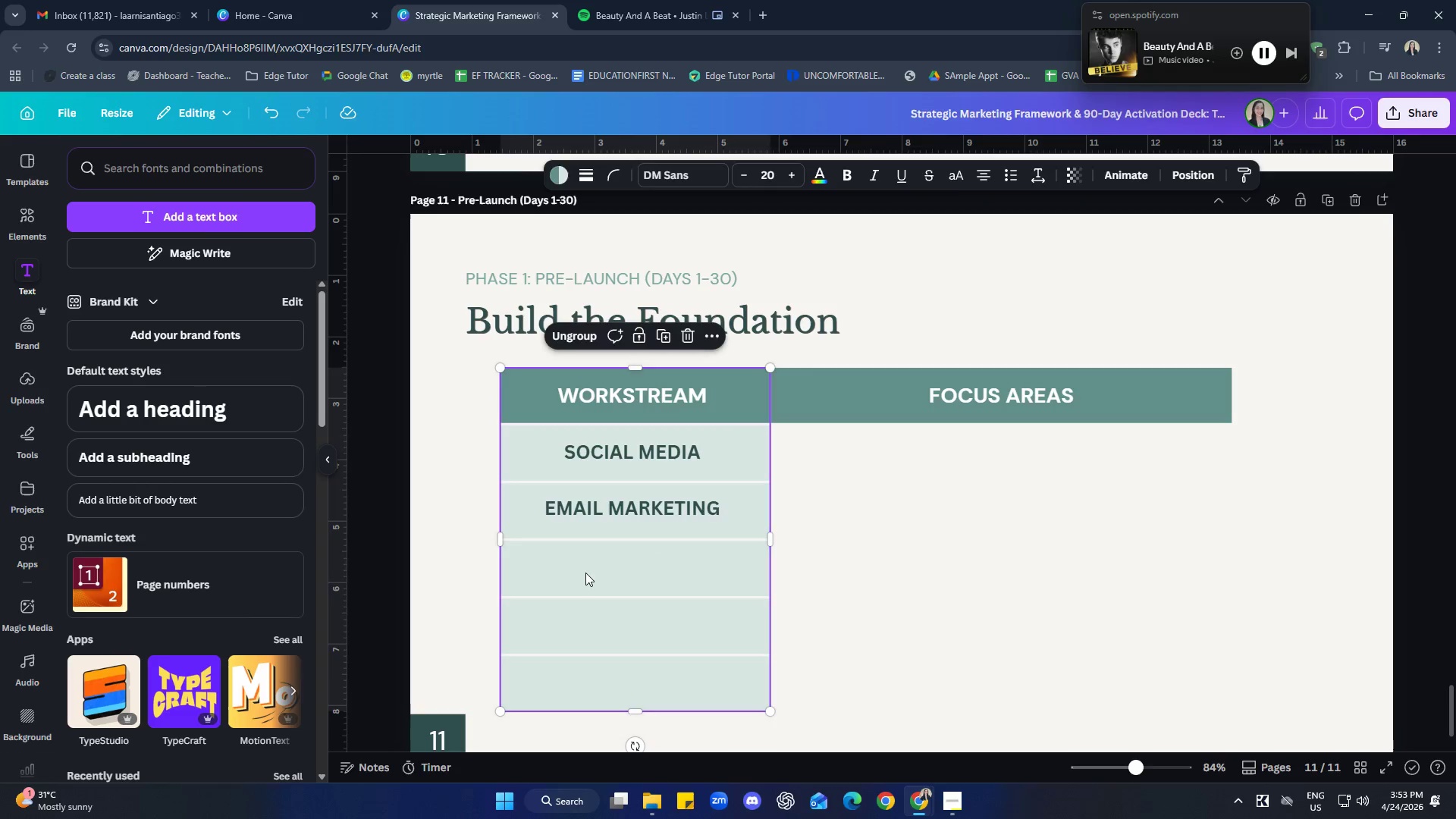 
key(Control+ControlLeft)
 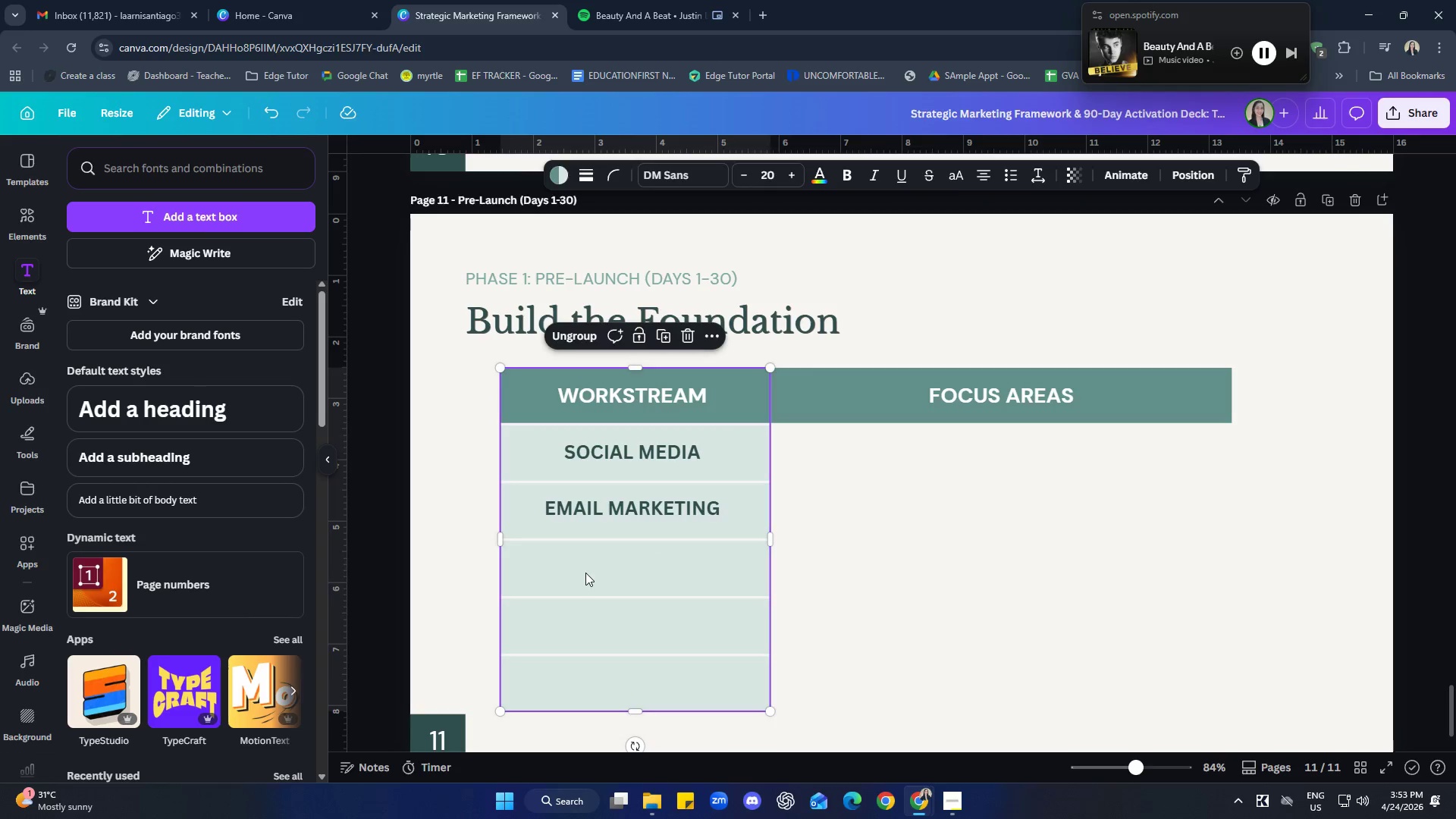 
key(Control+V)
 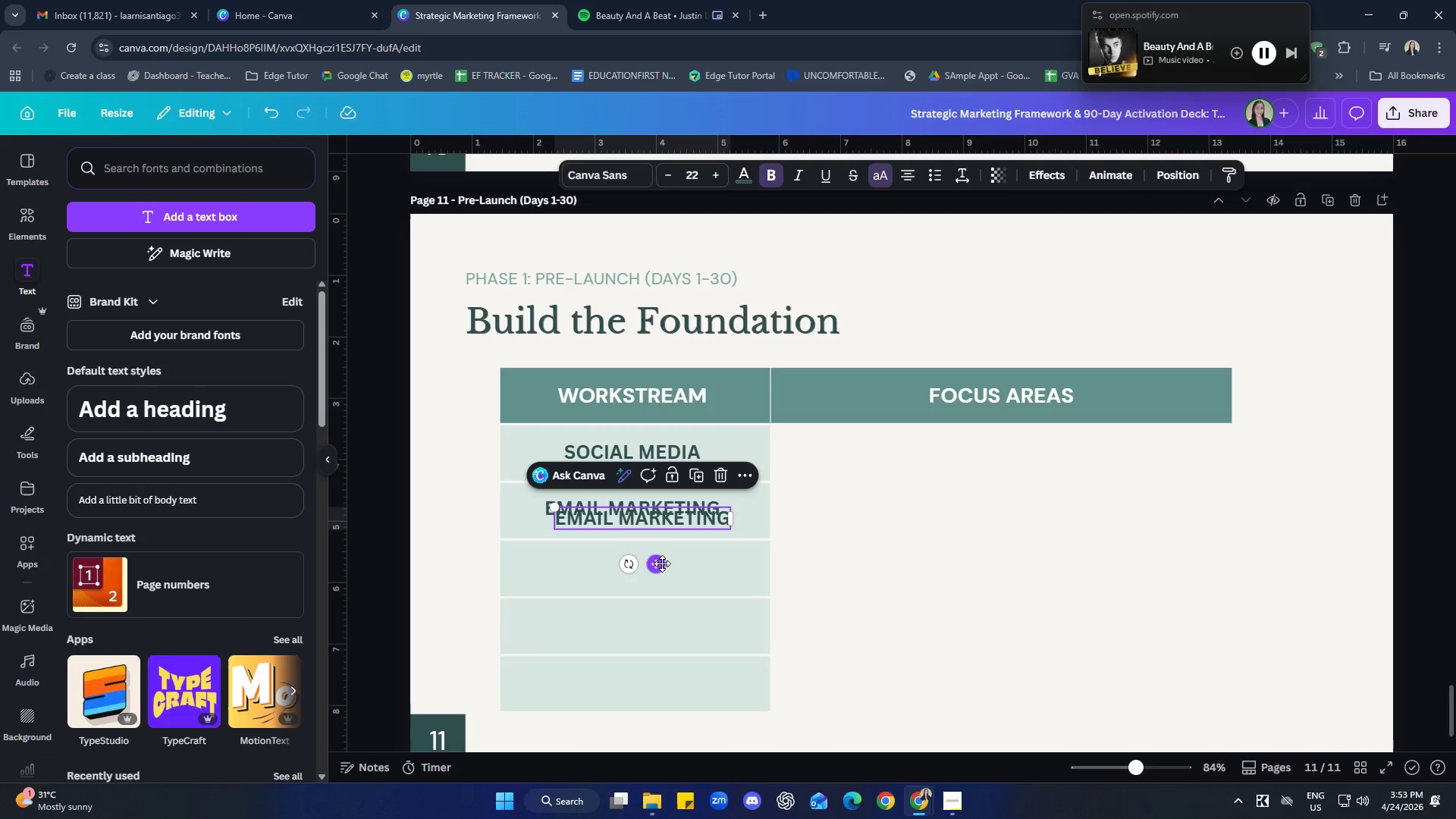 
left_click_drag(start_coordinate=[657, 565], to_coordinate=[648, 611])
 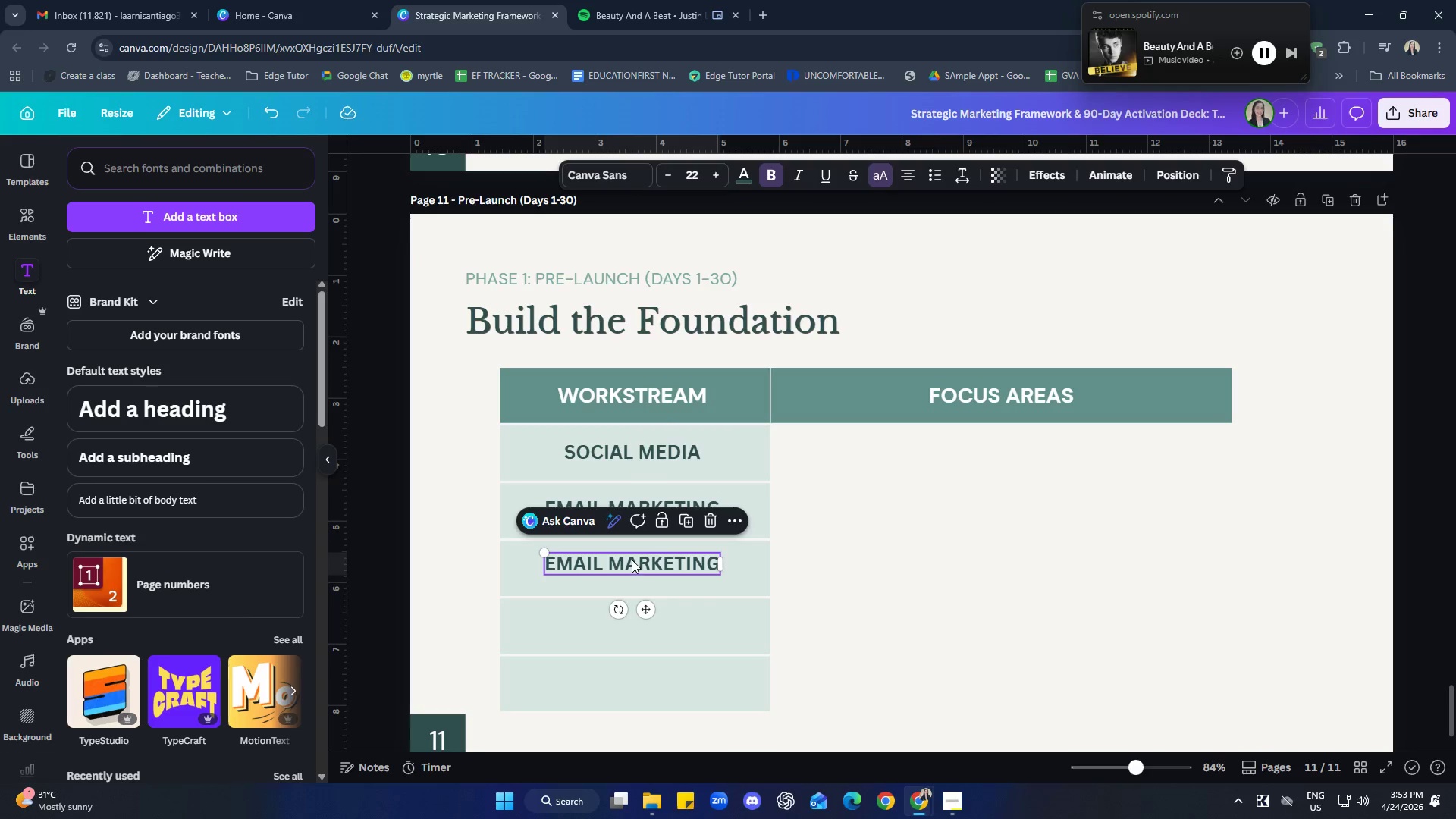 
left_click([632, 560])
 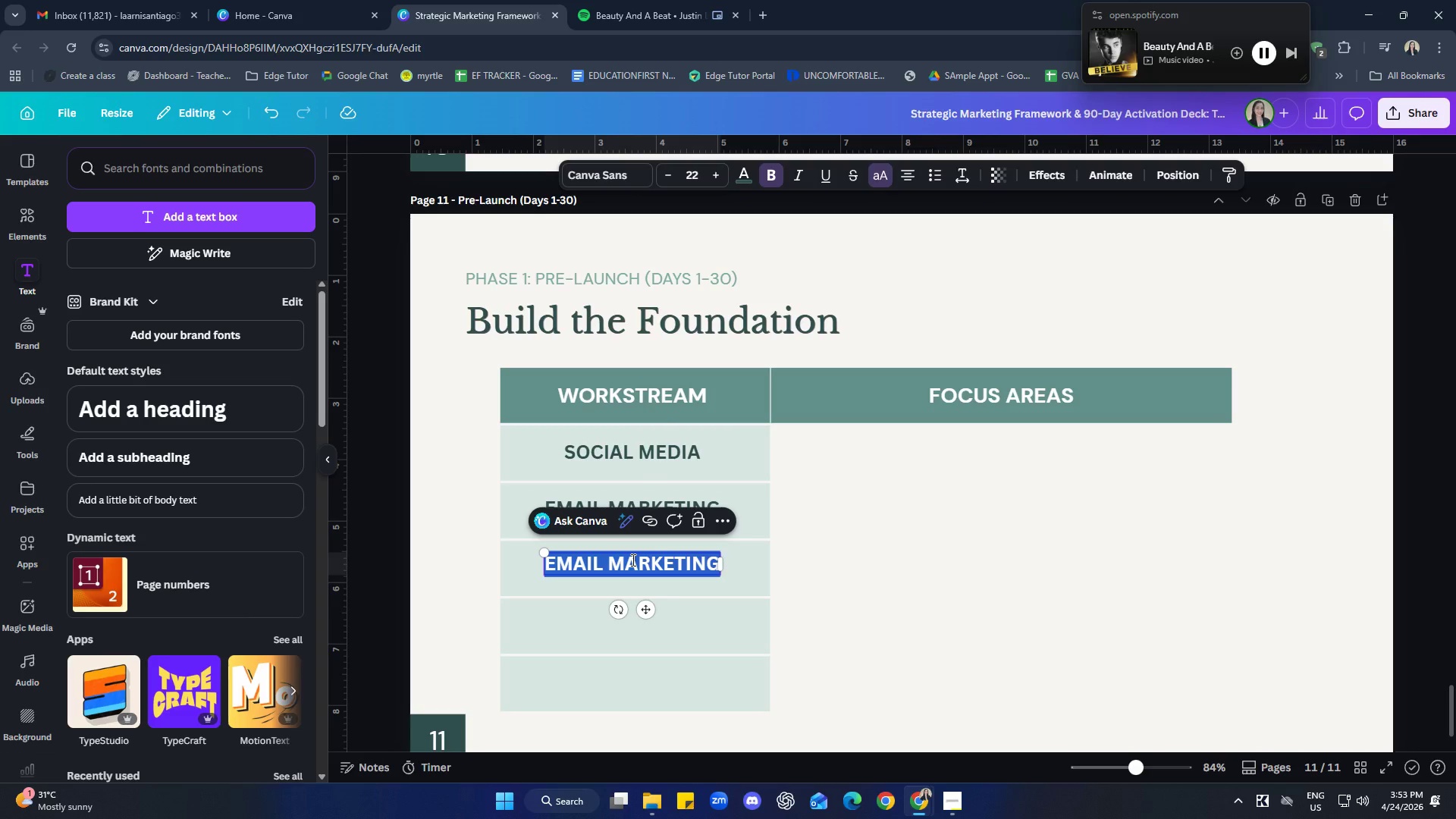 
type(logistics & operations)
 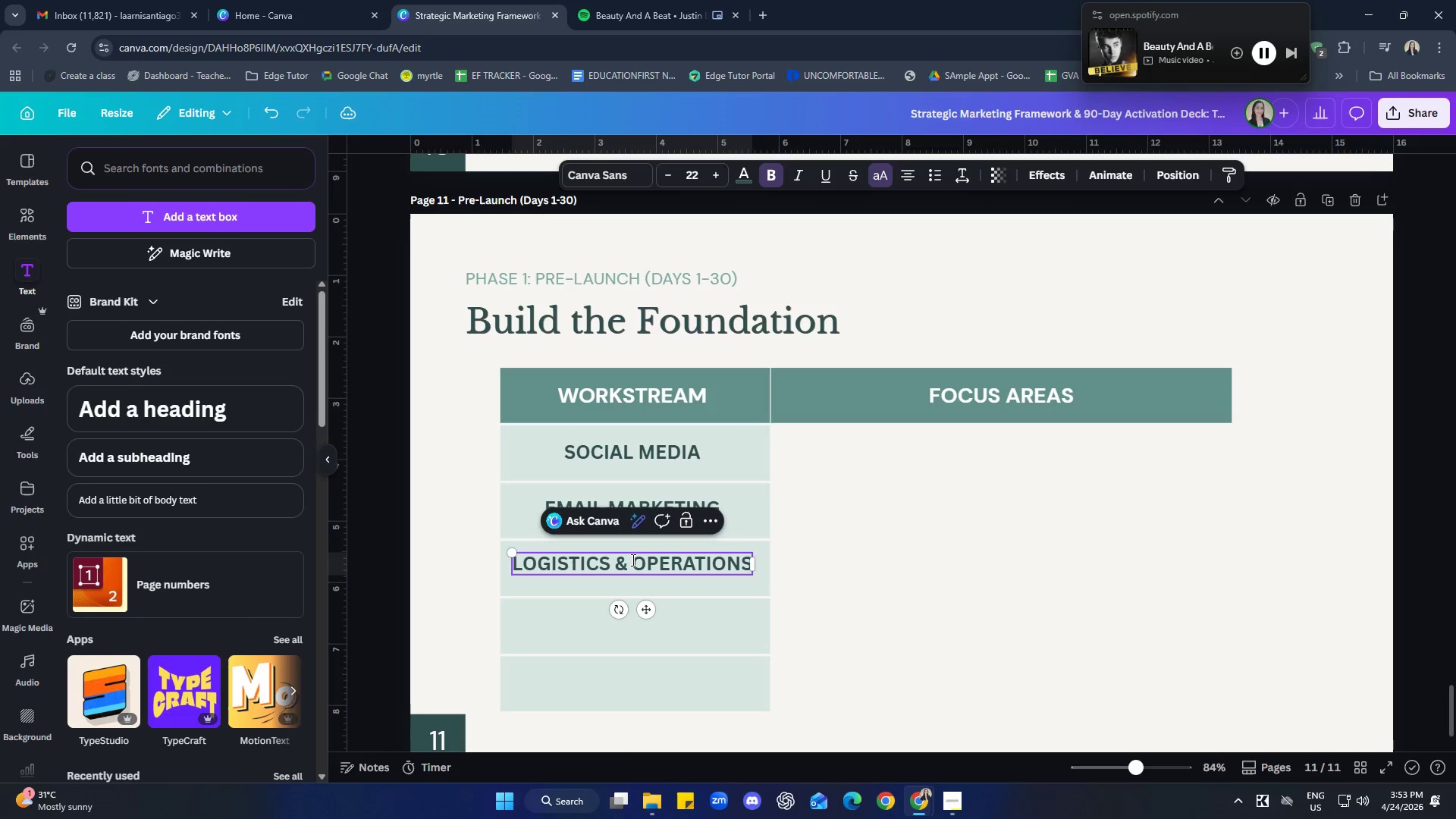 
left_click([962, 553])
 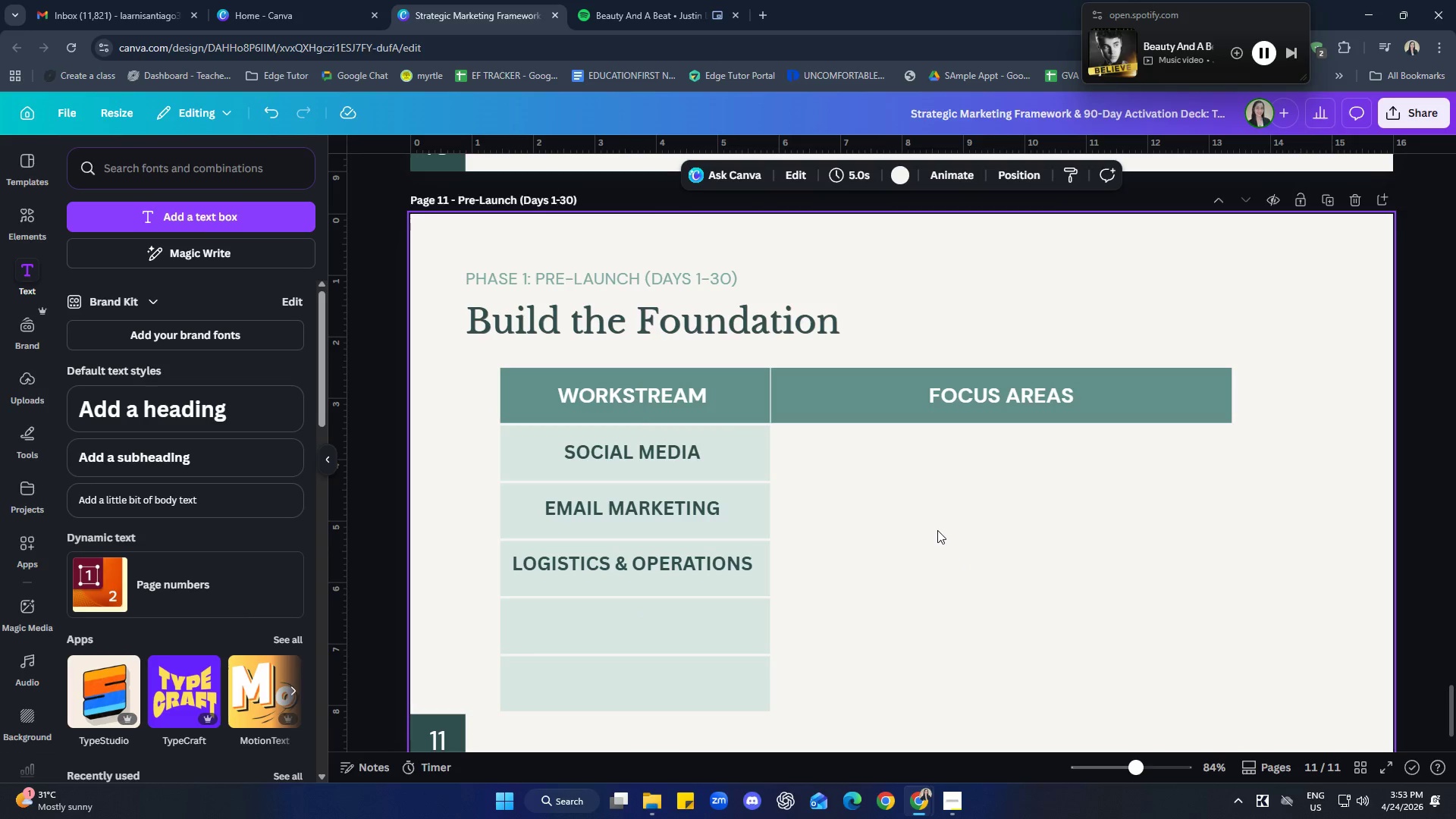 
left_click([754, 402])
 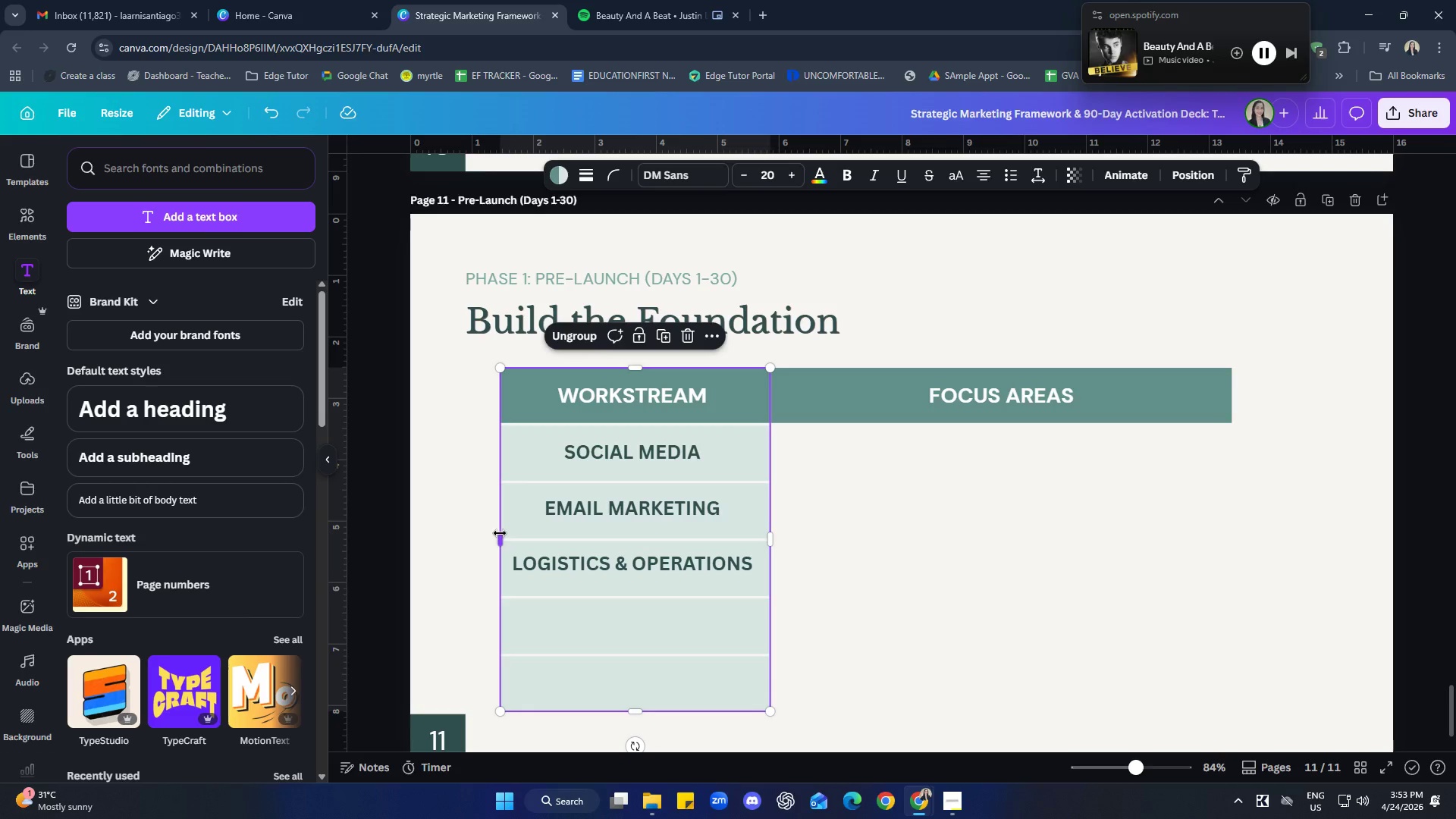 
left_click_drag(start_coordinate=[500, 538], to_coordinate=[467, 541])
 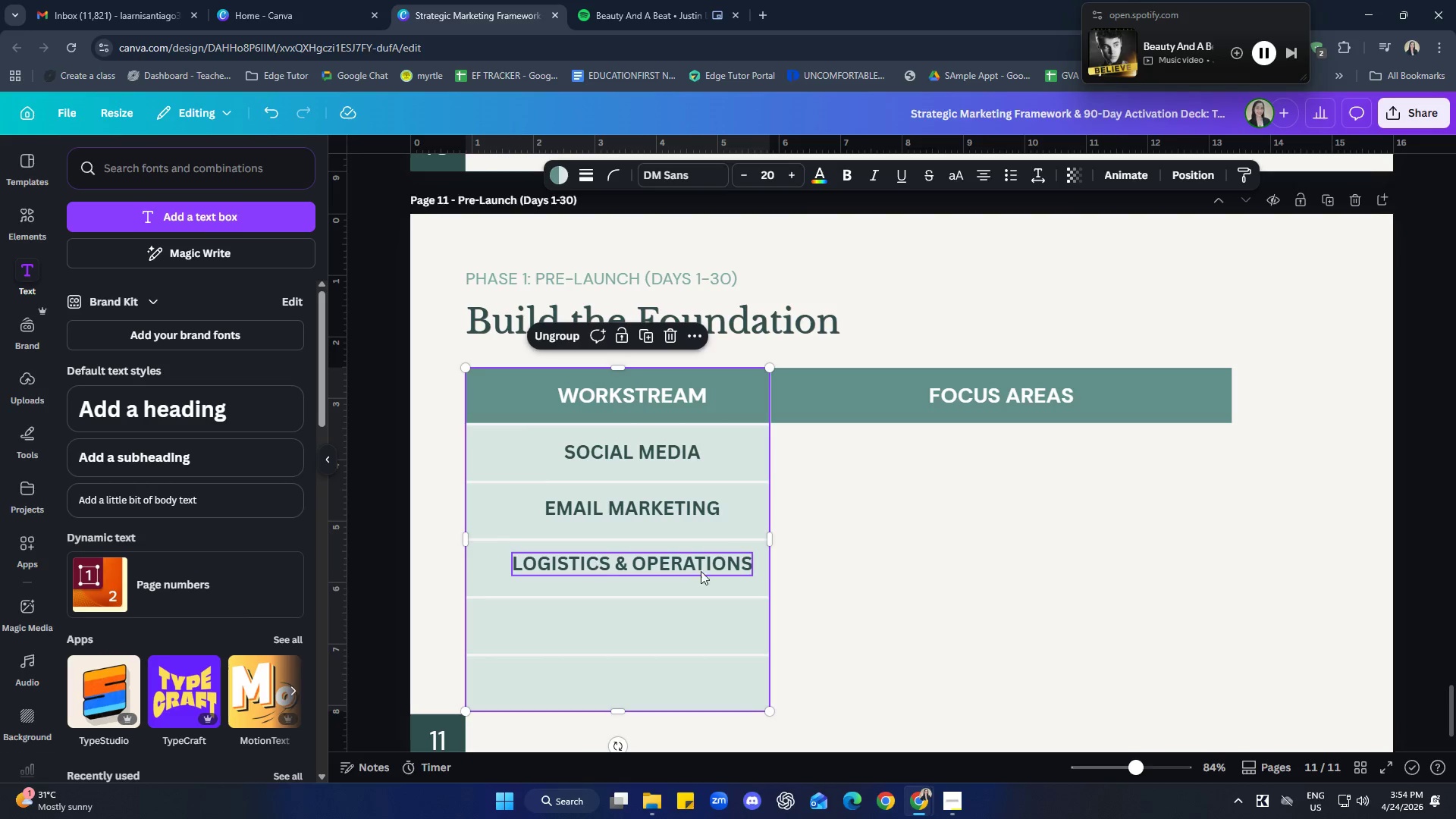 
left_click([845, 569])
 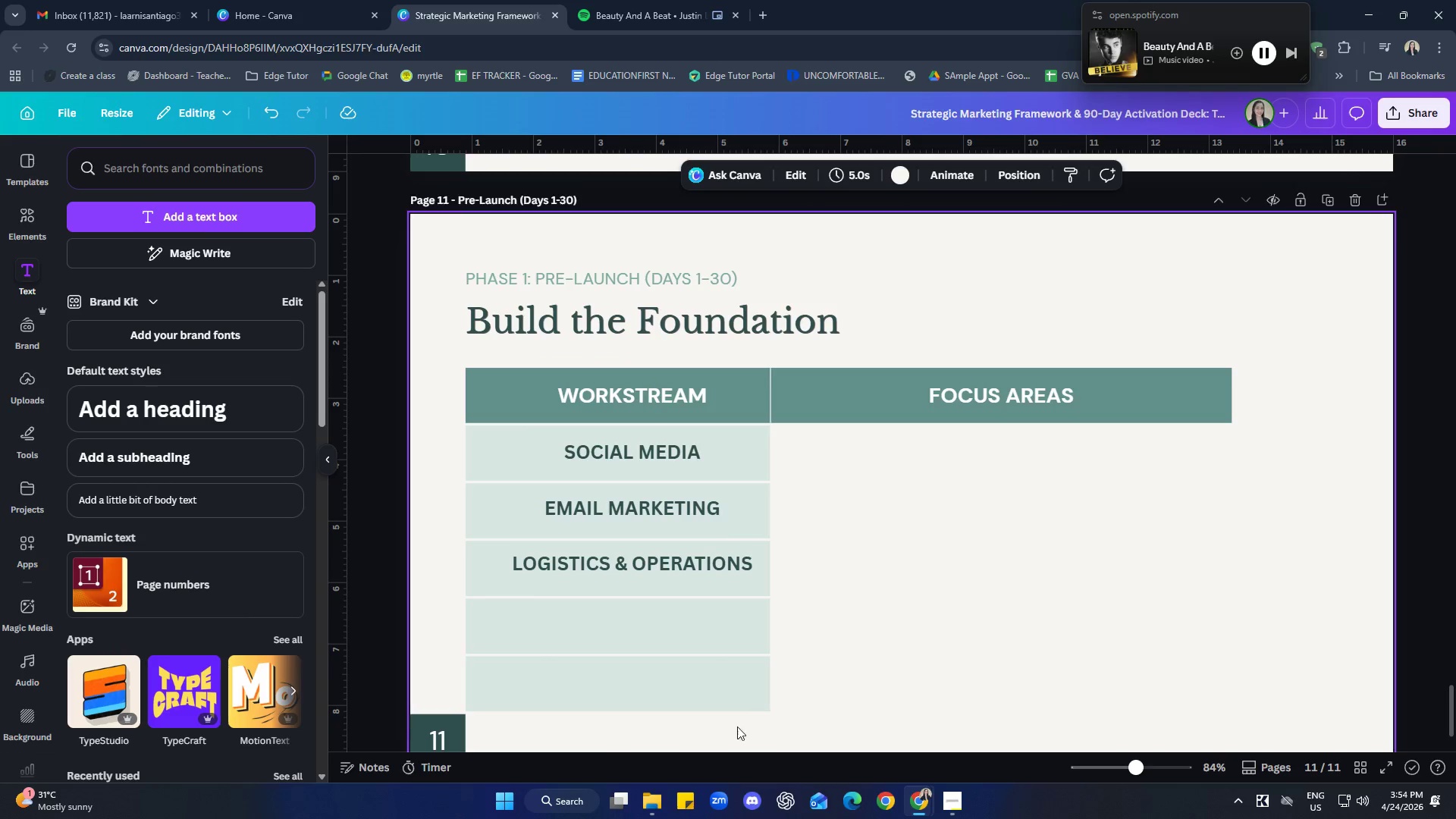 
left_click_drag(start_coordinate=[689, 721], to_coordinate=[541, 376])
 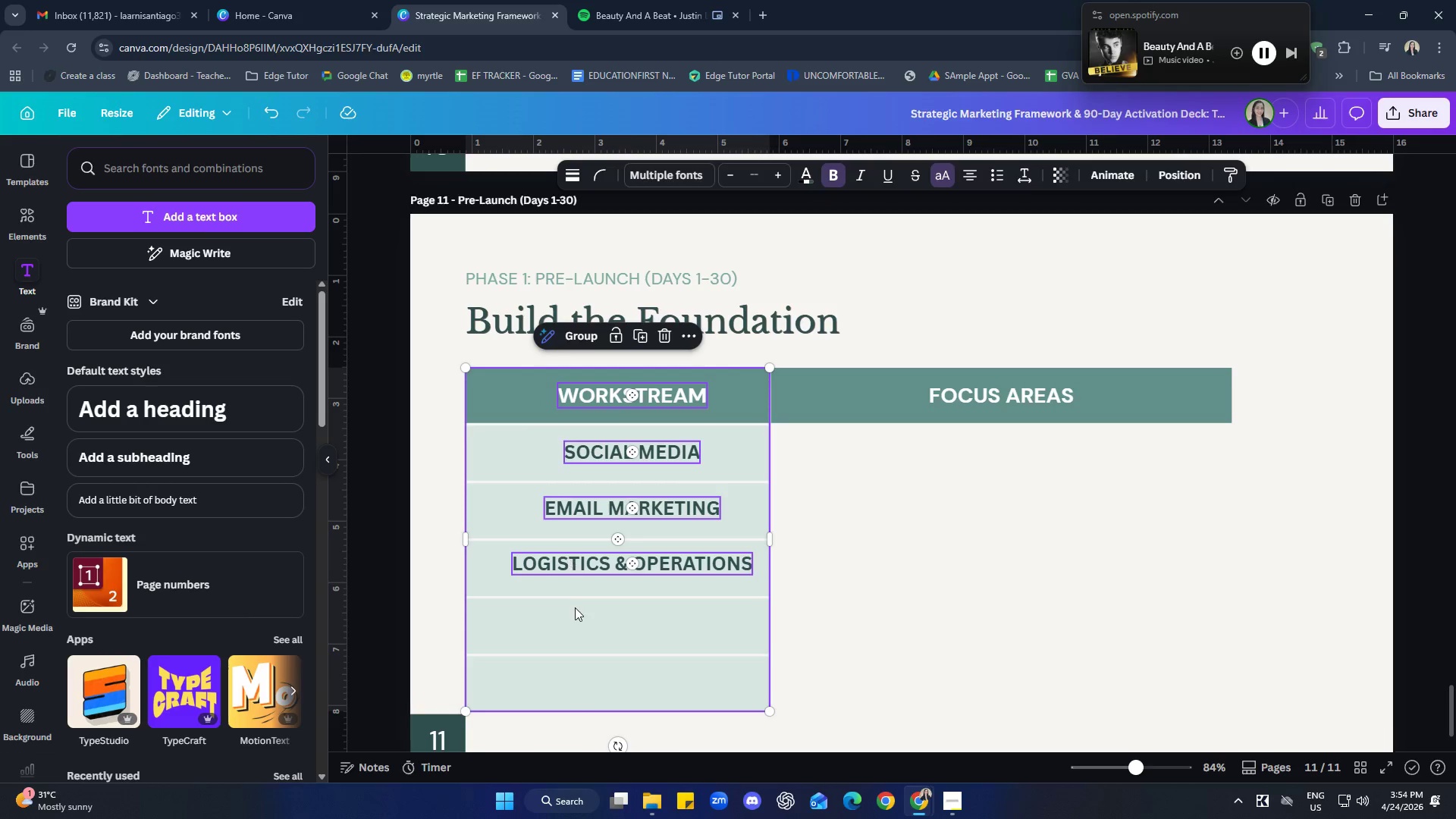 
right_click([574, 611])
 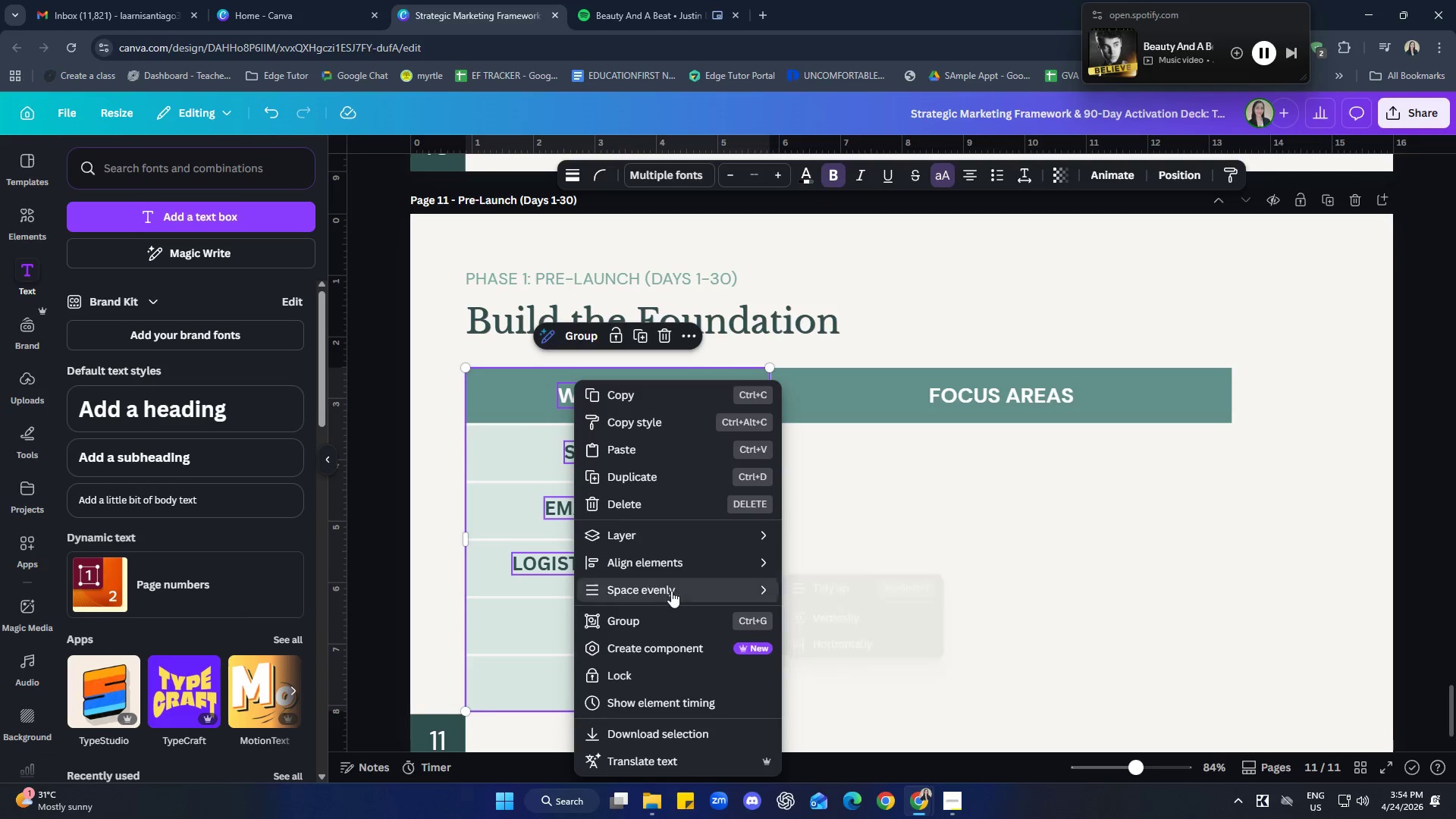 
left_click([836, 584])
 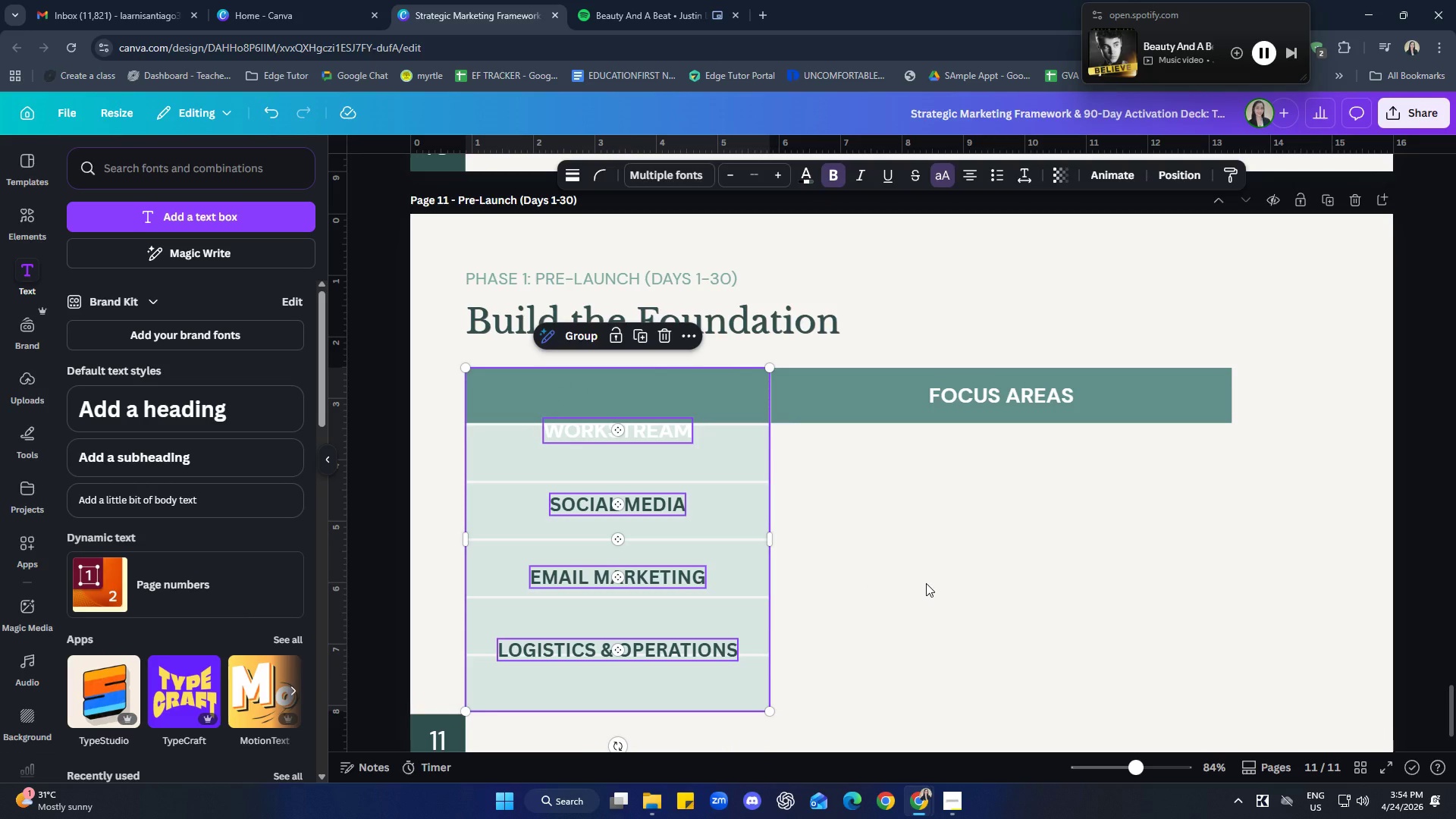 
left_click([926, 583])
 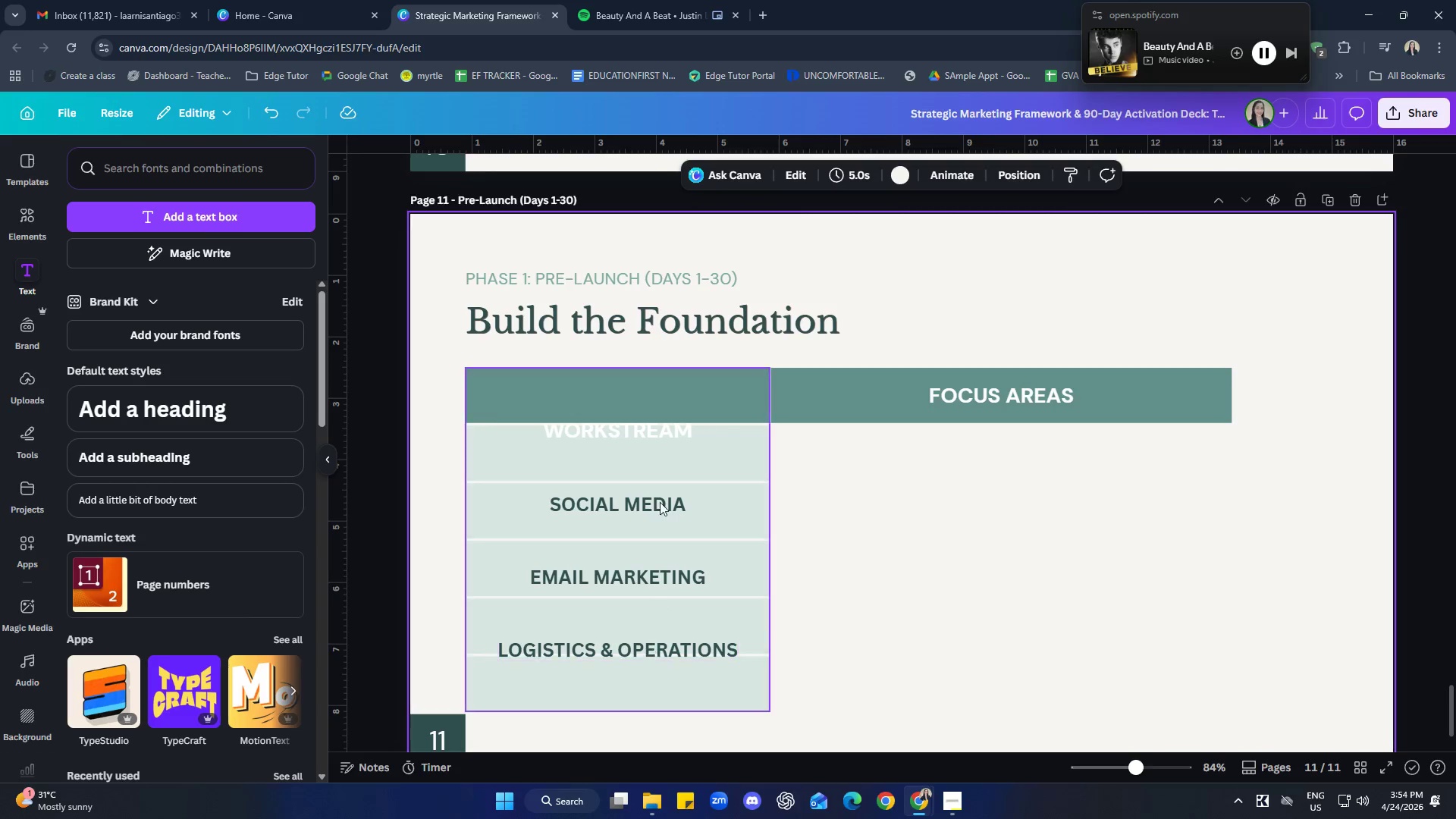 
left_click([648, 425])
 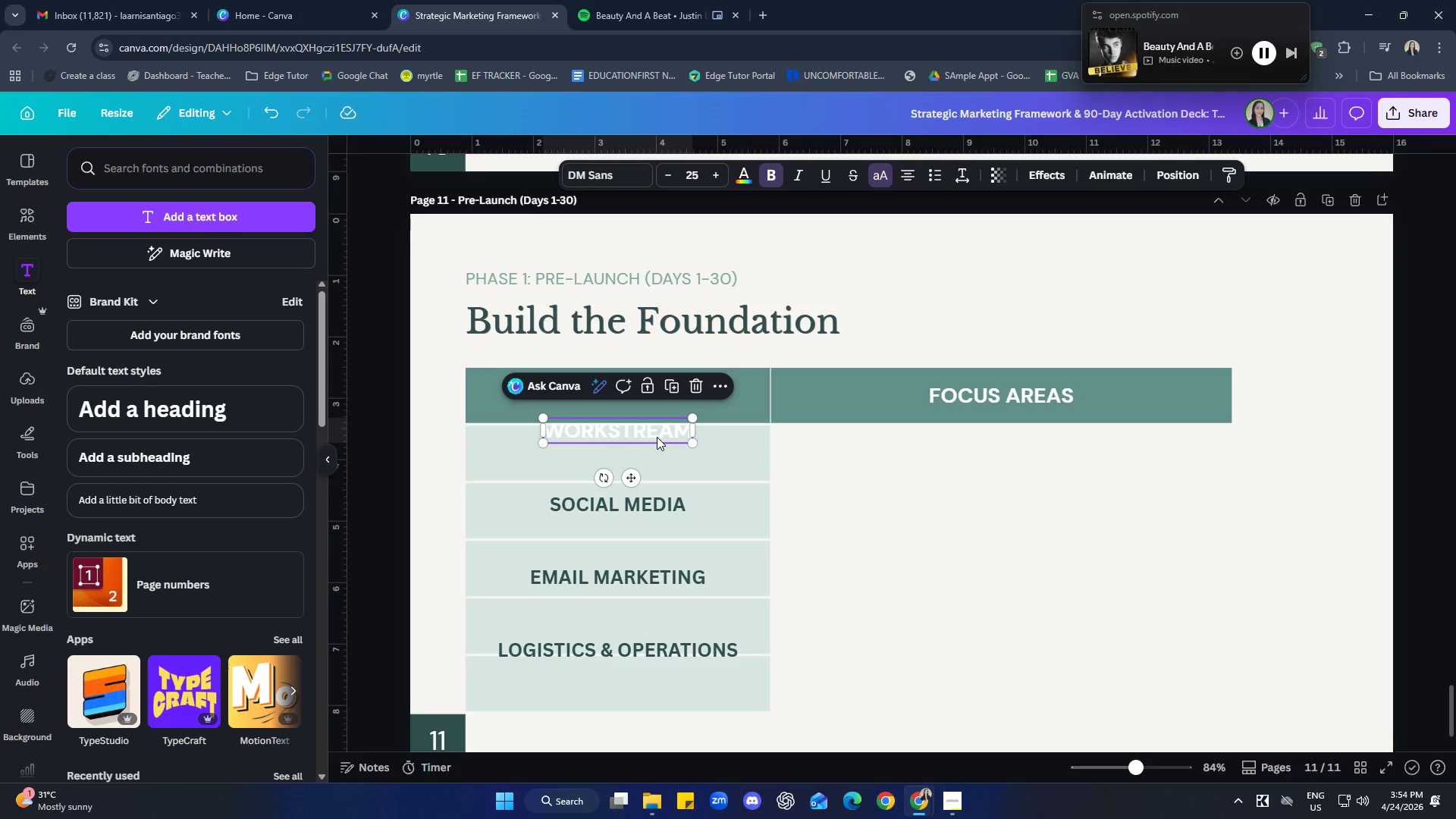 
left_click_drag(start_coordinate=[657, 422], to_coordinate=[657, 391])
 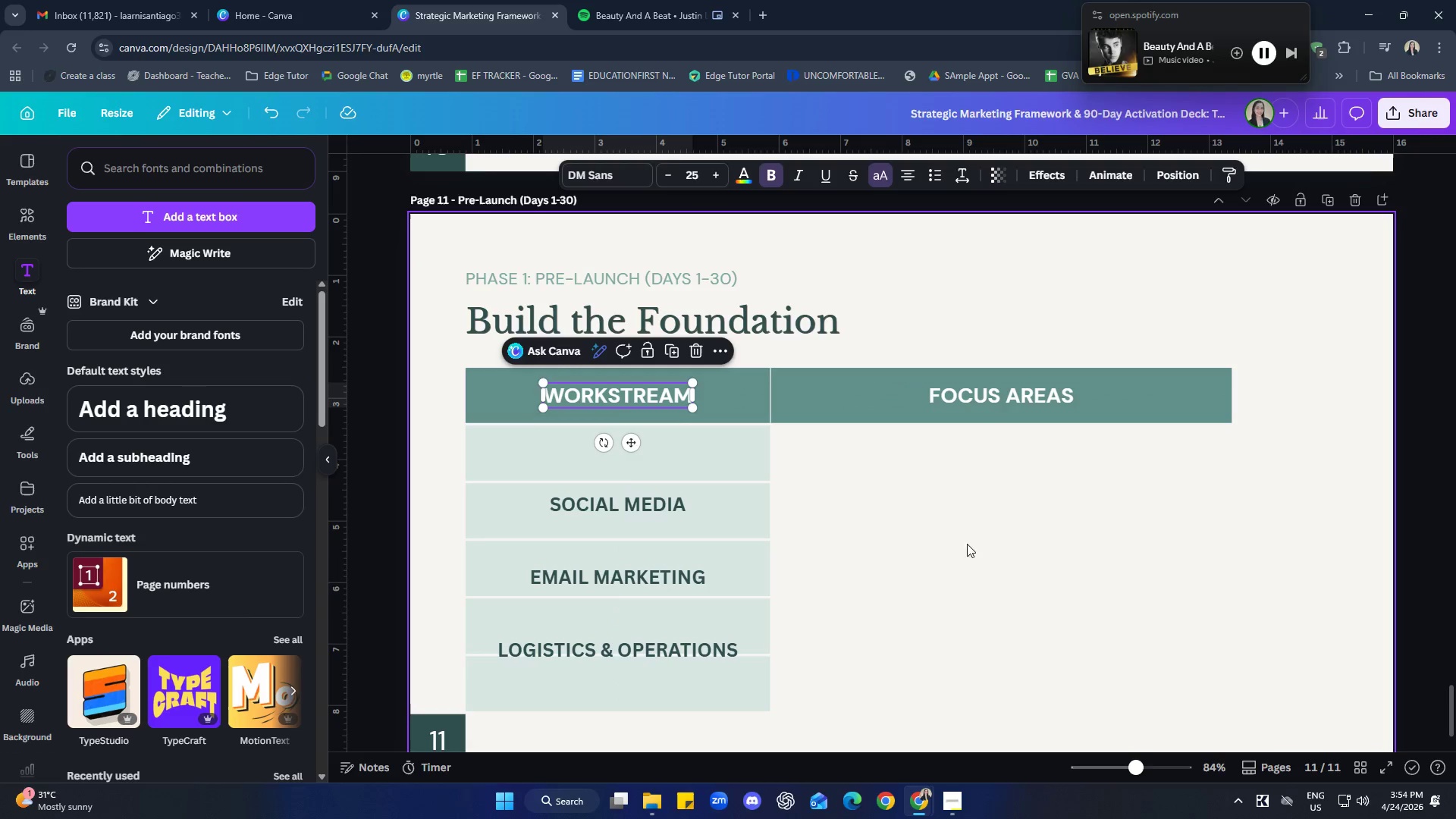 
left_click([985, 548])
 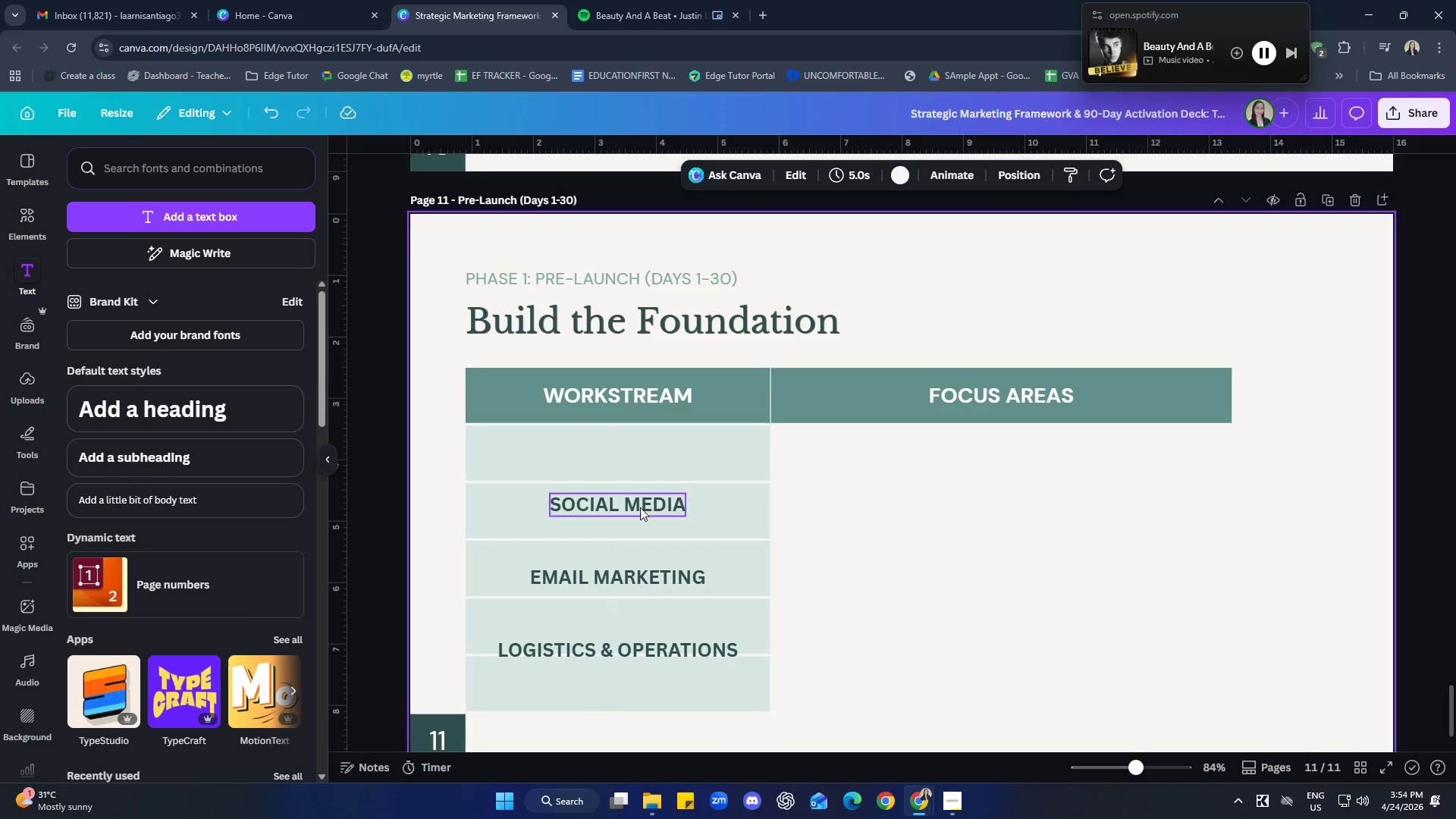 
left_click_drag(start_coordinate=[639, 507], to_coordinate=[638, 458])
 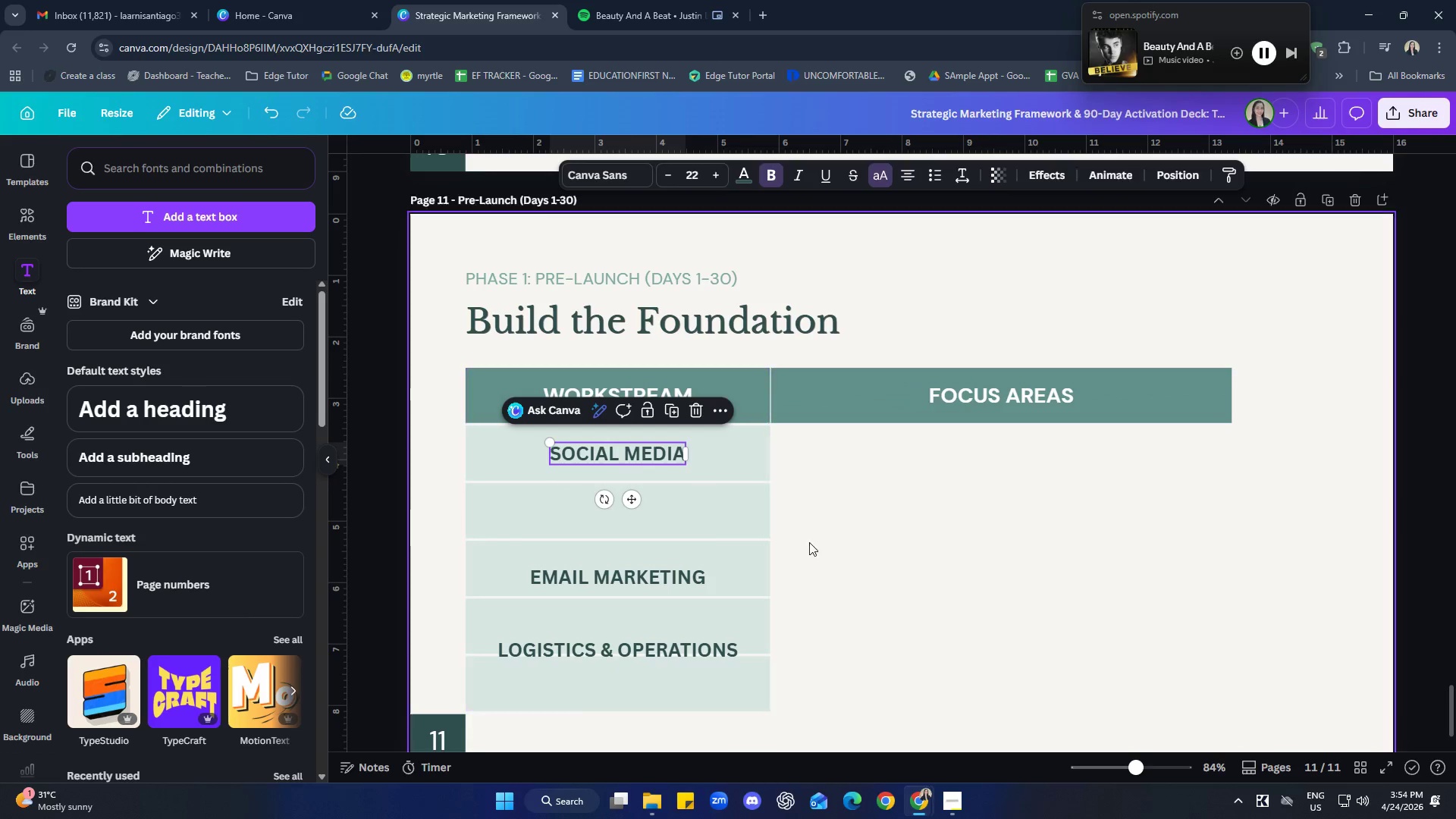 
left_click([927, 577])
 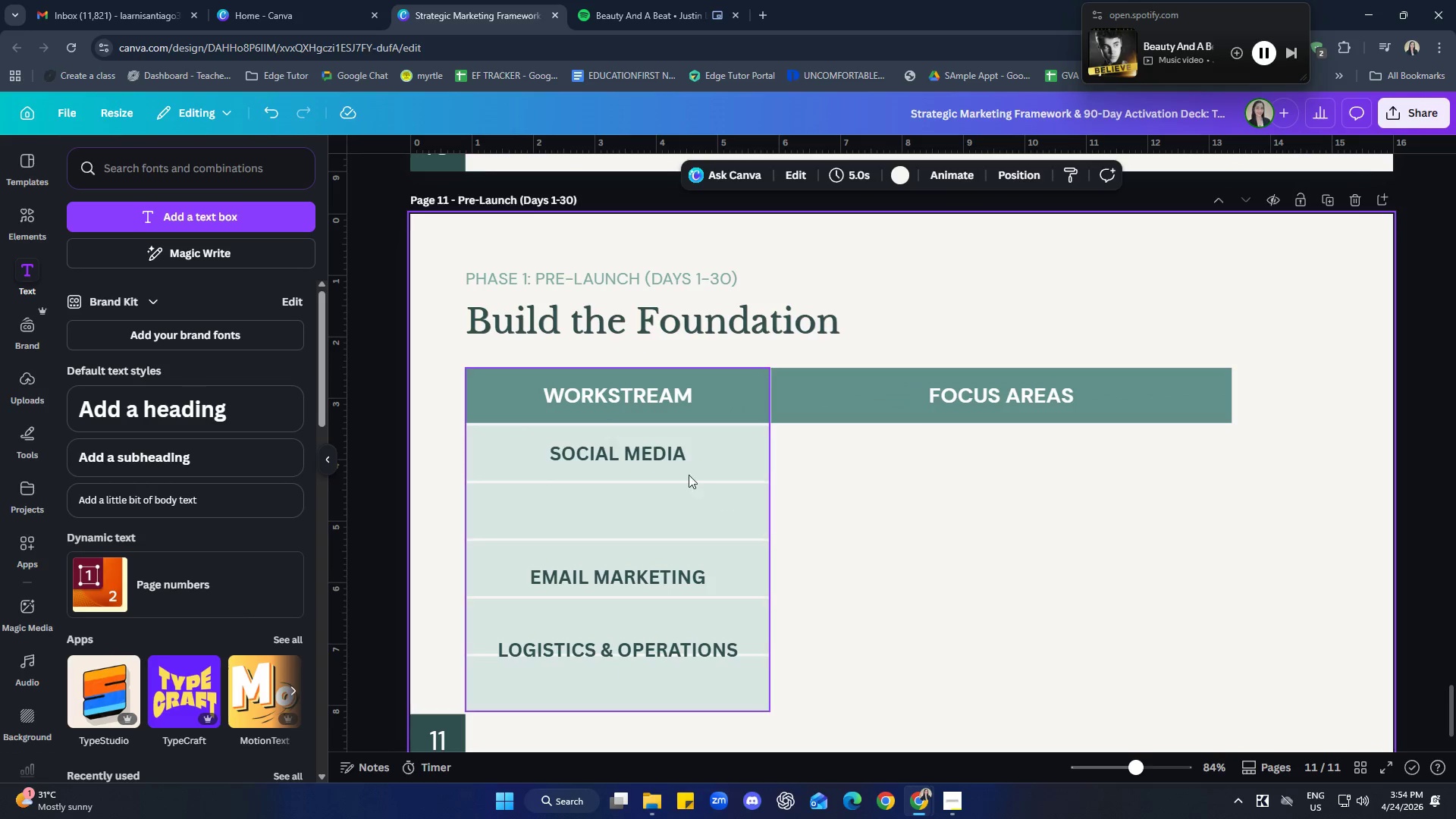 
left_click([648, 452])
 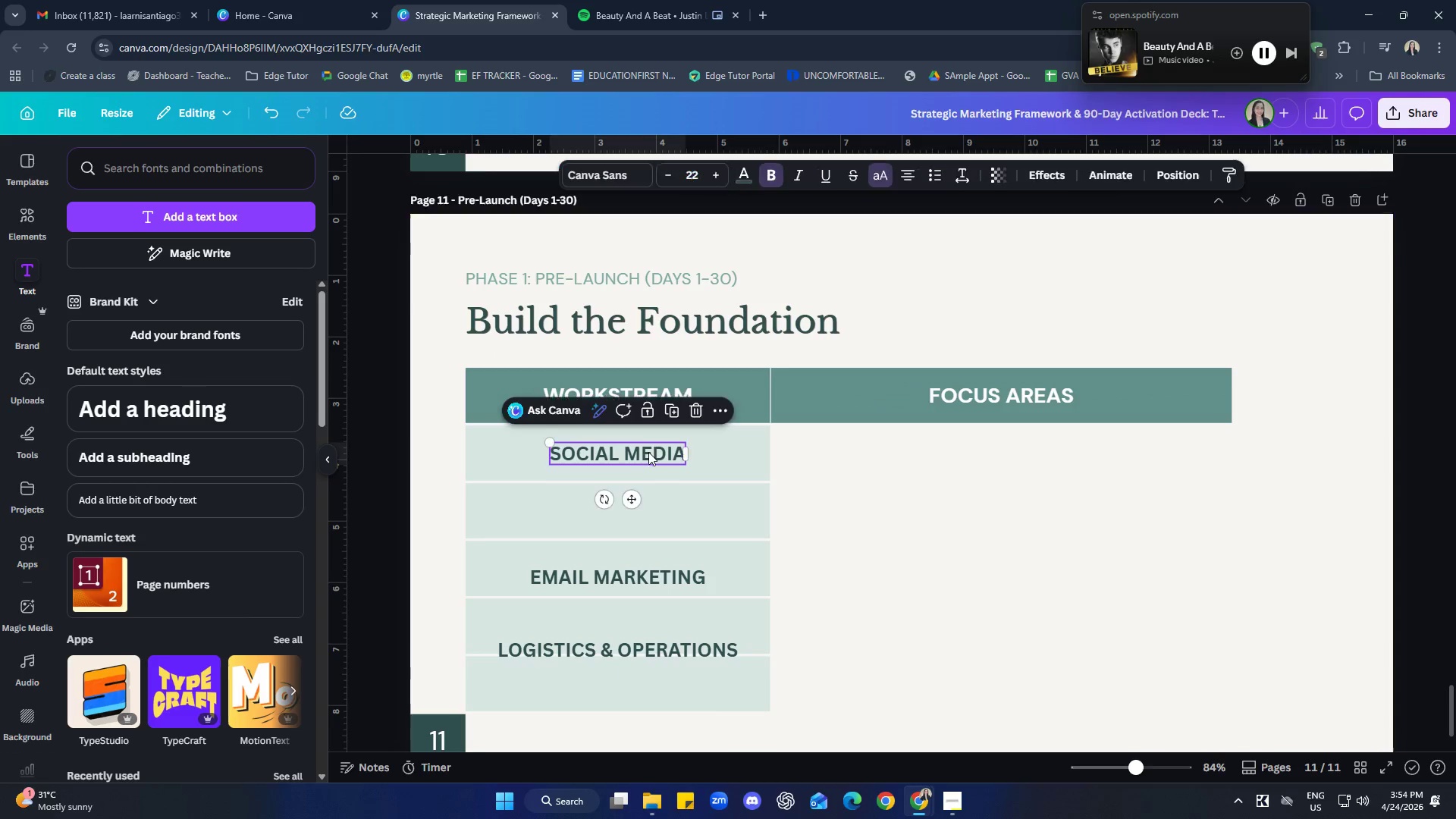 
hold_key(key=ShiftLeft, duration=0.41)
double_click([709, 453])
 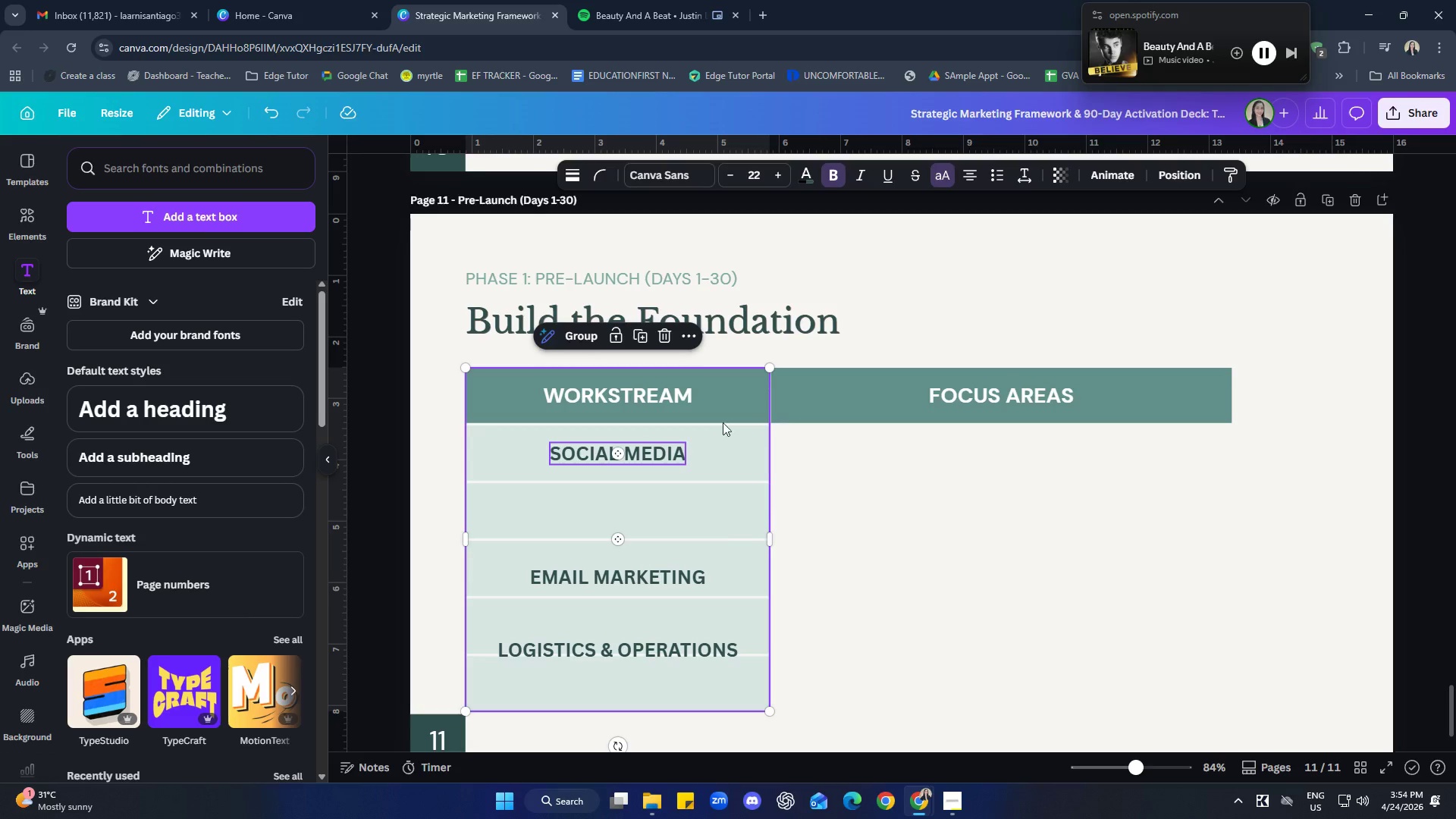 
left_click([583, 333])
 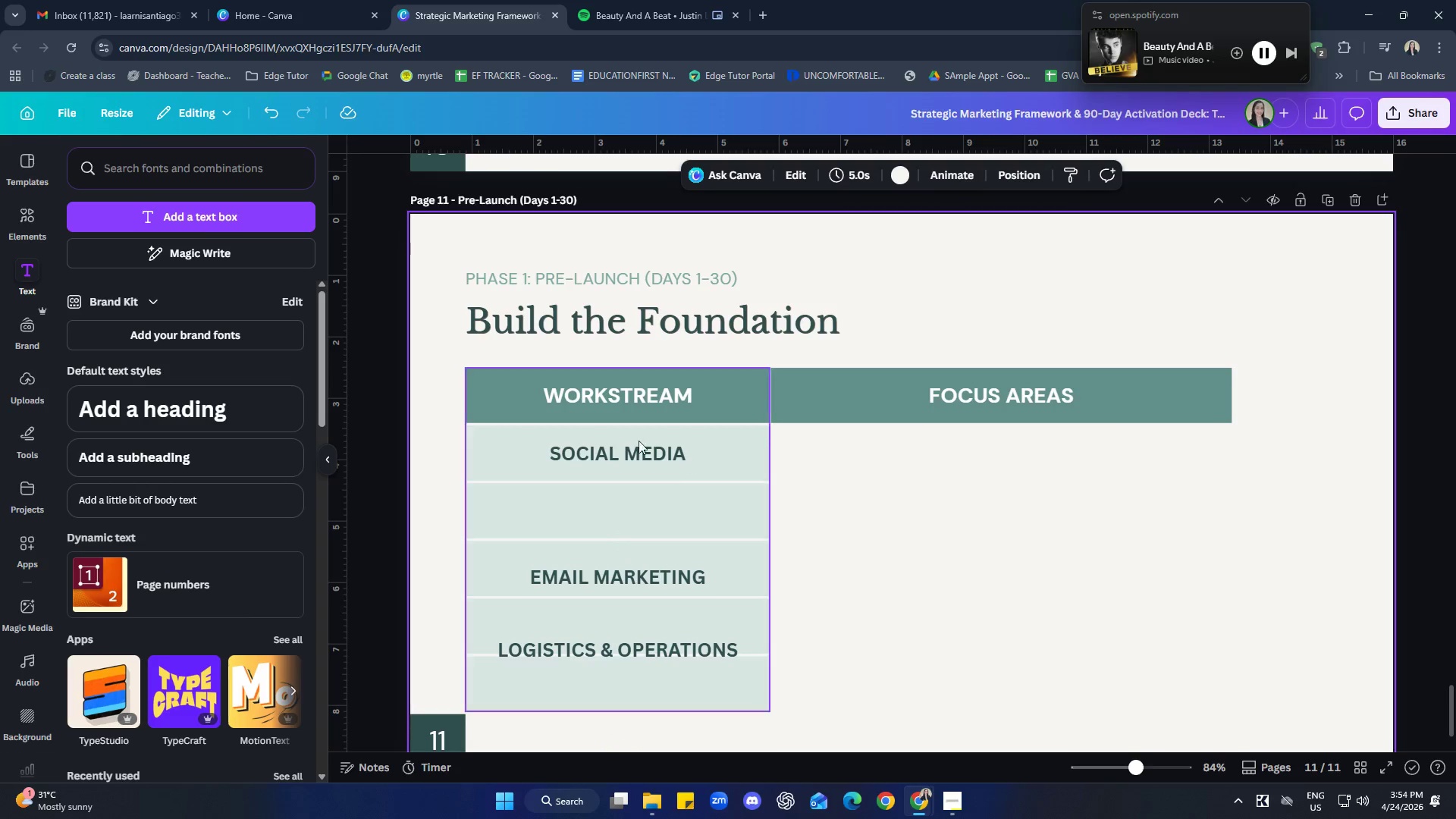 
left_click([641, 447])
 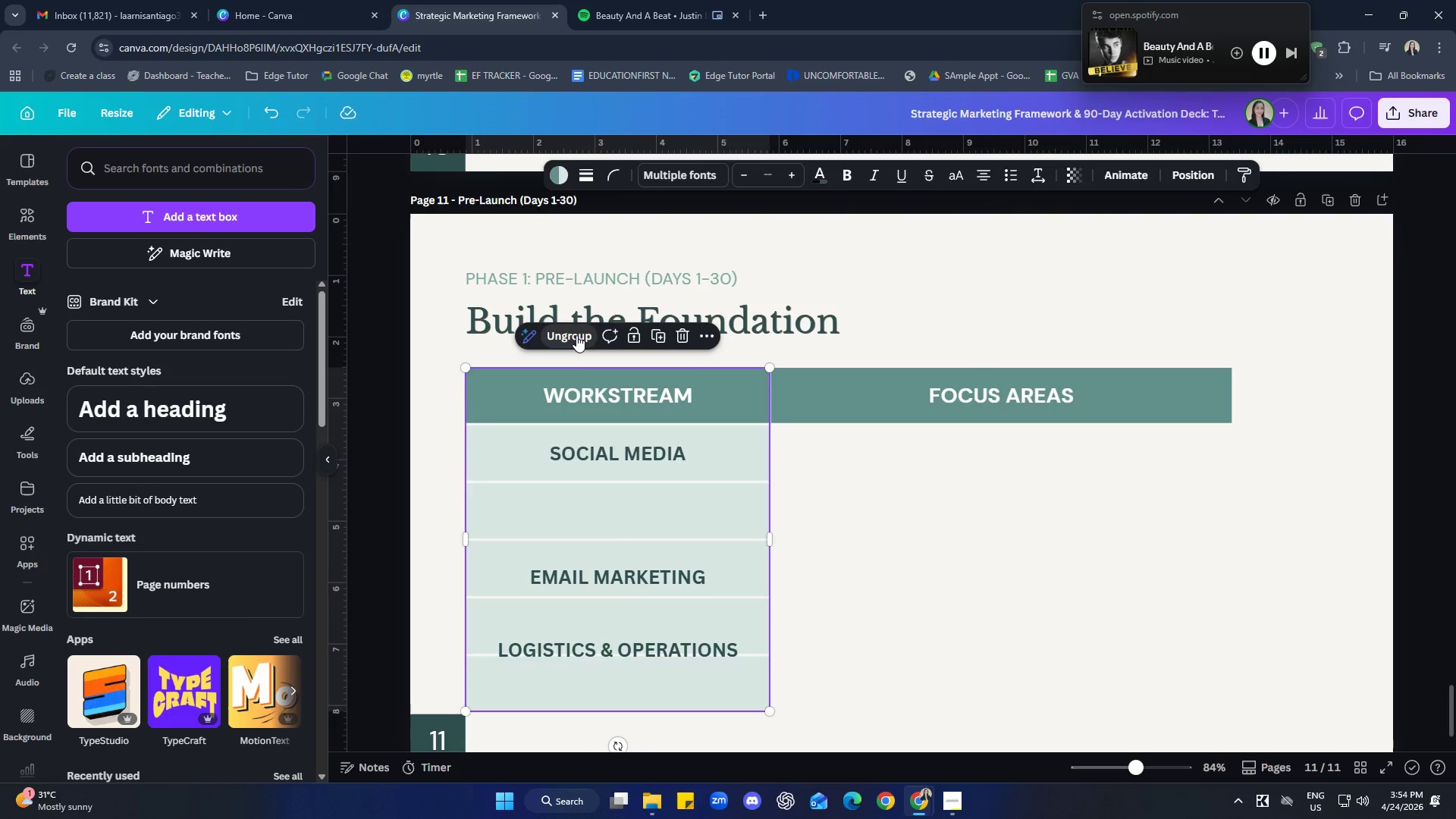 
double_click([948, 624])
 